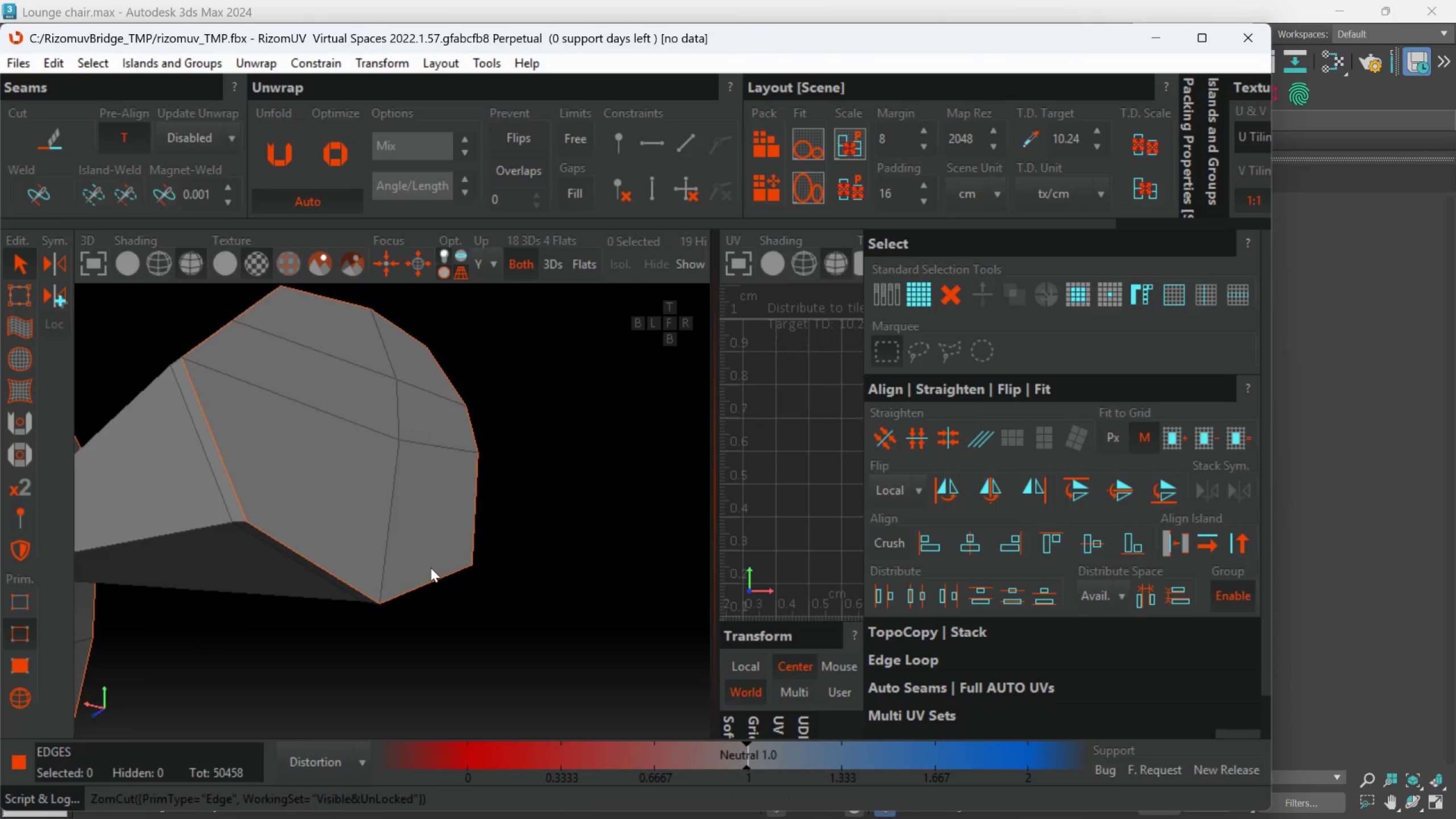 
scroll: coordinate [431, 568], scroll_direction: down, amount: 8.0
 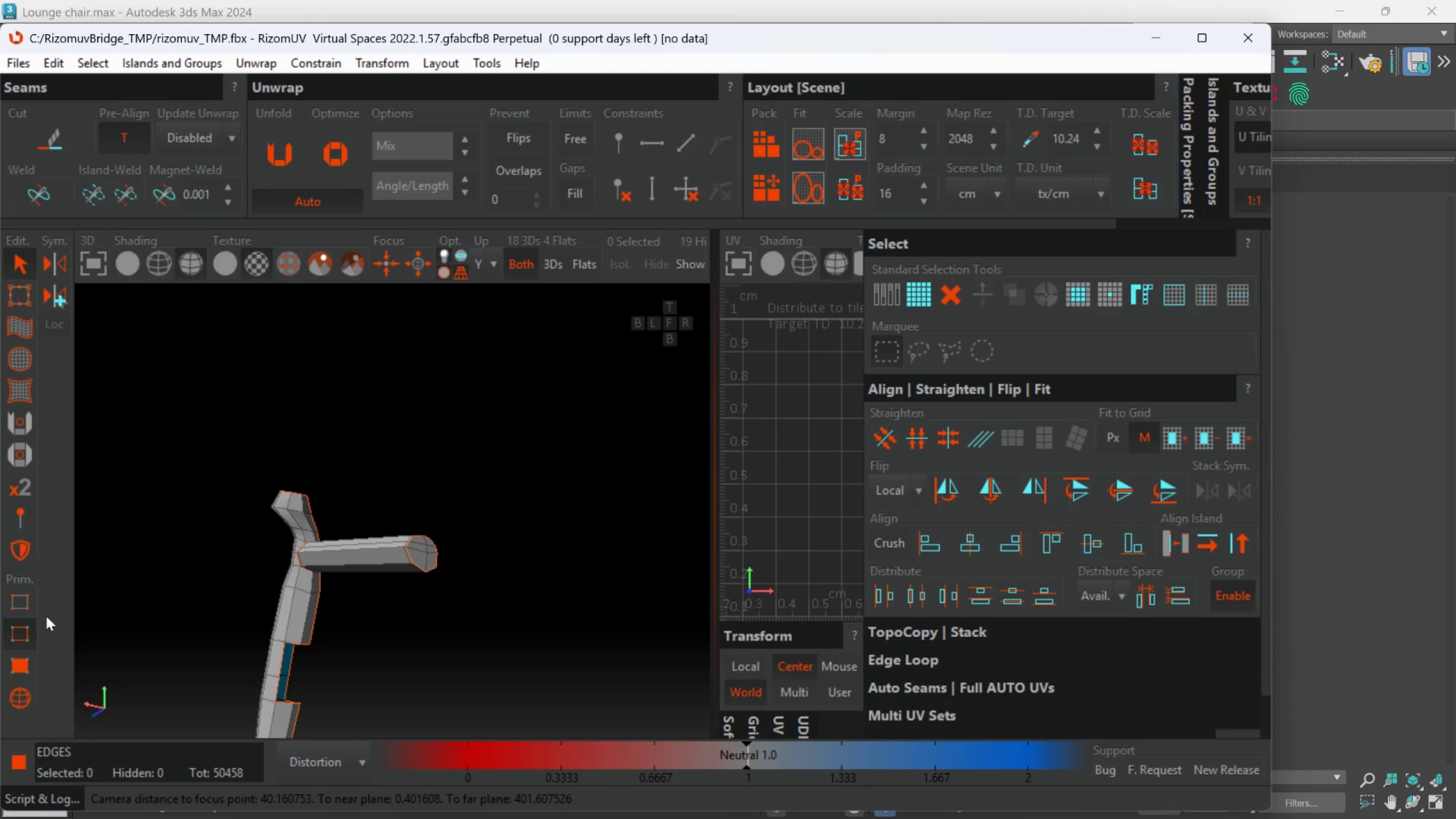 
hold_key(key=AltLeft, duration=0.53)
 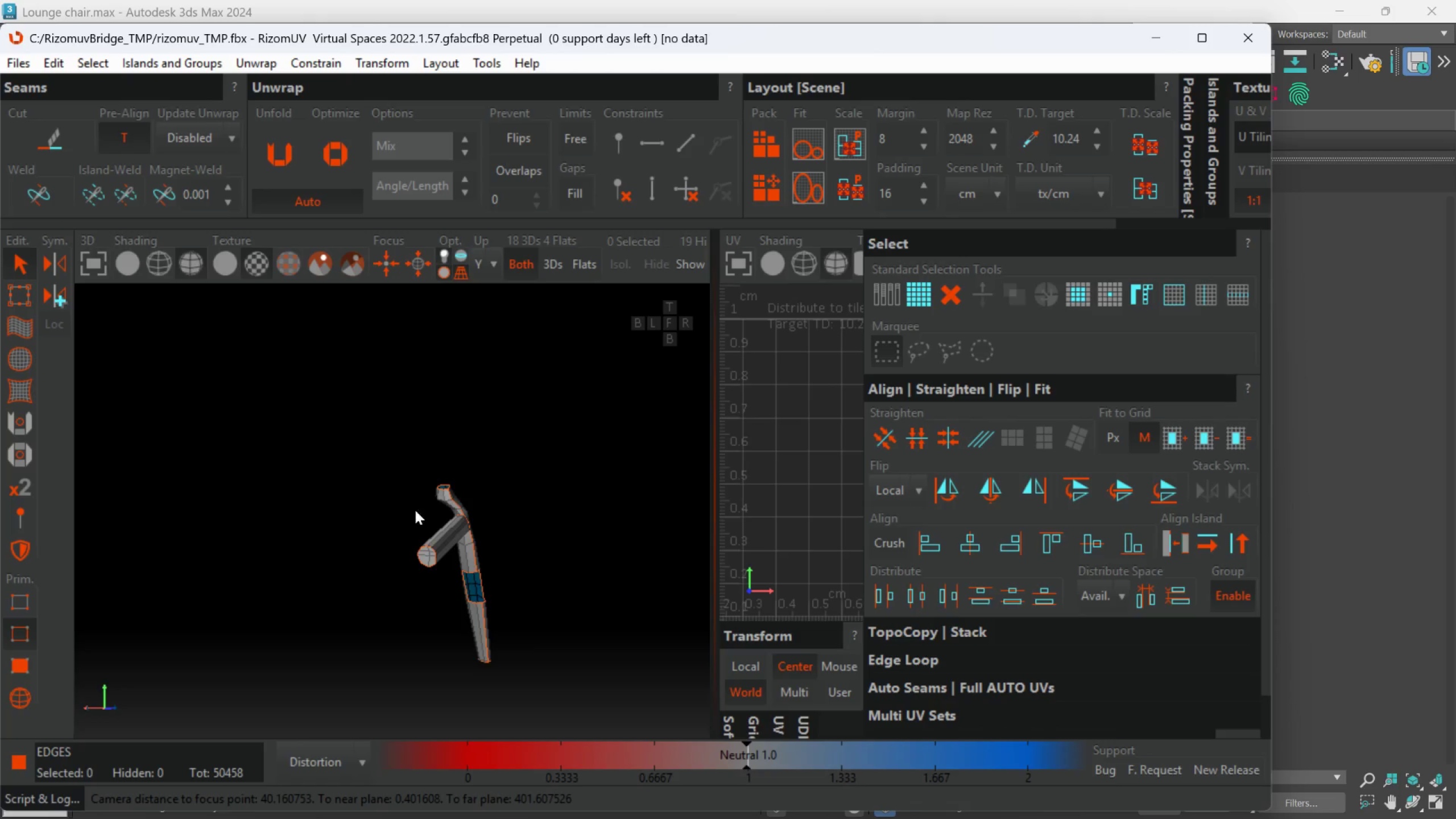 
scroll: coordinate [441, 560], scroll_direction: down, amount: 2.0
 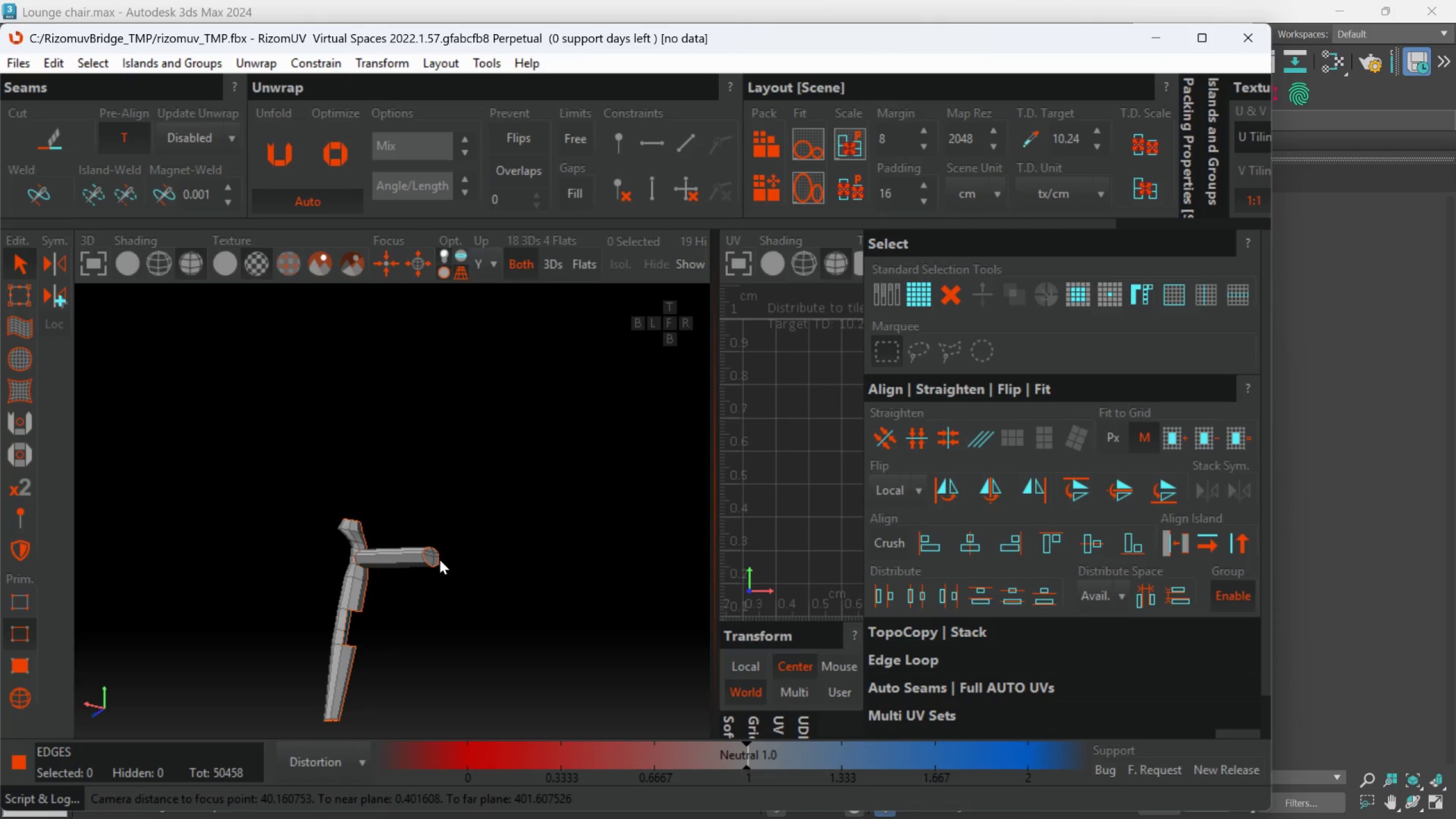 
hold_key(key=AltLeft, duration=0.72)
 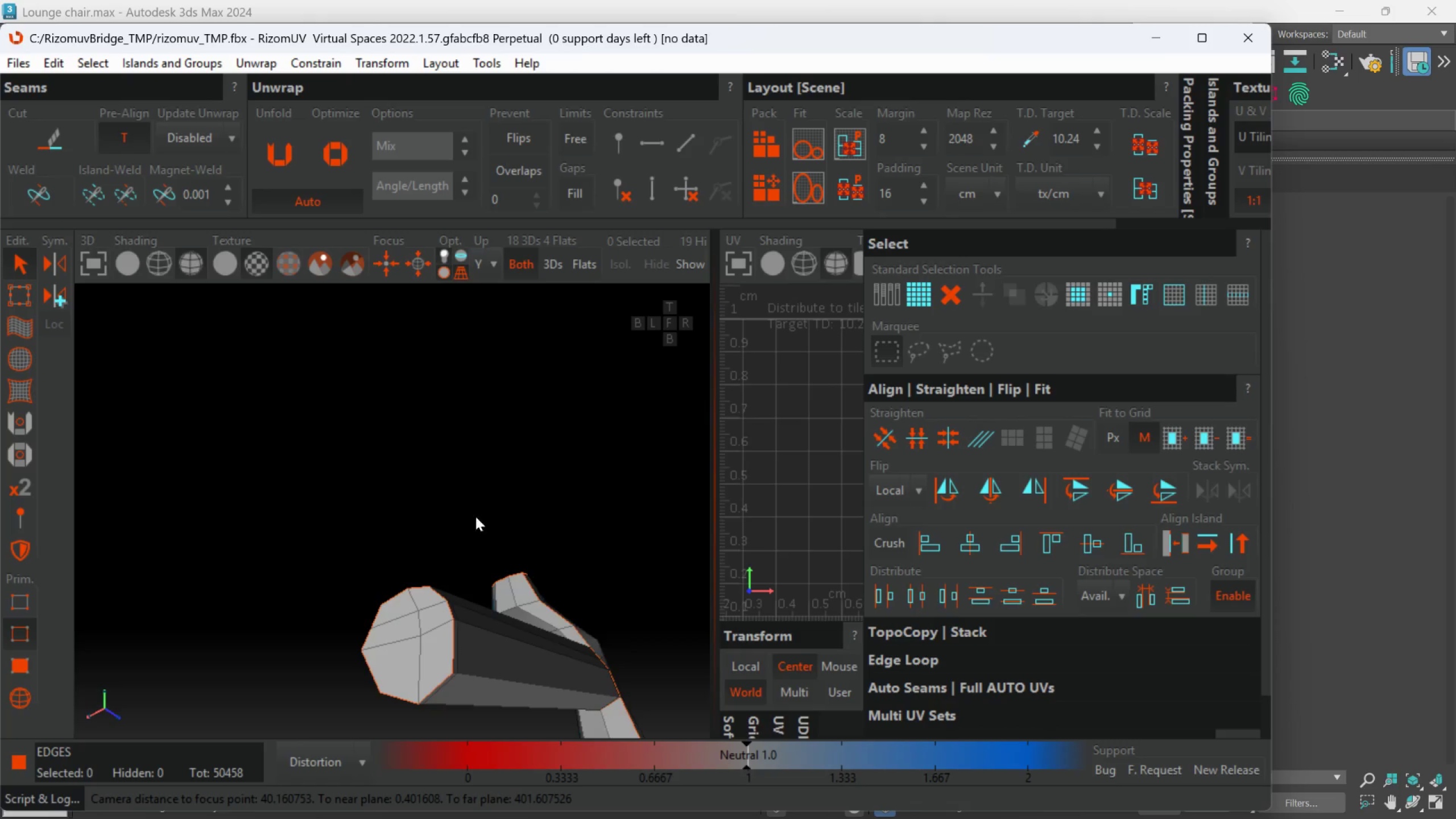 
scroll: coordinate [440, 499], scroll_direction: up, amount: 3.0
 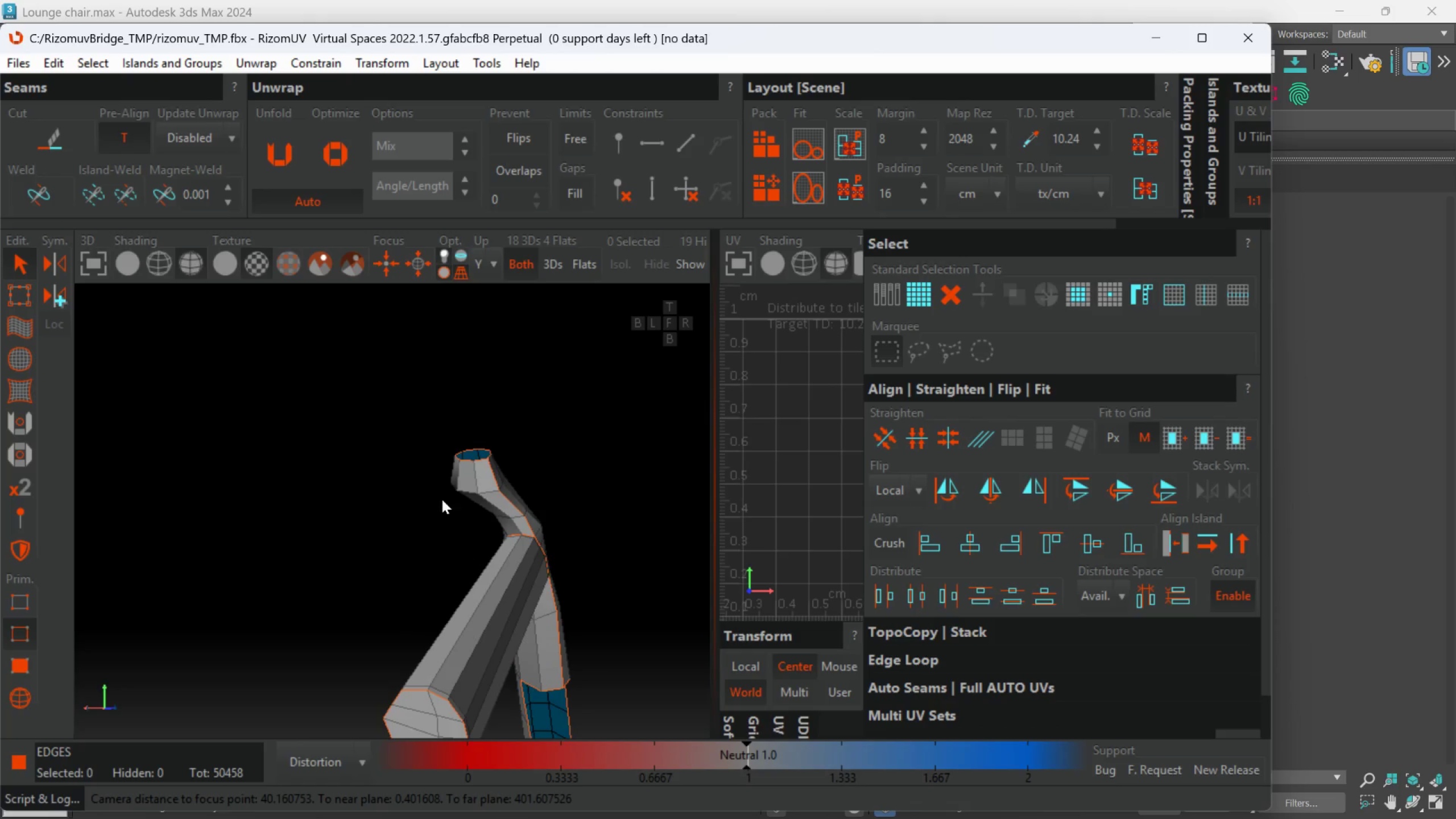 
hold_key(key=AltLeft, duration=1.5)
 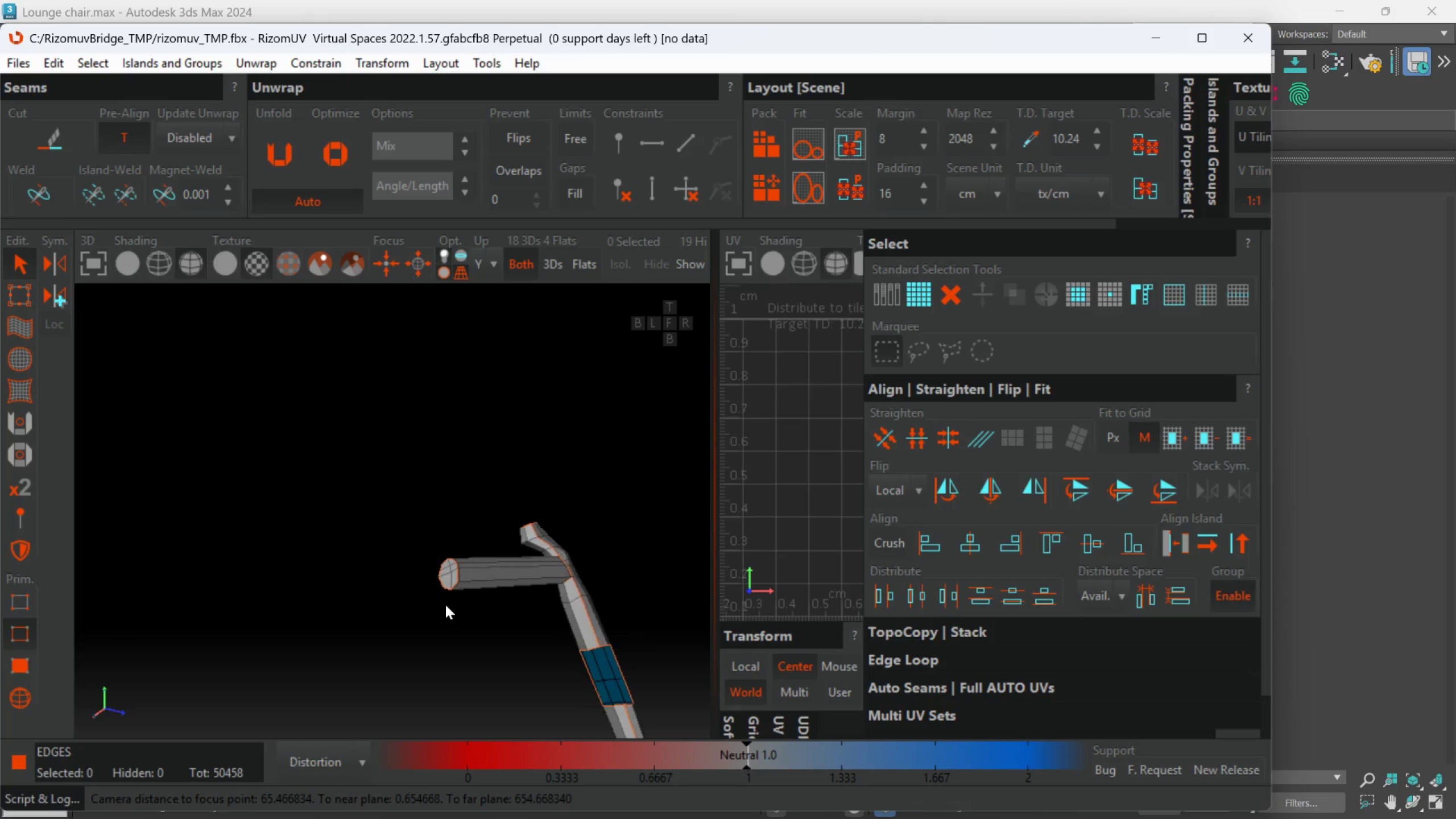 
scroll: coordinate [486, 552], scroll_direction: down, amount: 3.0
 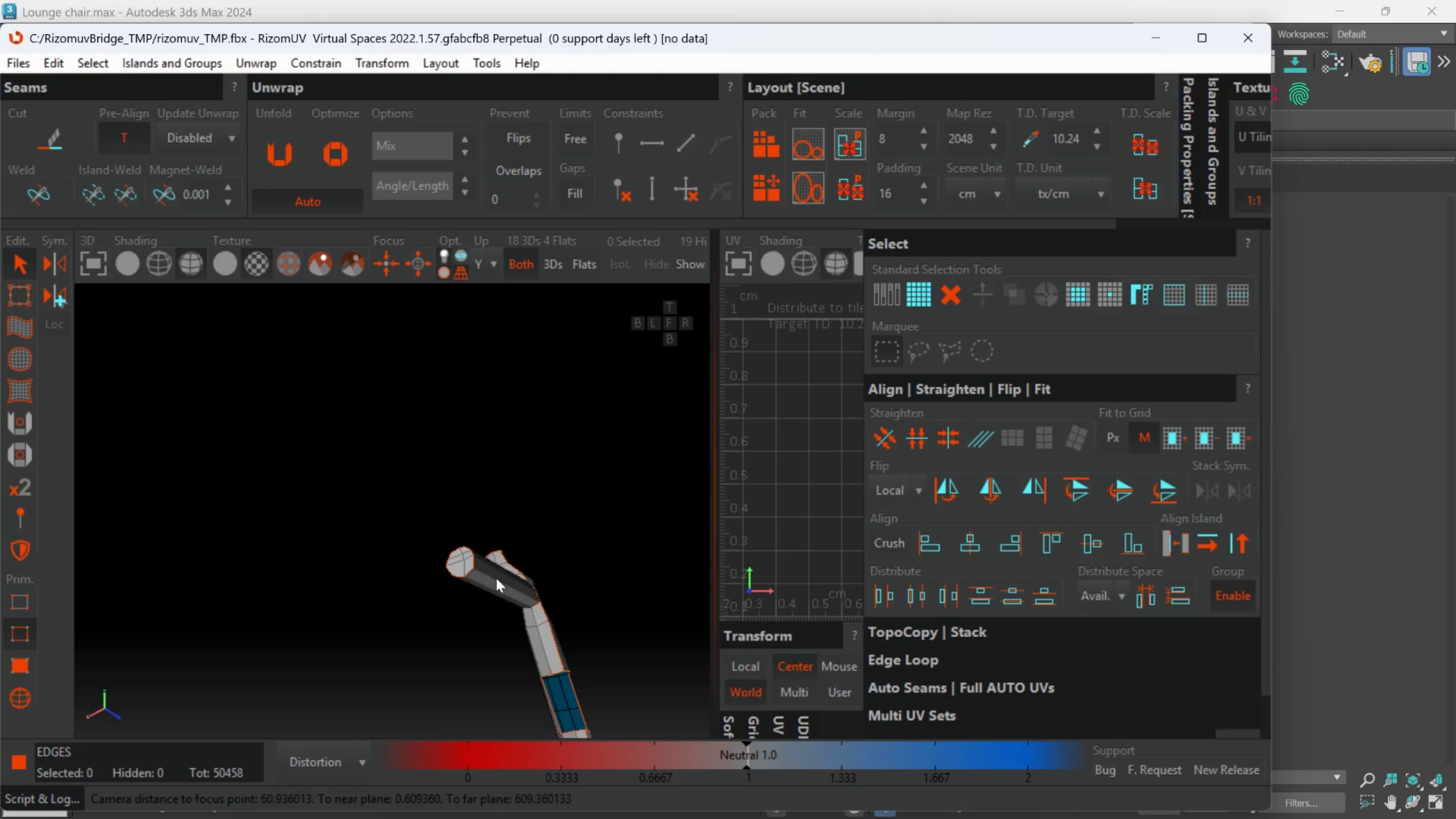 
key(Alt+AltLeft)
 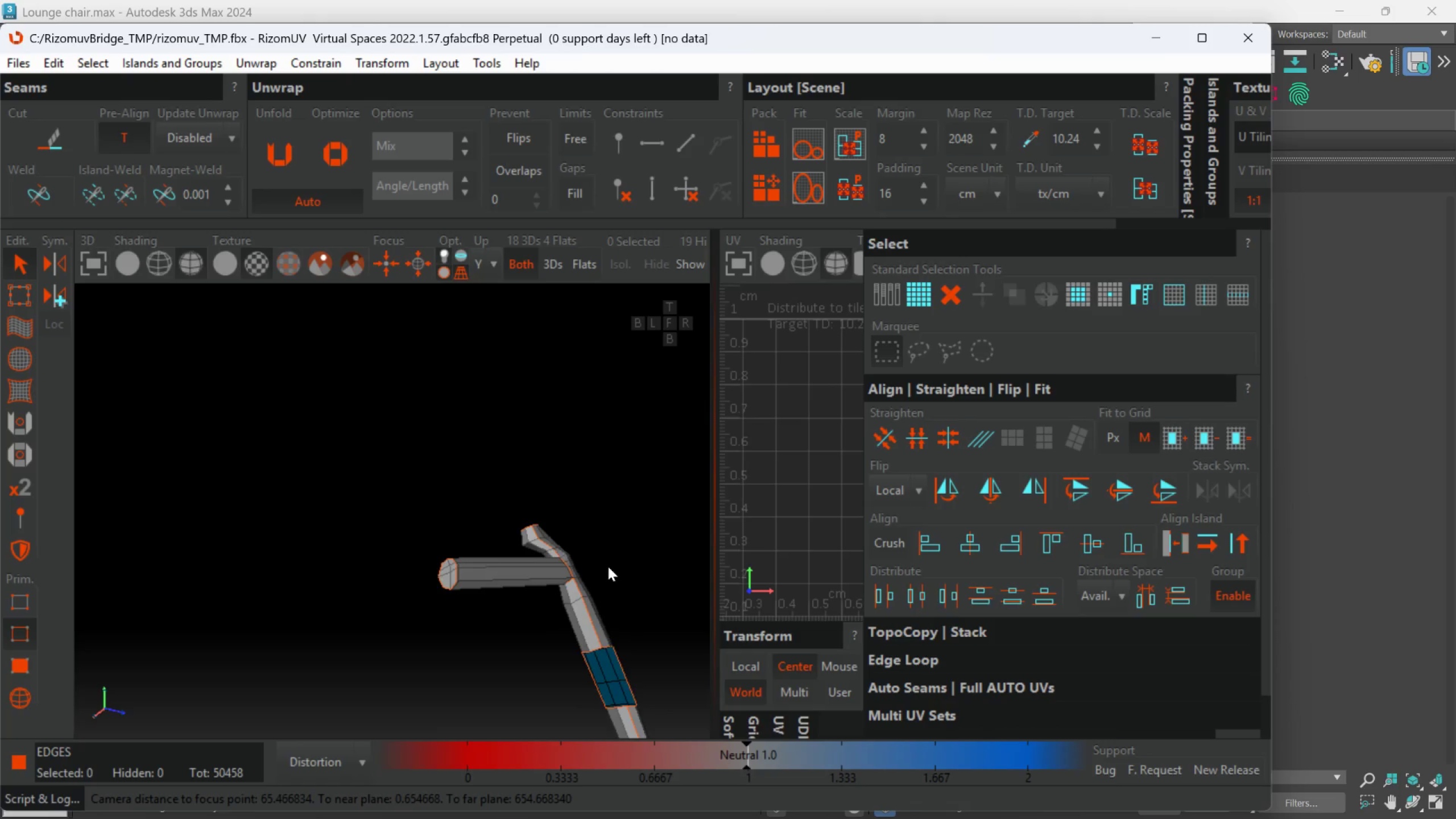 
hold_key(key=AltLeft, duration=0.66)
 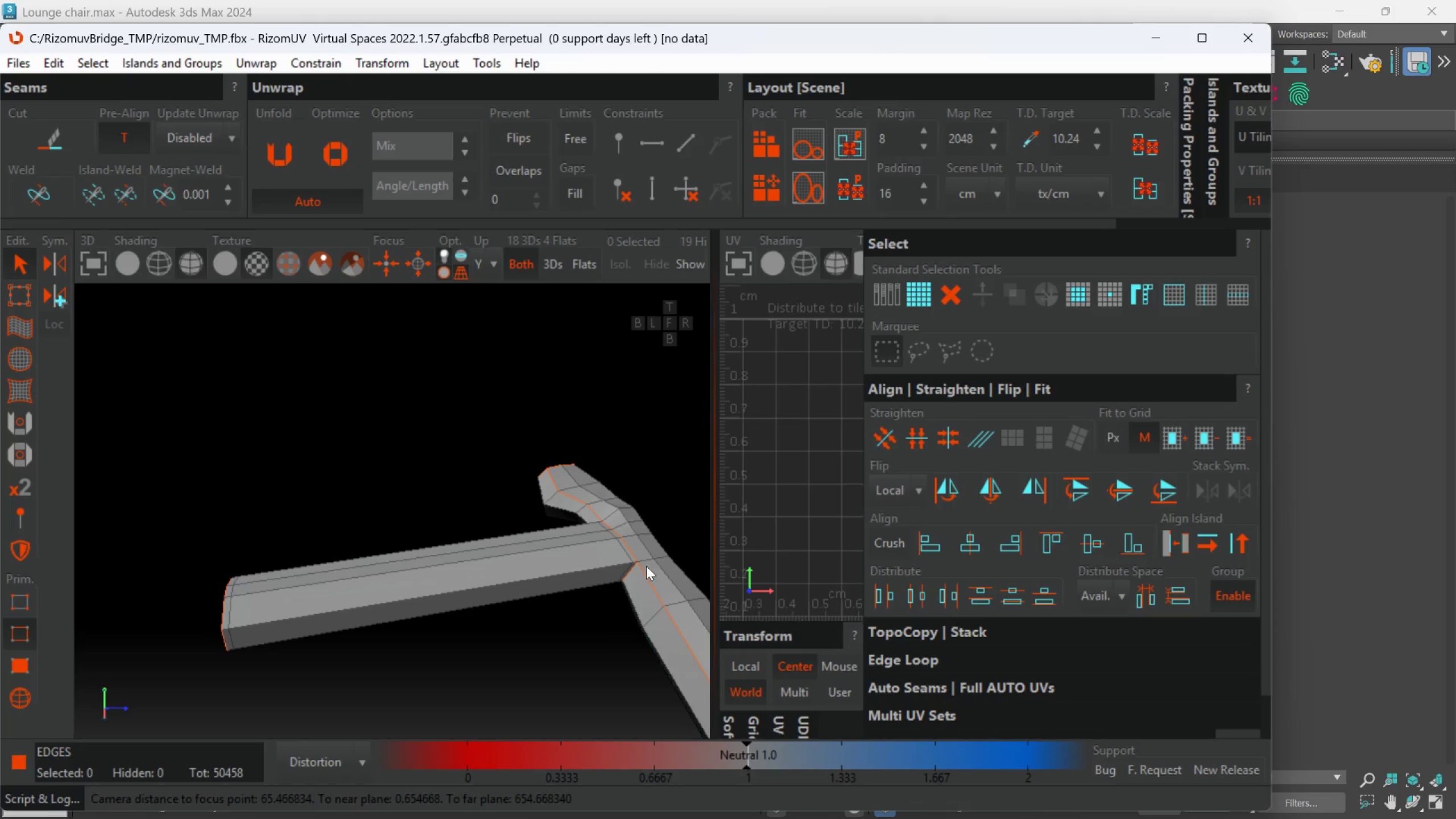 
scroll: coordinate [606, 561], scroll_direction: up, amount: 5.0
 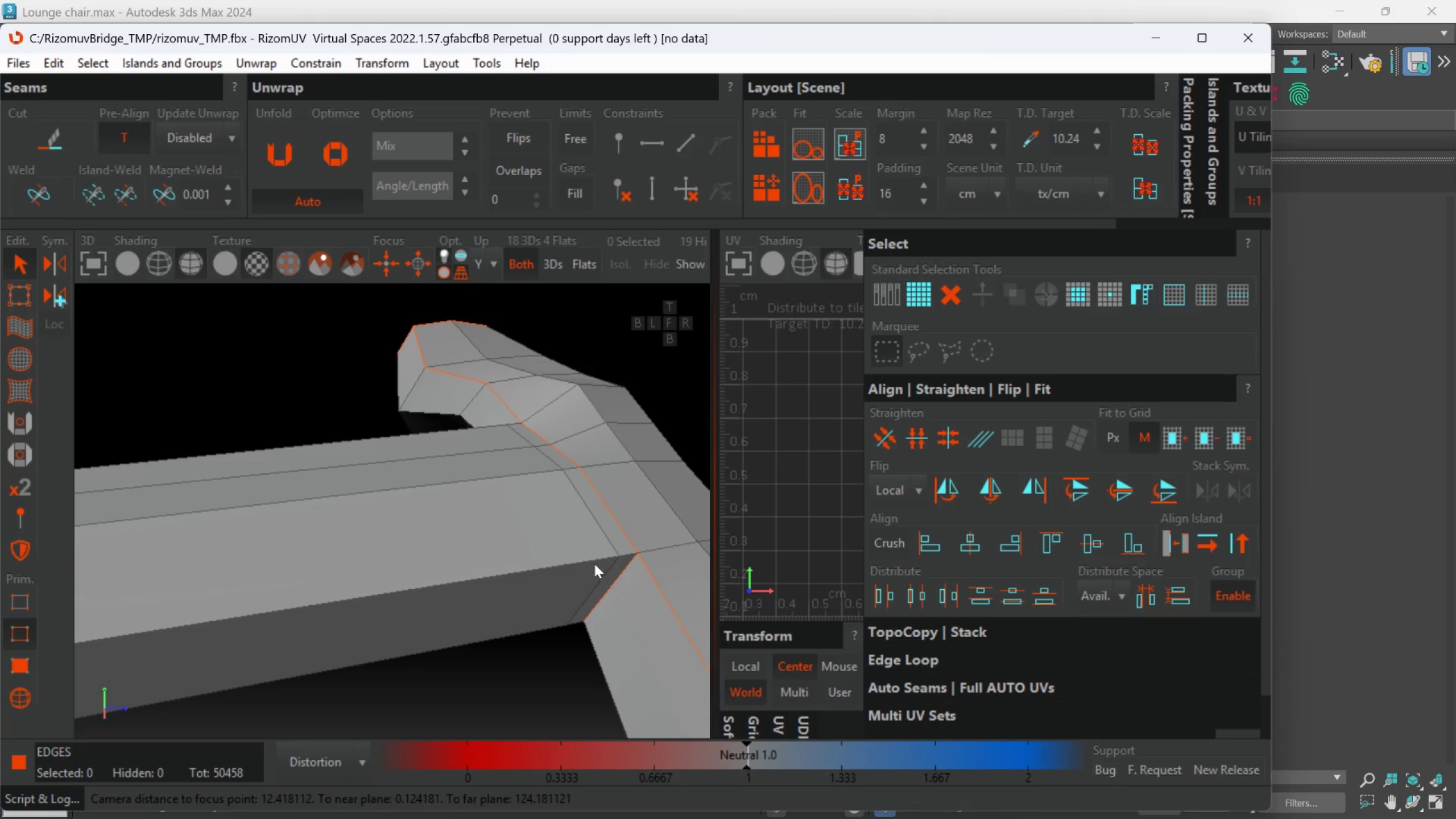 
double_click([594, 563])
 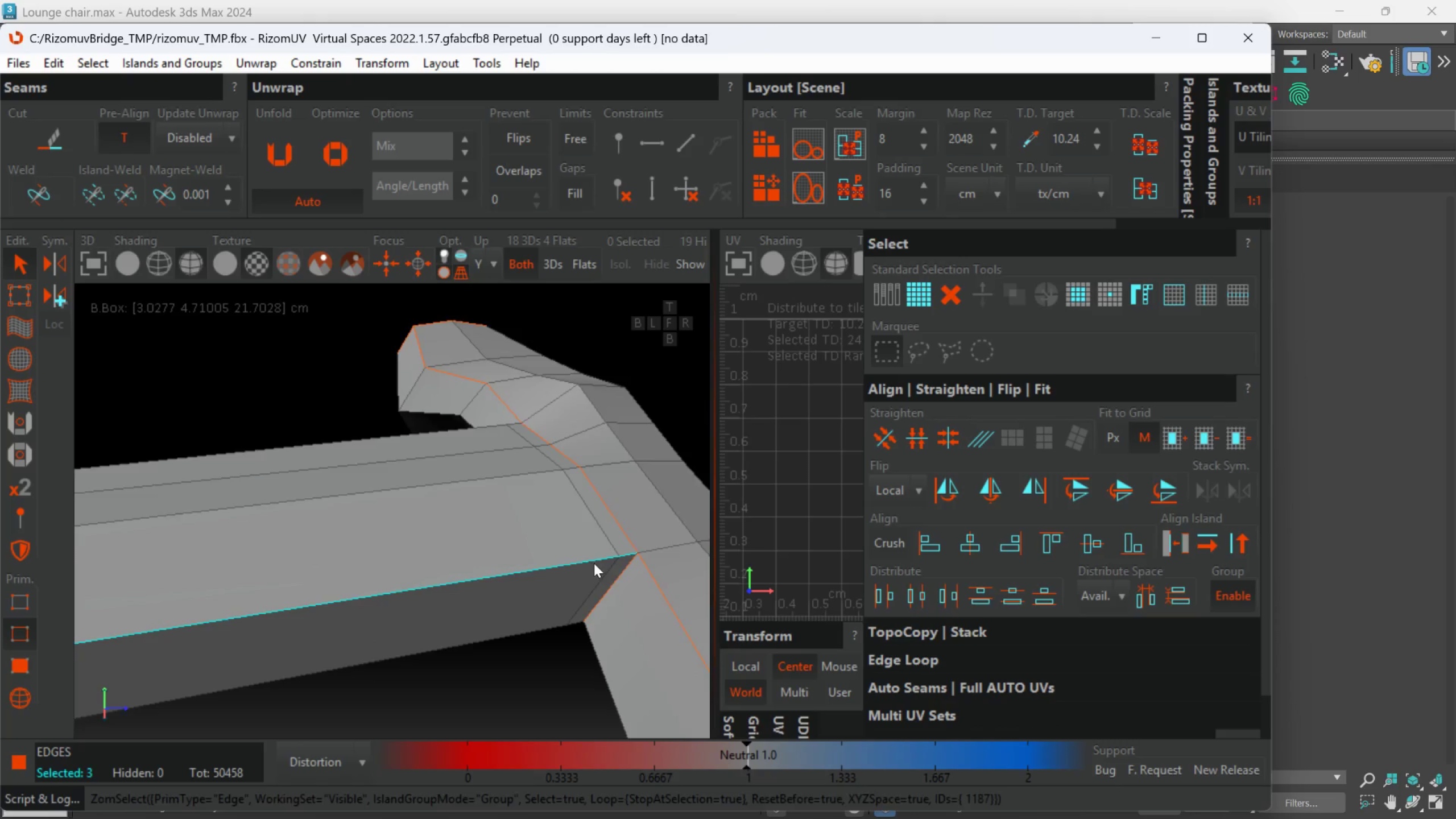 
scroll: coordinate [594, 563], scroll_direction: down, amount: 4.0
 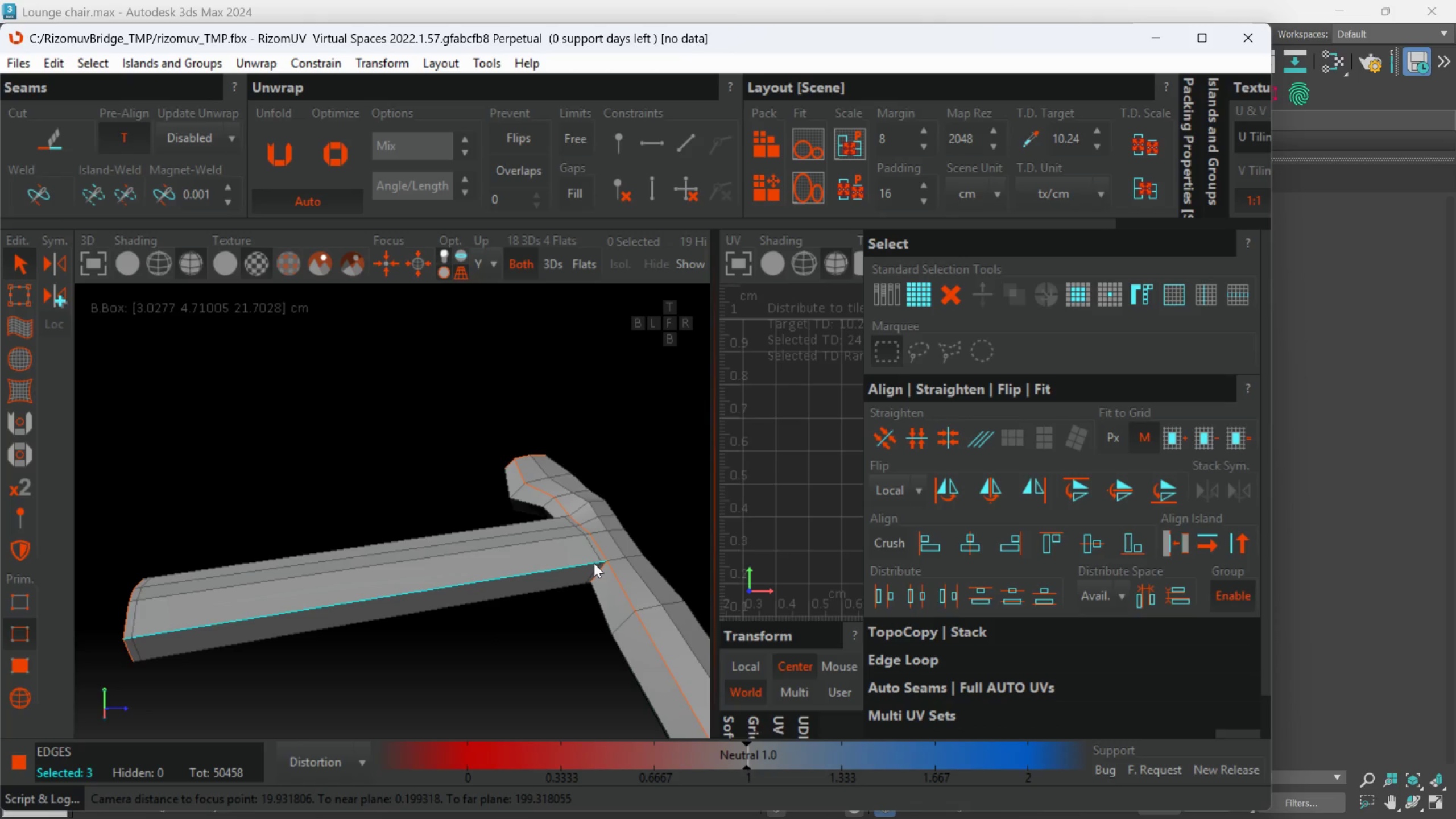 
key(C)
 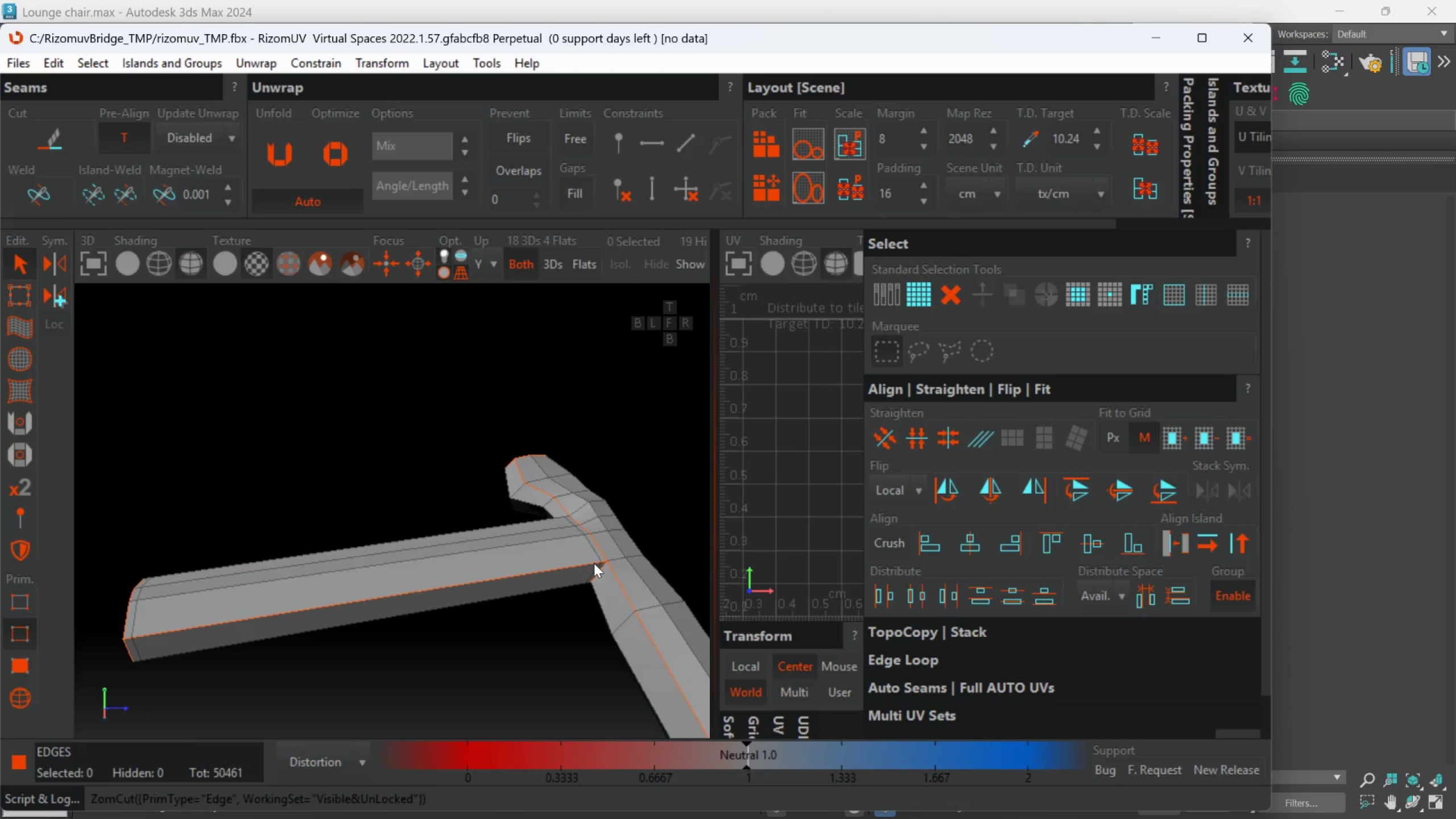 
hold_key(key=AltLeft, duration=0.88)
 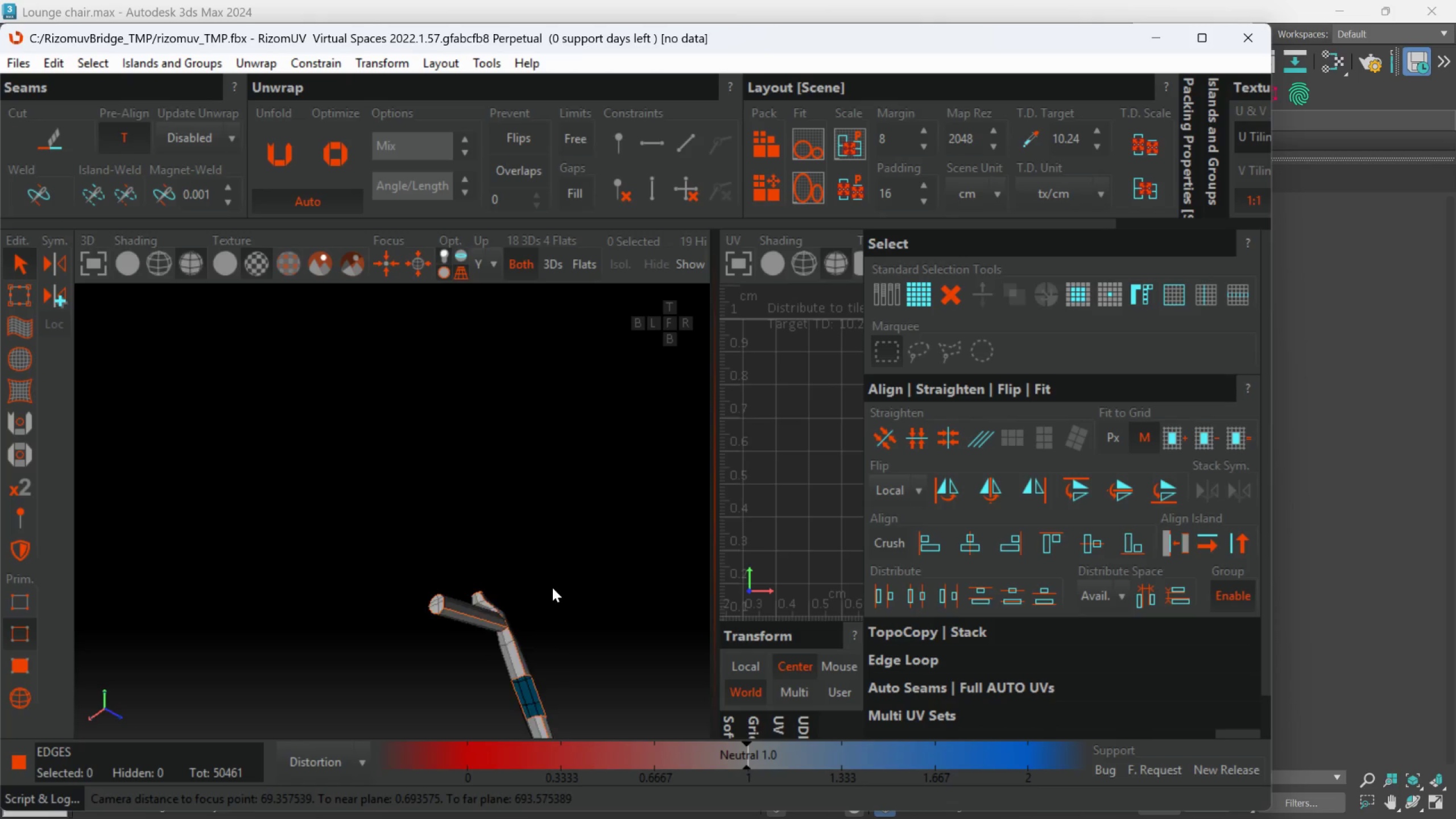 
scroll: coordinate [552, 588], scroll_direction: down, amount: 8.0
 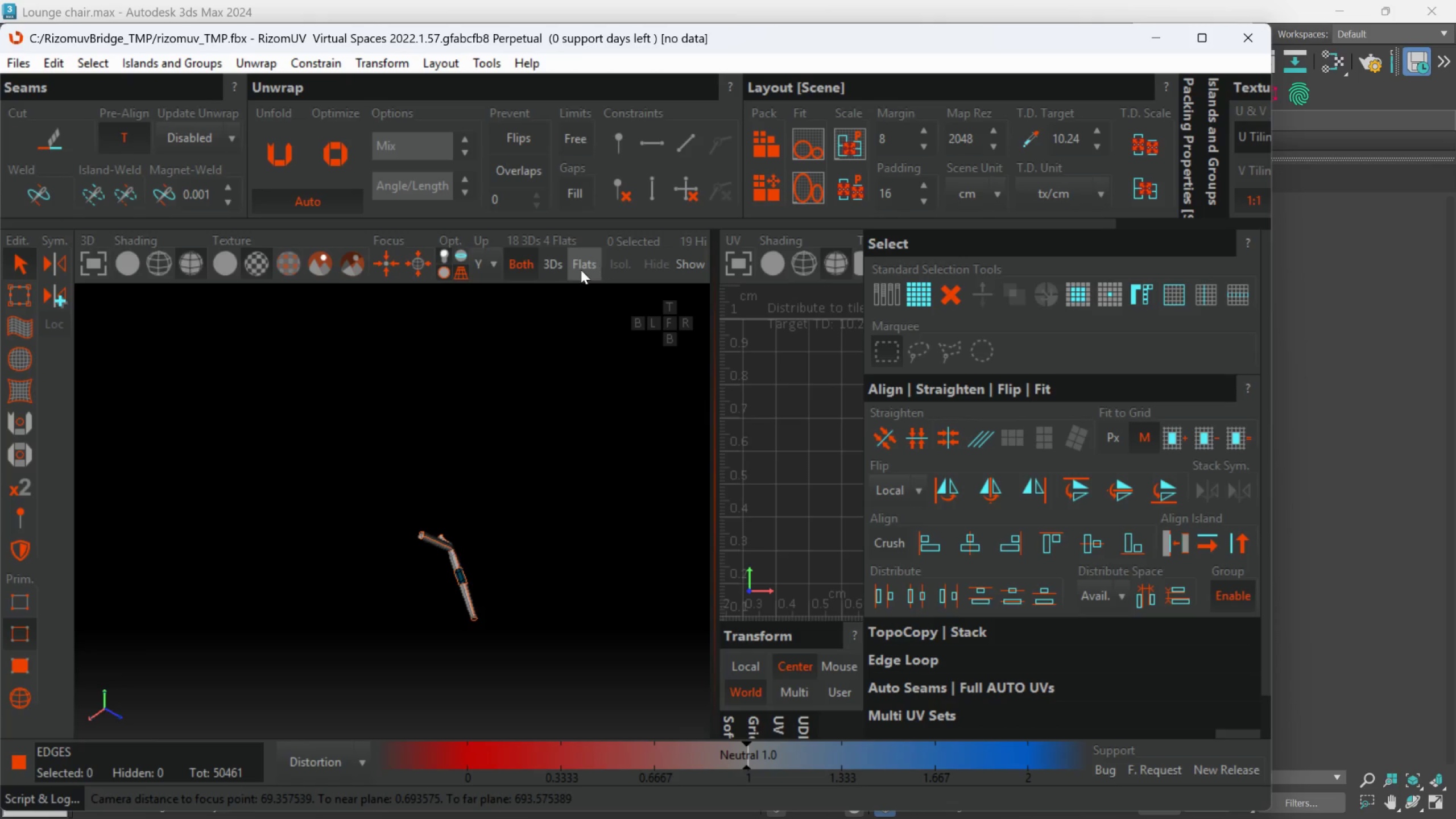 
left_click([689, 265])
 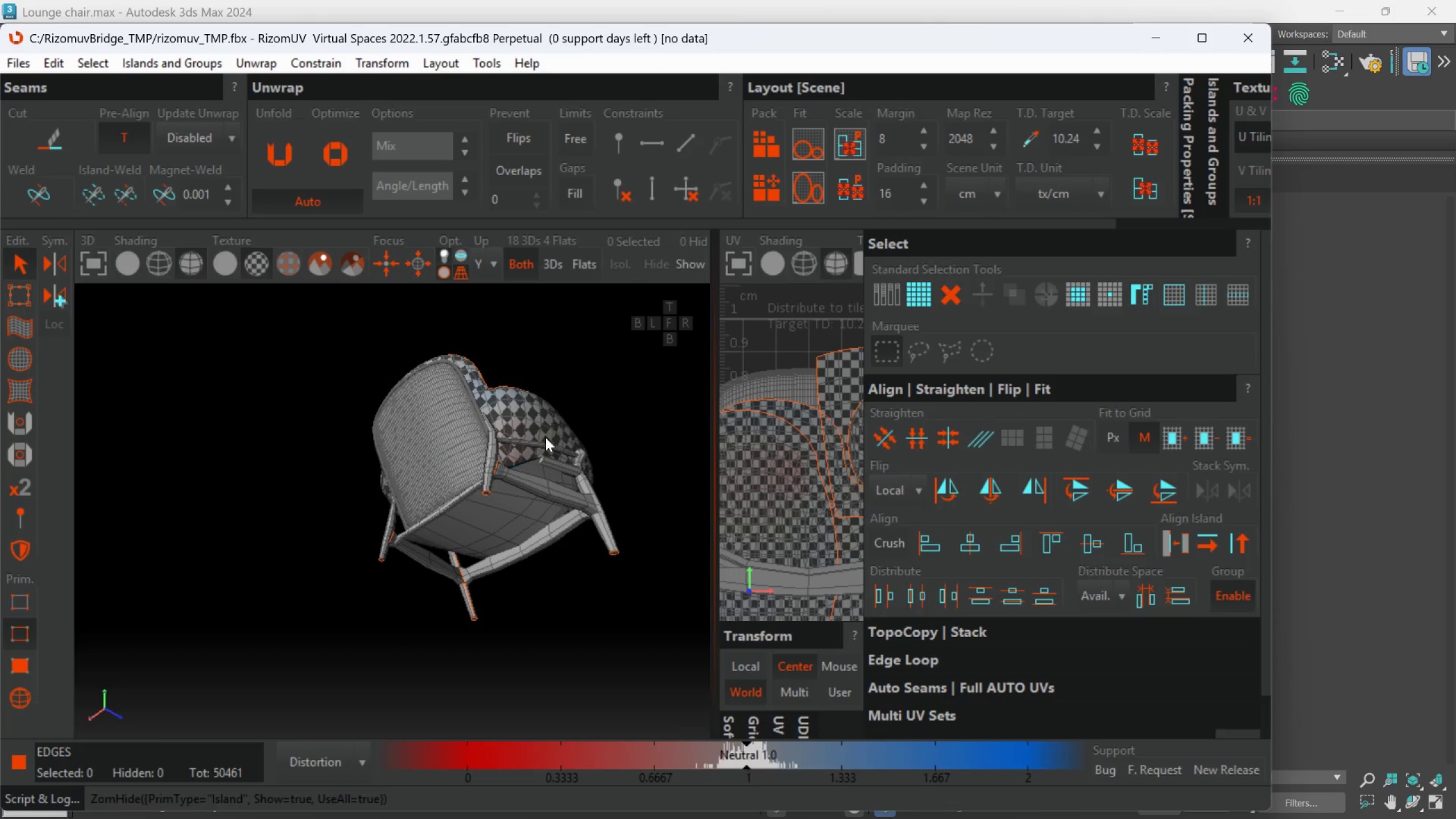 
hold_key(key=AltLeft, duration=1.01)
 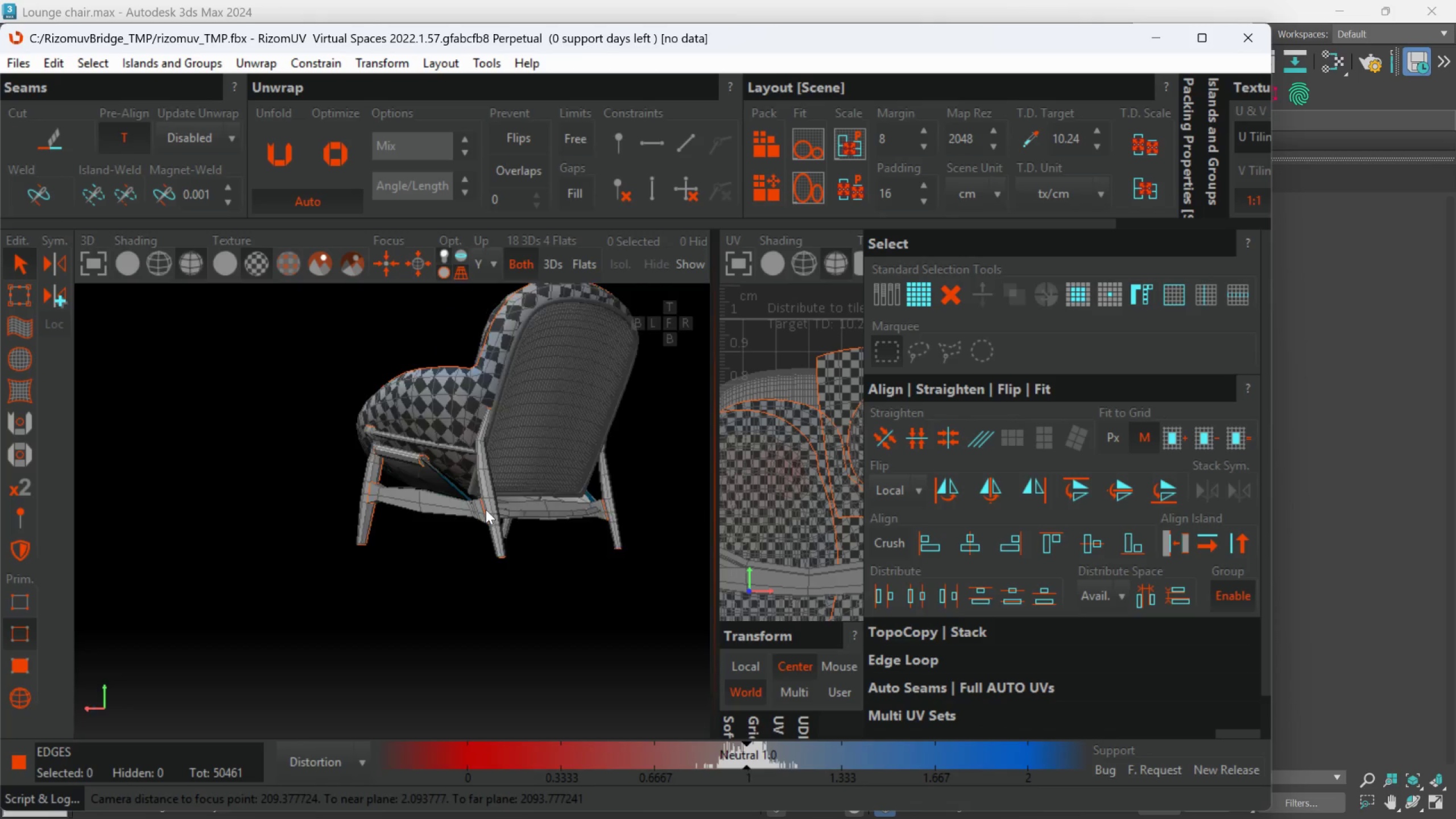 
hold_key(key=AltLeft, duration=0.33)
 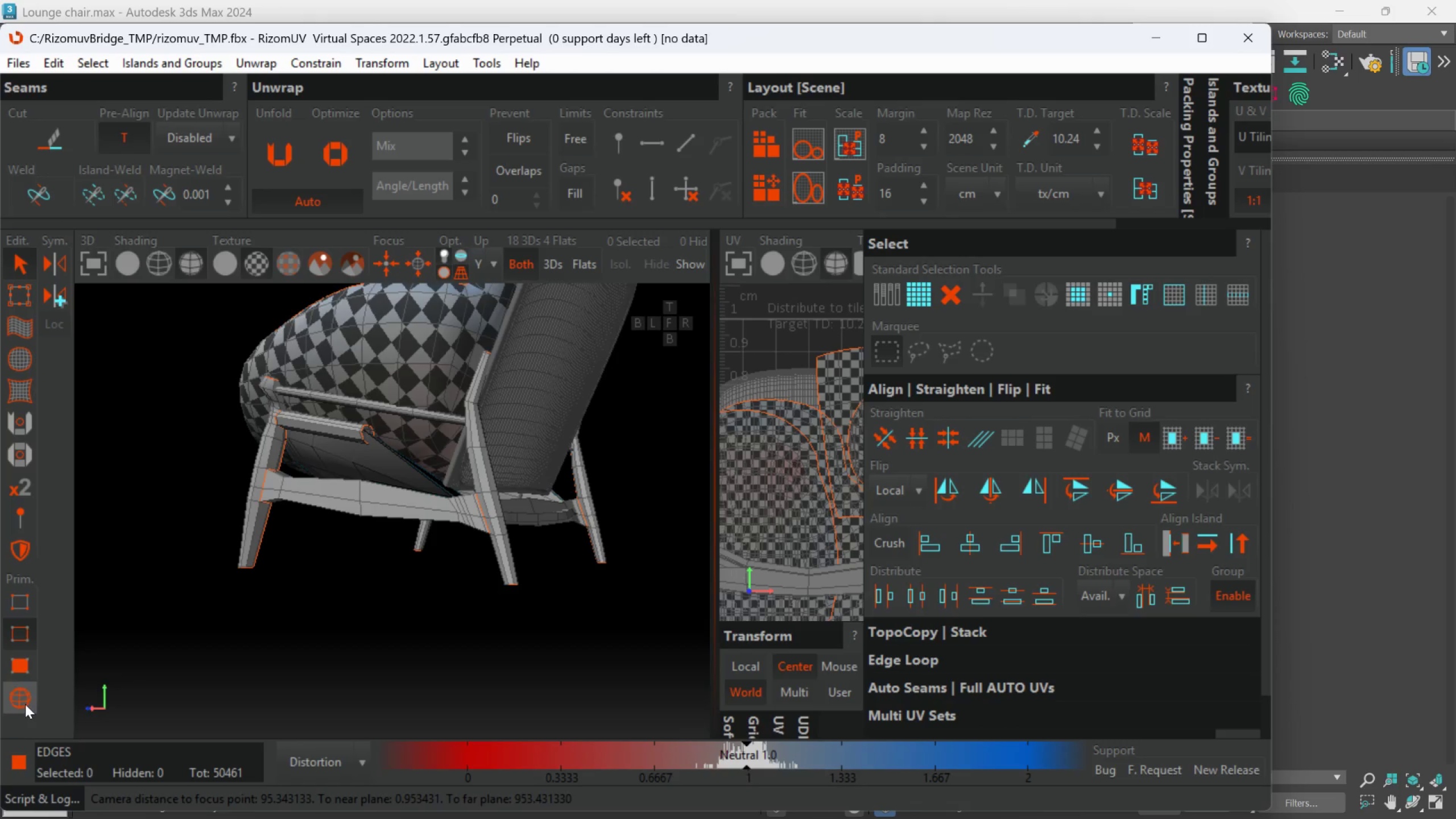 
scroll: coordinate [485, 507], scroll_direction: up, amount: 1.0
 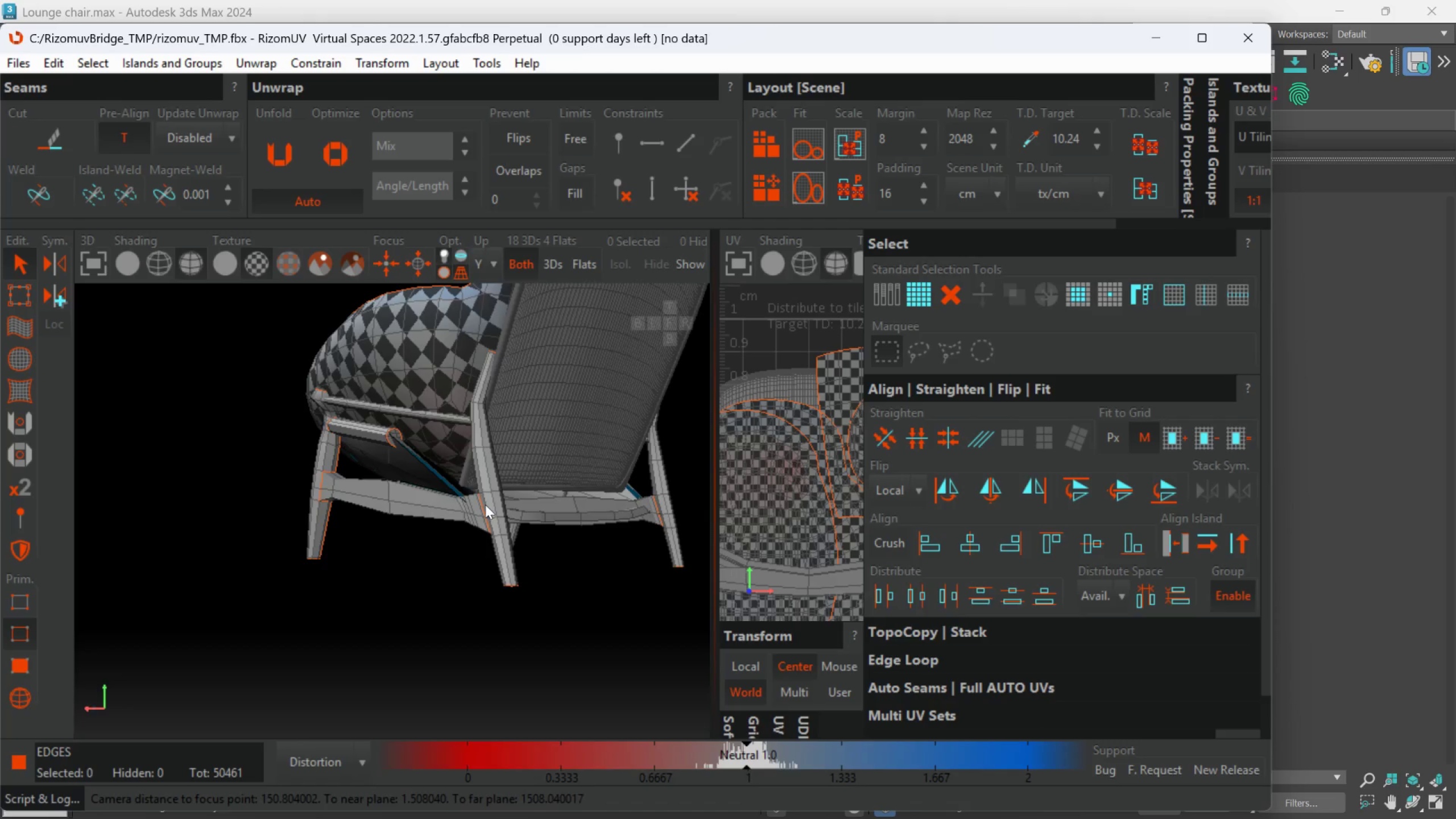 
left_click_drag(start_coordinate=[24, 704], to_coordinate=[24, 701])
 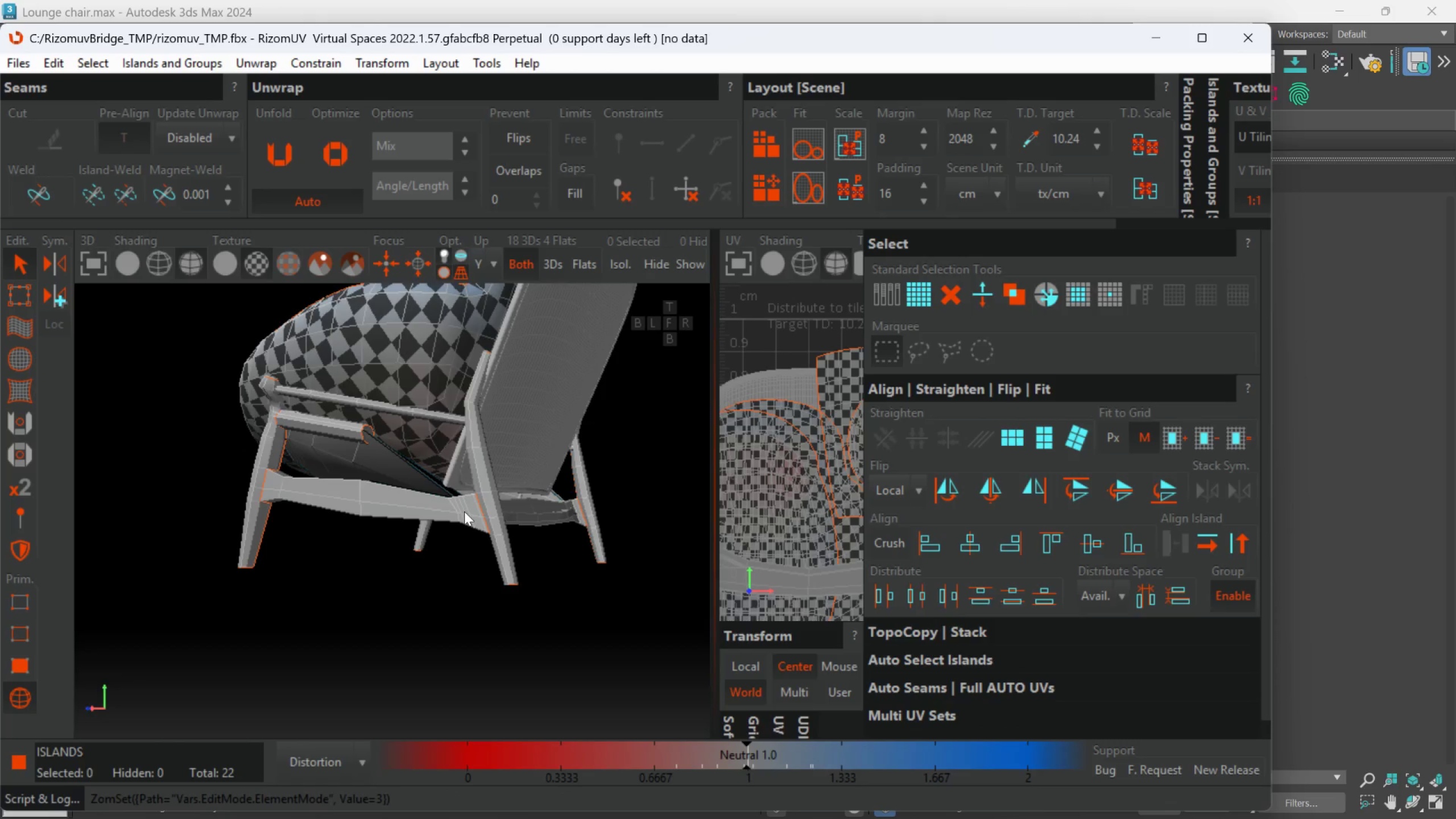 
left_click([464, 511])
 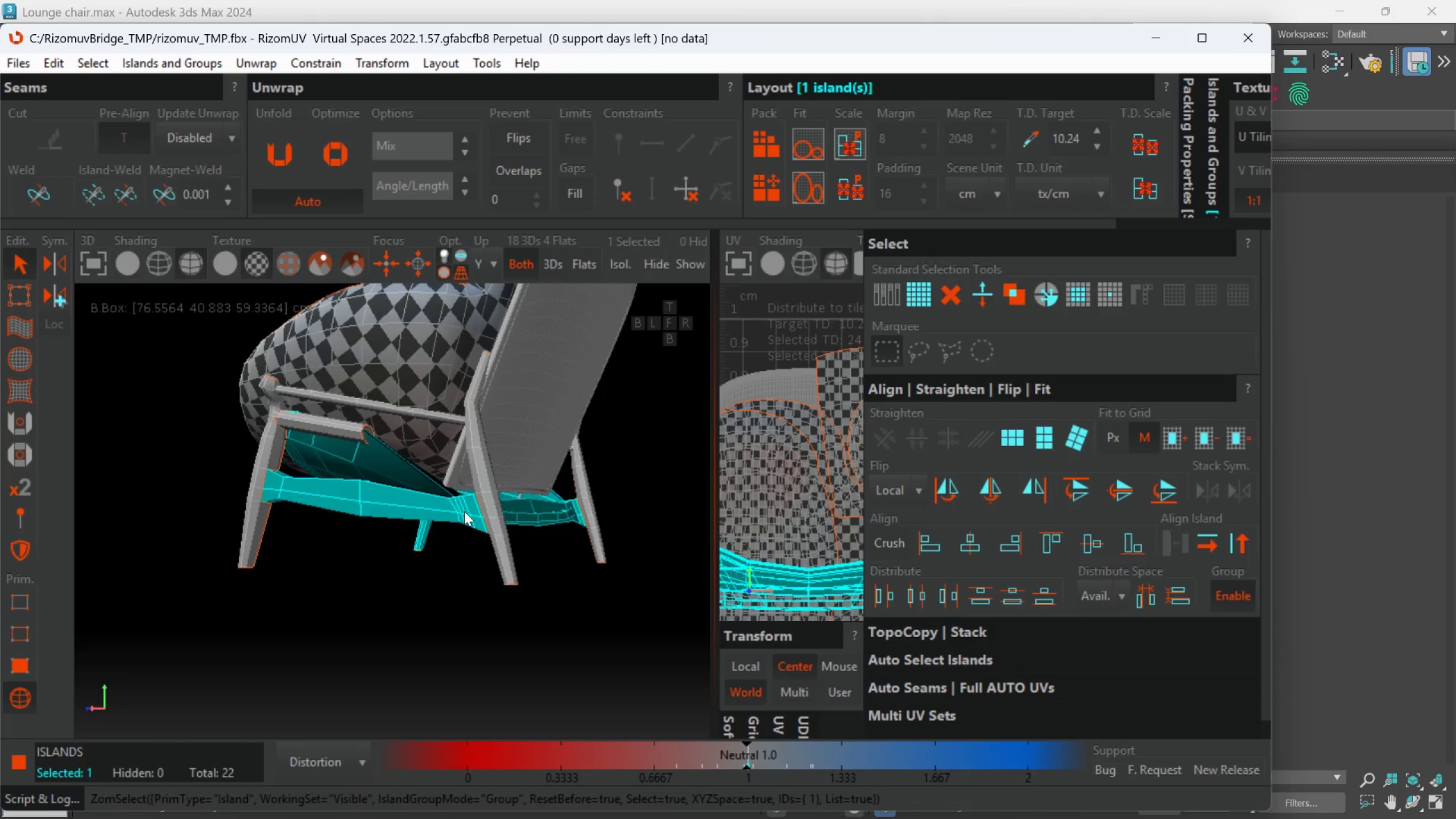 
hold_key(key=AltLeft, duration=0.95)
 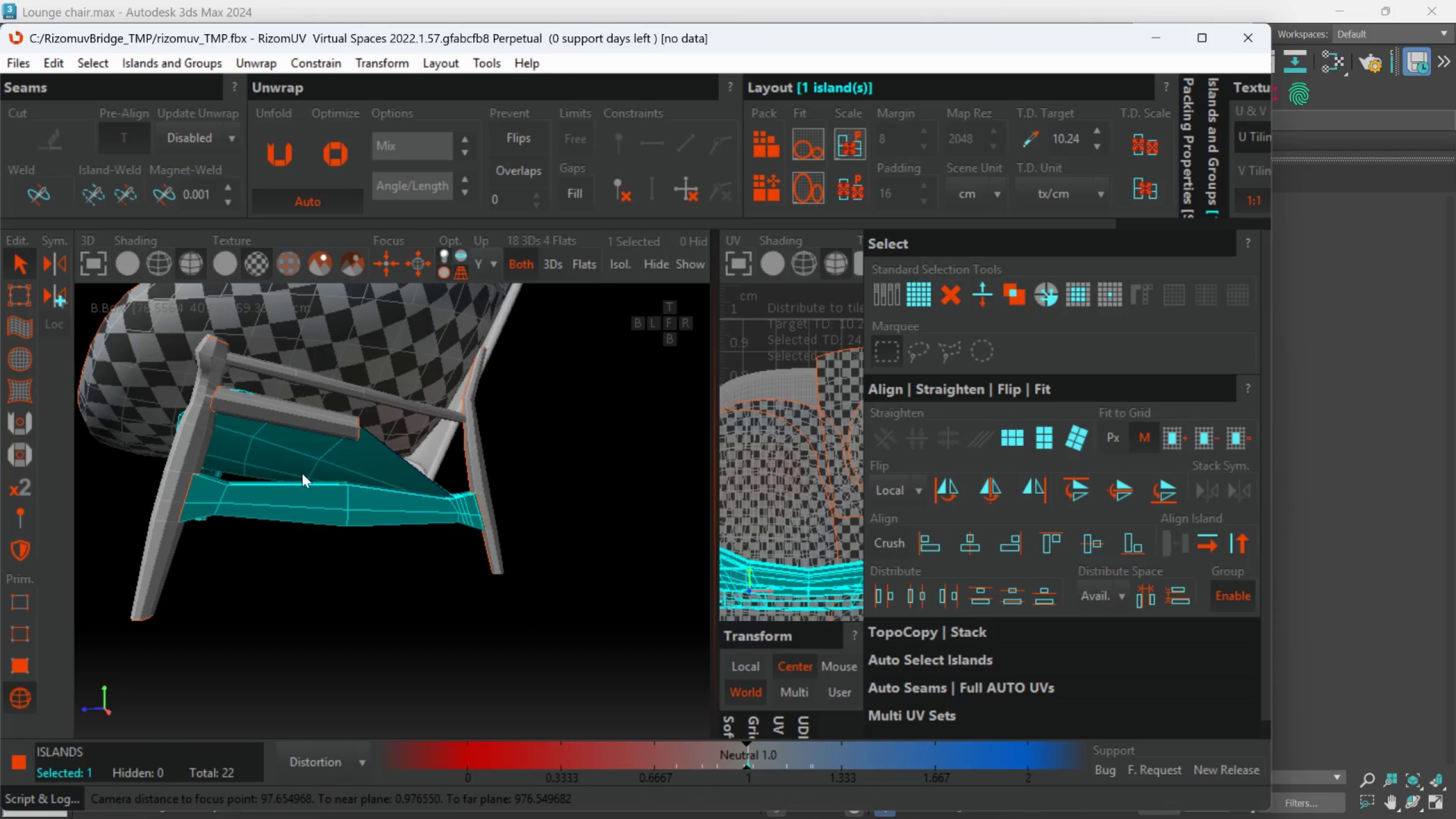 
hold_key(key=AltLeft, duration=0.75)
 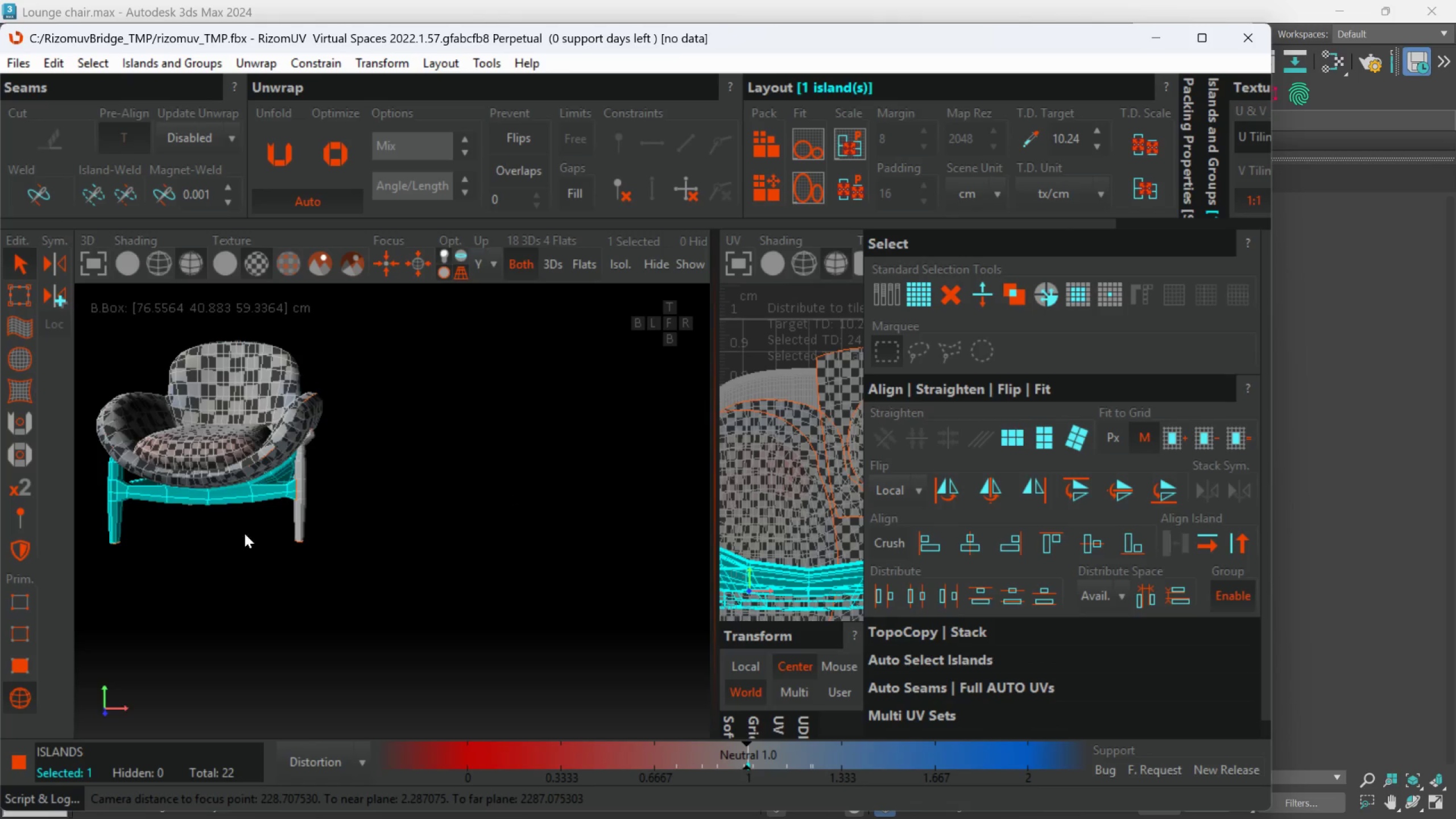 
scroll: coordinate [301, 476], scroll_direction: down, amount: 3.0
 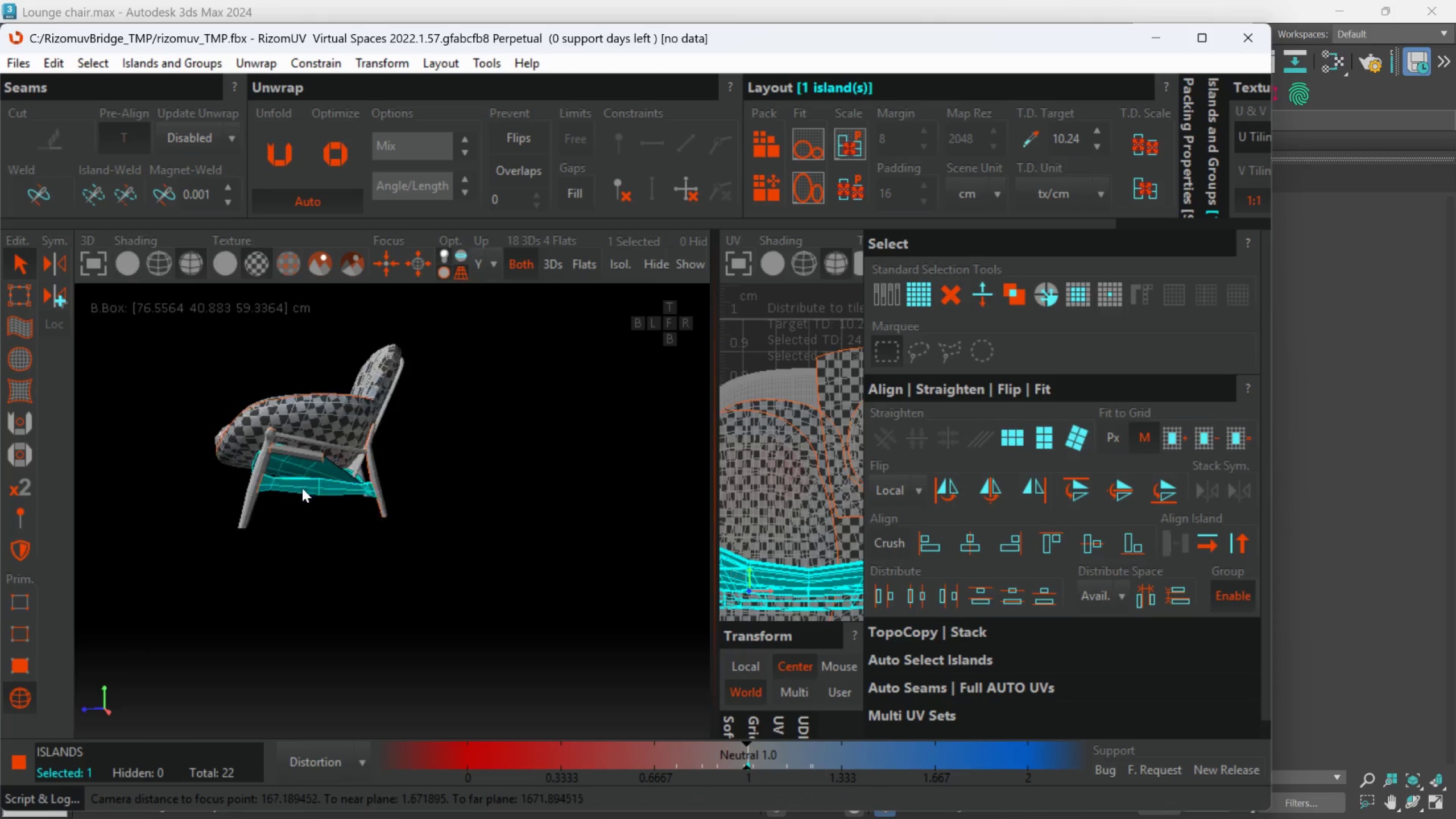 
hold_key(key=AltLeft, duration=0.53)
 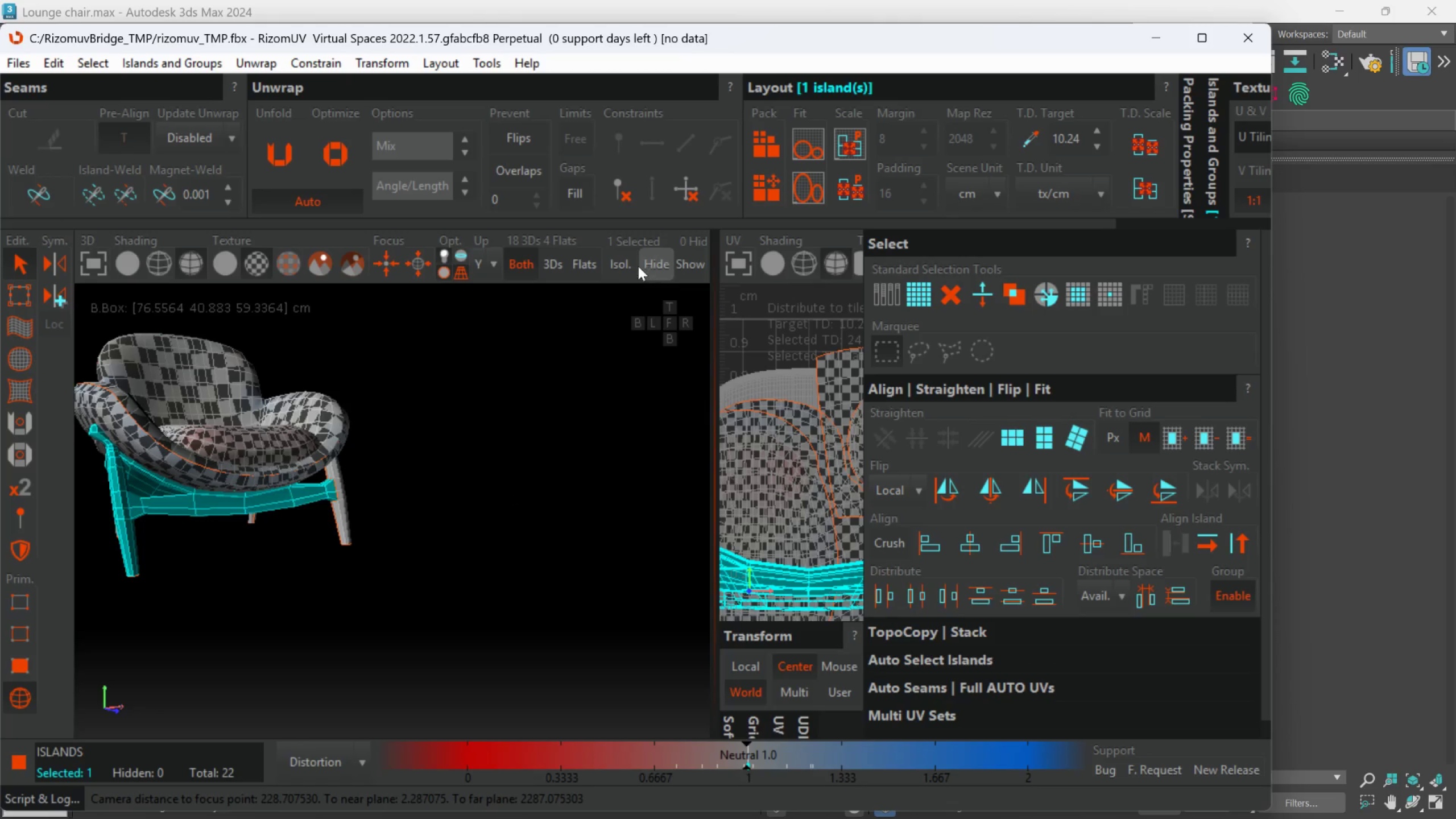 
left_click_drag(start_coordinate=[628, 264], to_coordinate=[627, 268])
 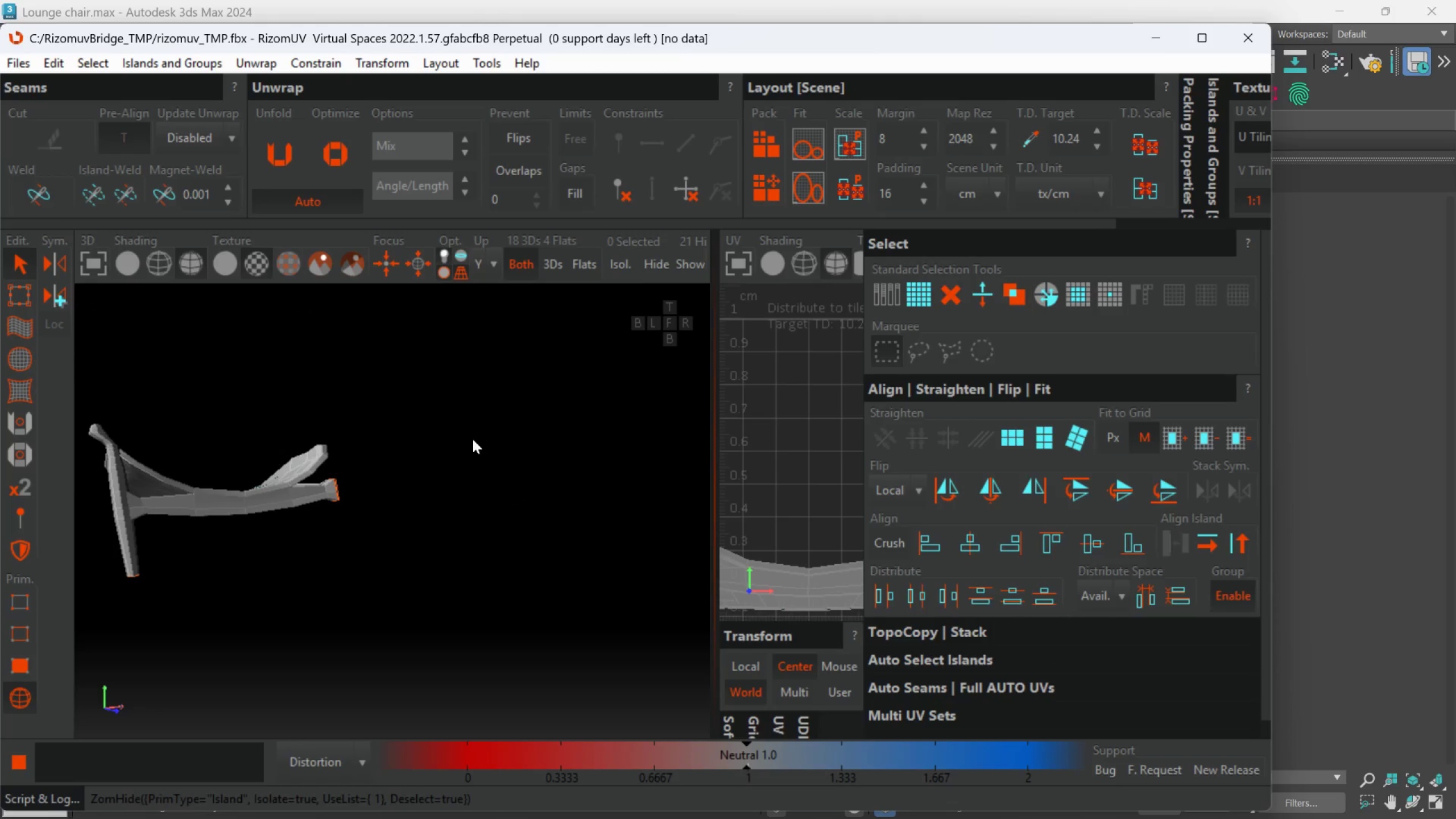 
hold_key(key=AltLeft, duration=0.72)
 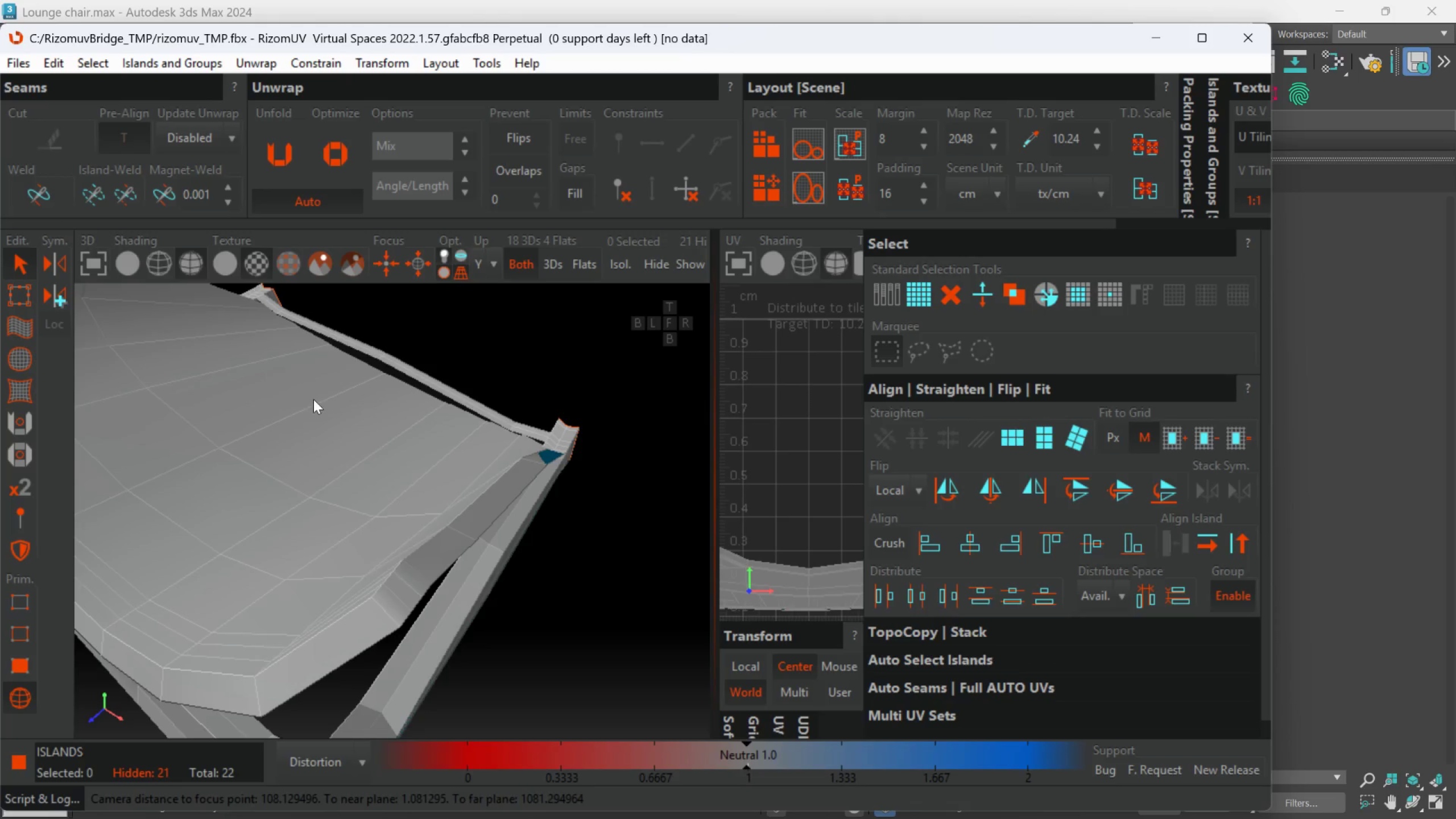 
hold_key(key=AltLeft, duration=1.53)
scroll: coordinate [320, 411], scroll_direction: none, amount: 0.0
 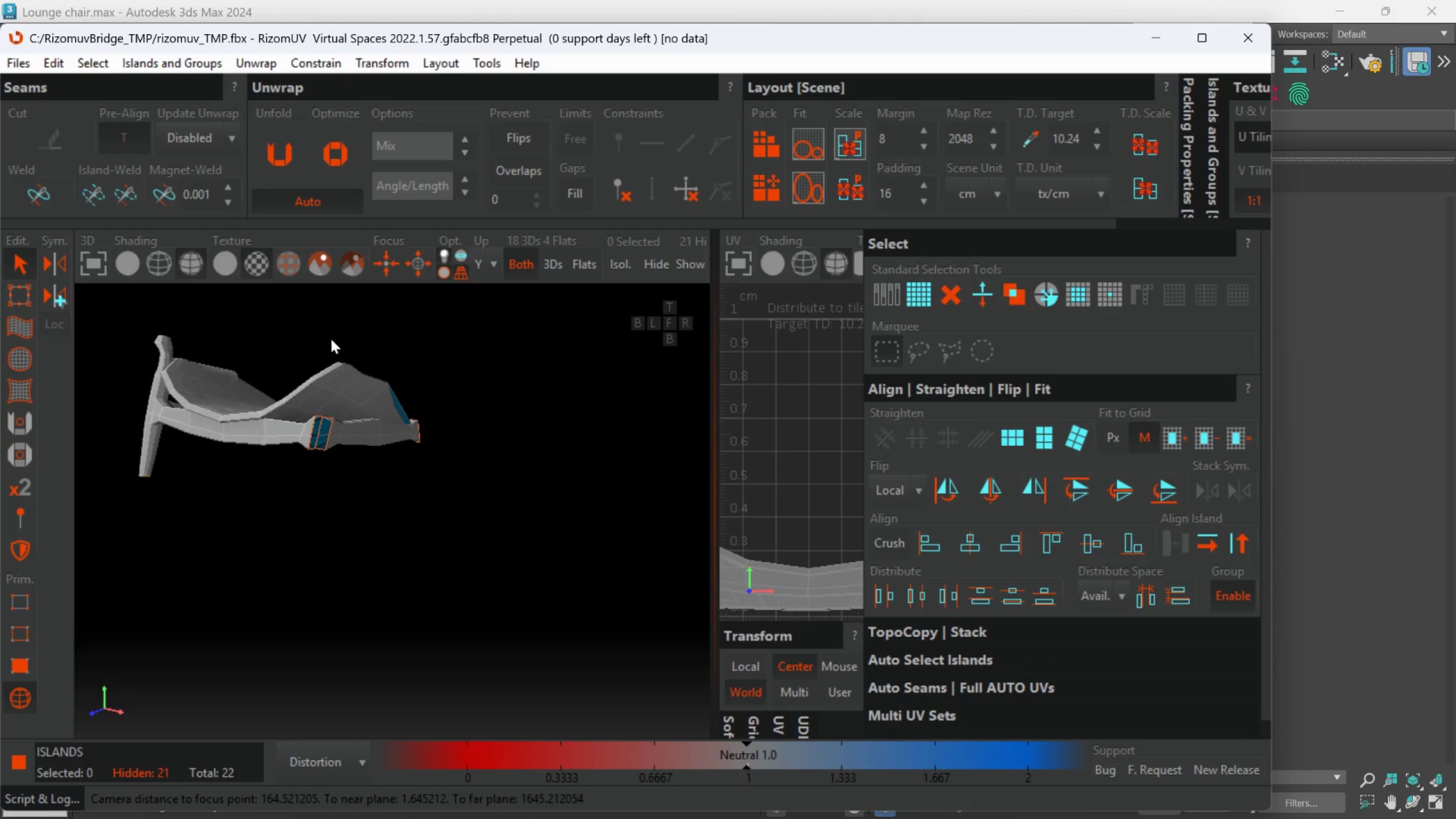 
key(Alt+AltLeft)
 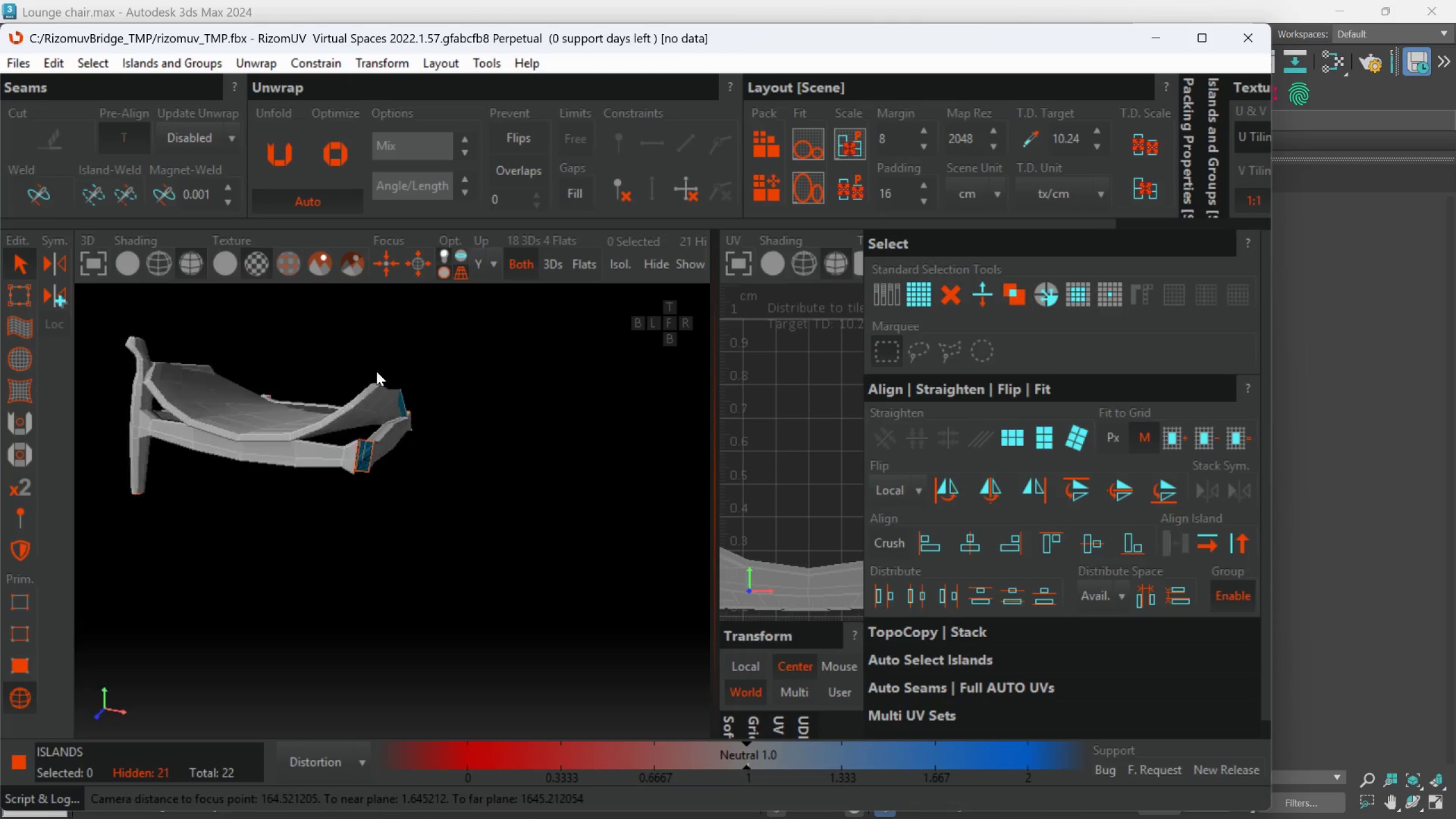 
key(Alt+AltLeft)
 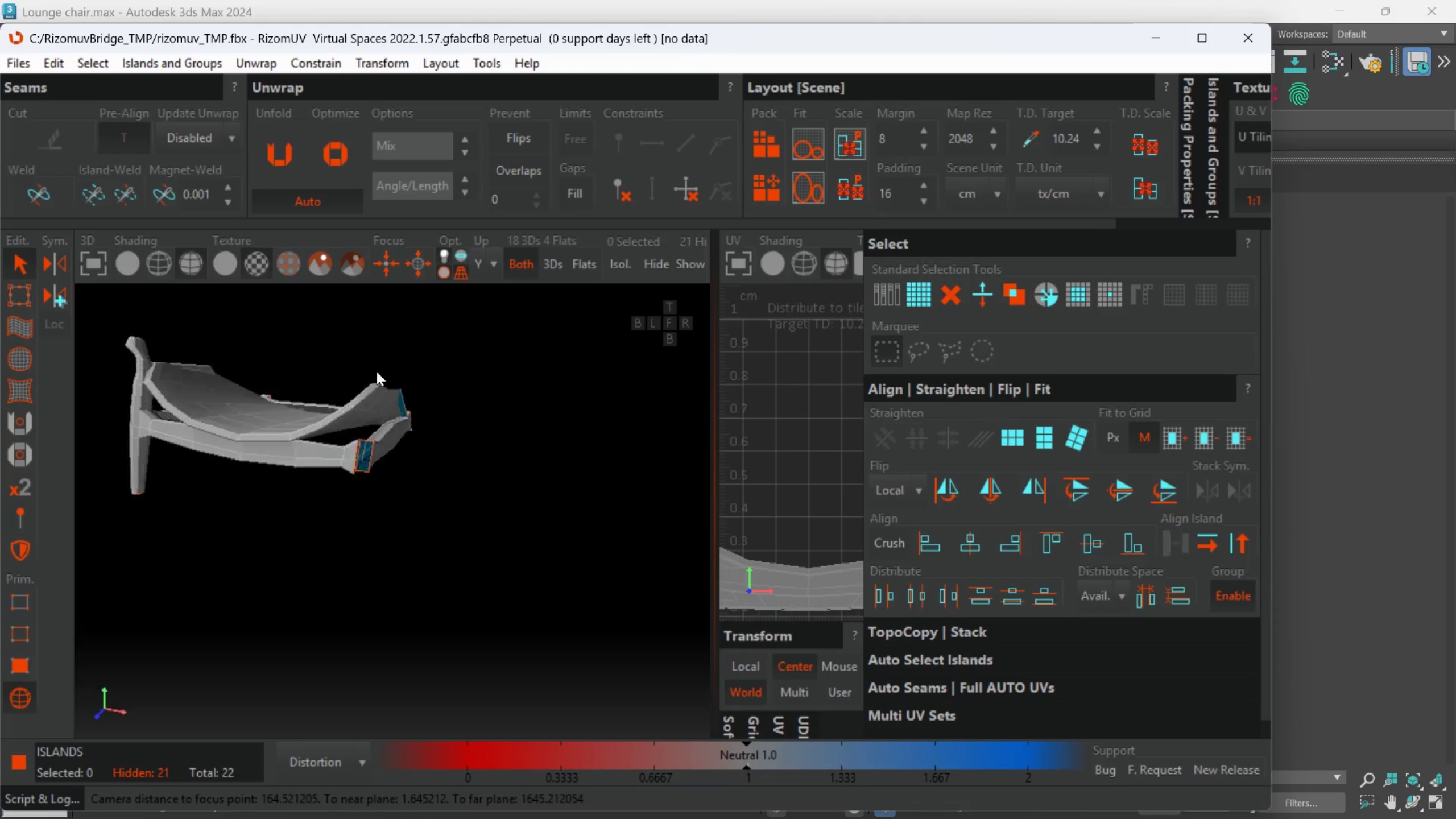 
key(Alt+AltLeft)
 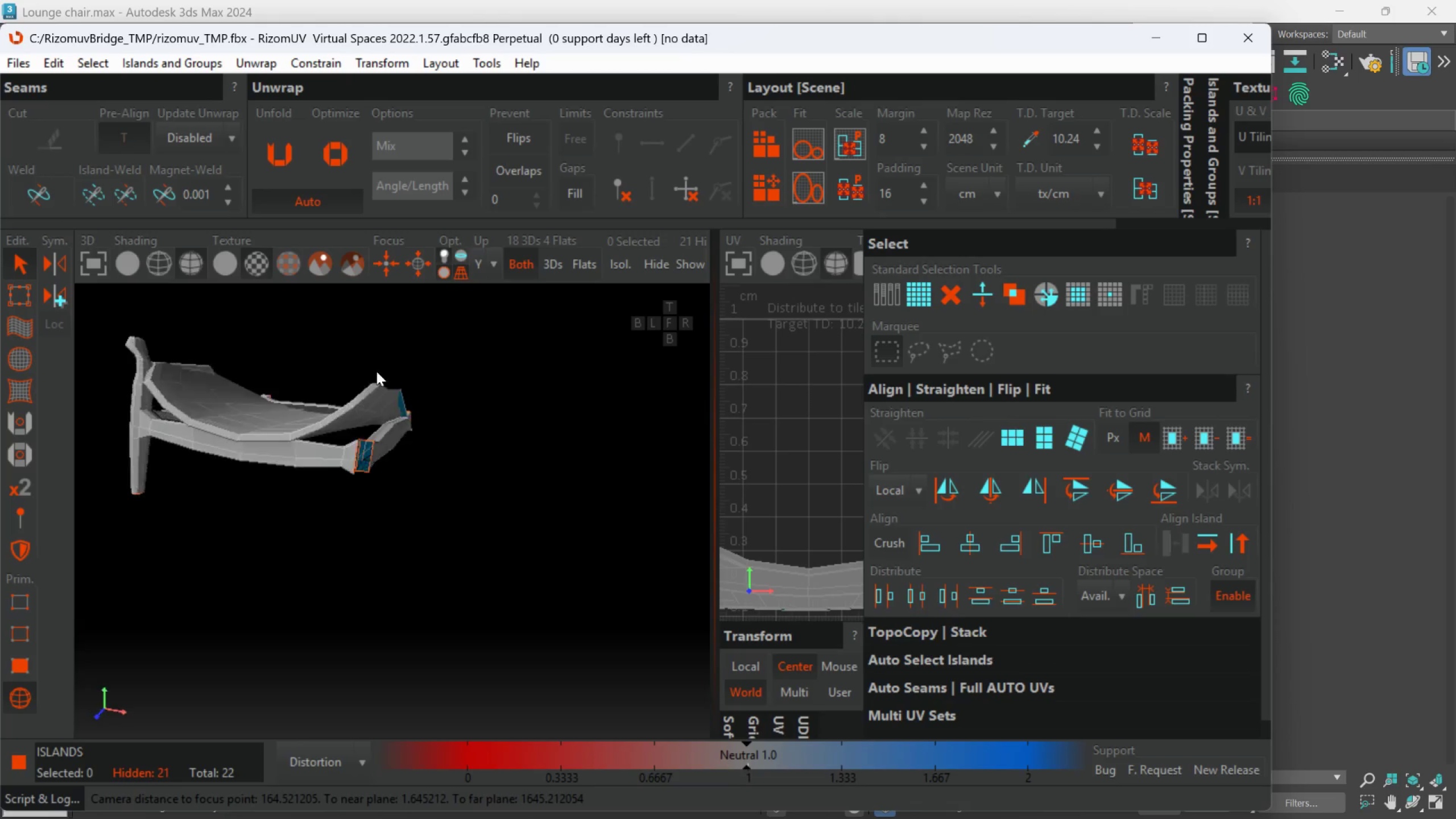 
key(Alt+AltLeft)
 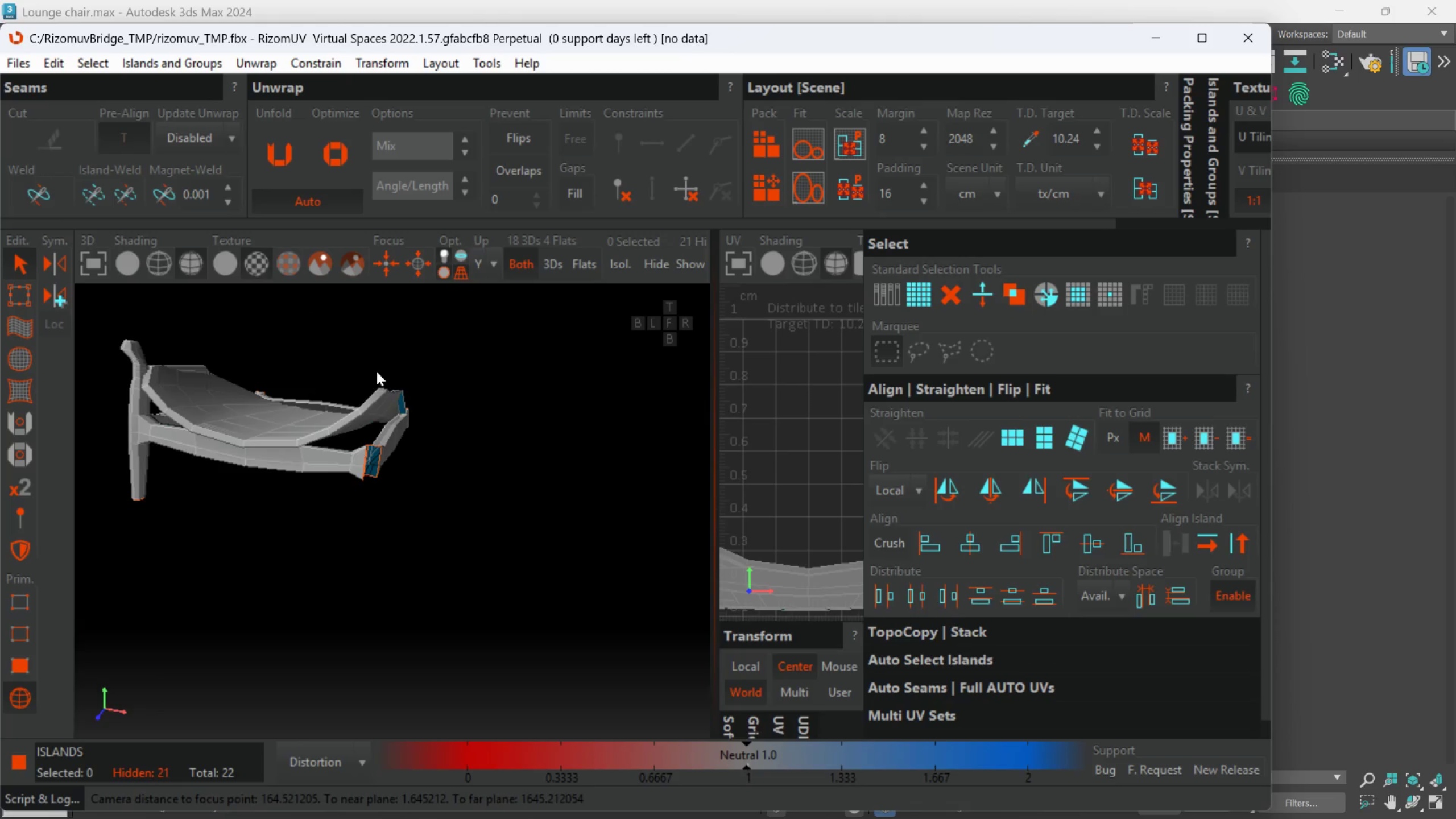 
key(Alt+AltLeft)
 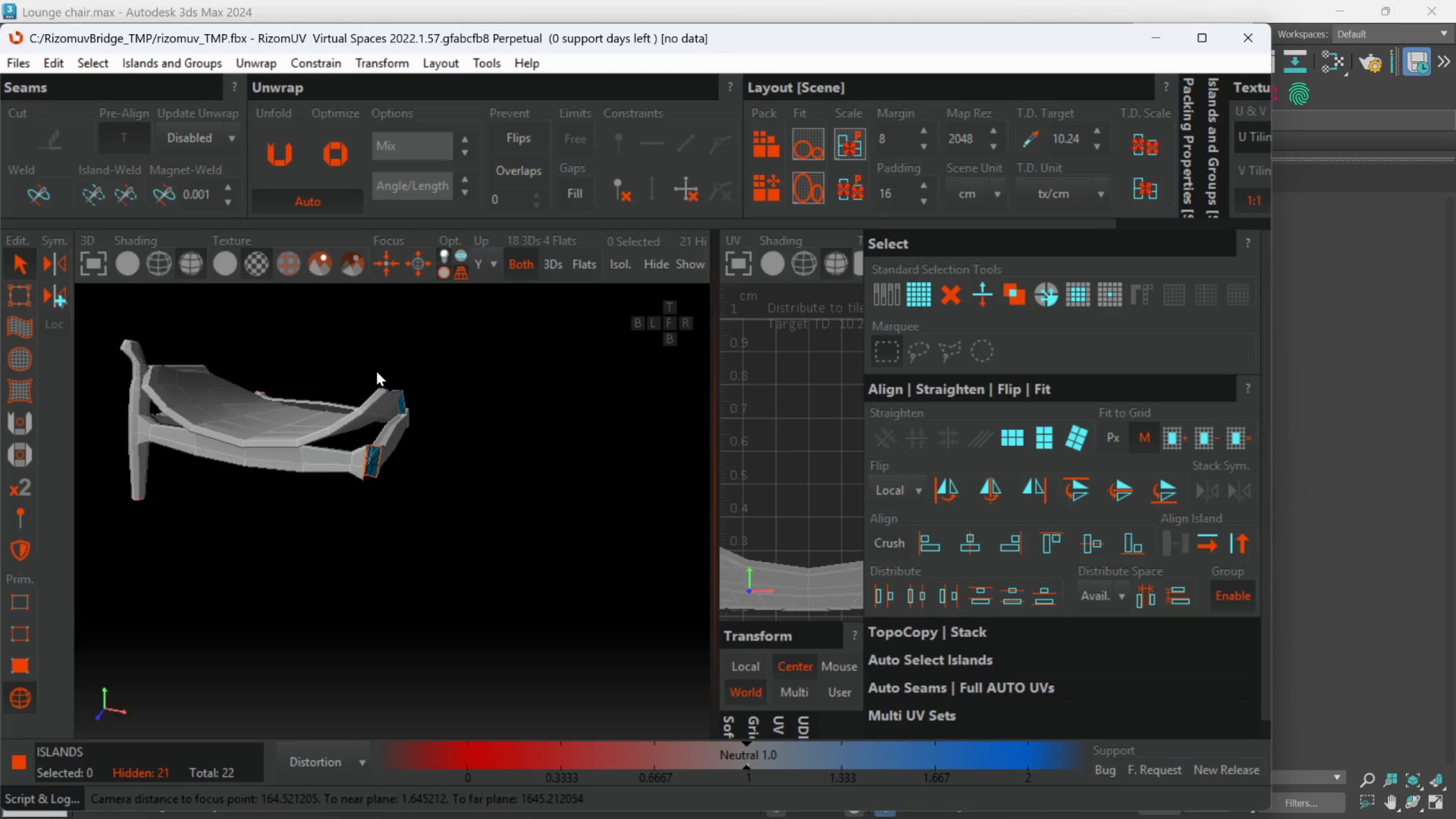 
key(Alt+AltLeft)
 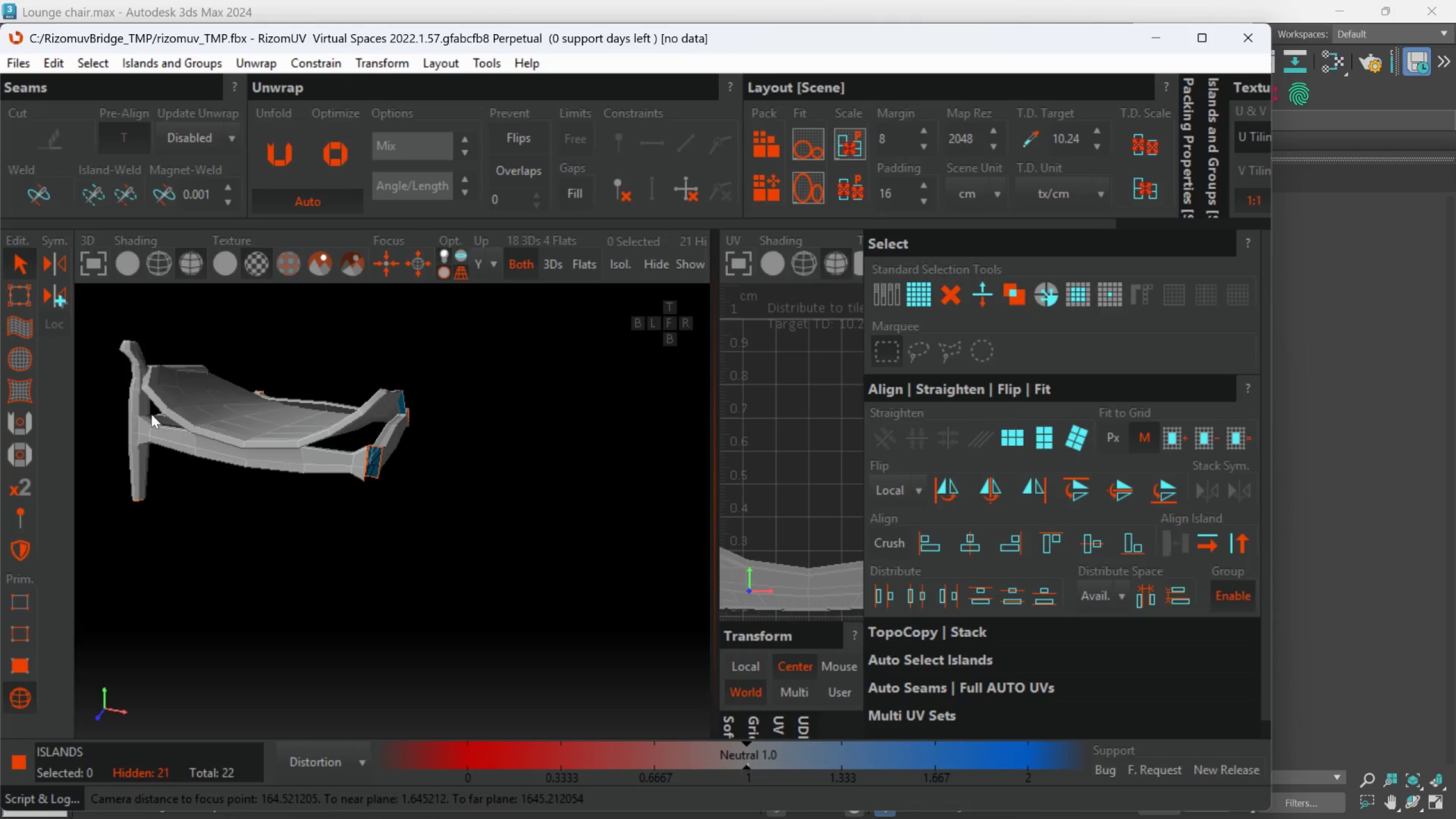 
scroll: coordinate [298, 439], scroll_direction: up, amount: 4.0
 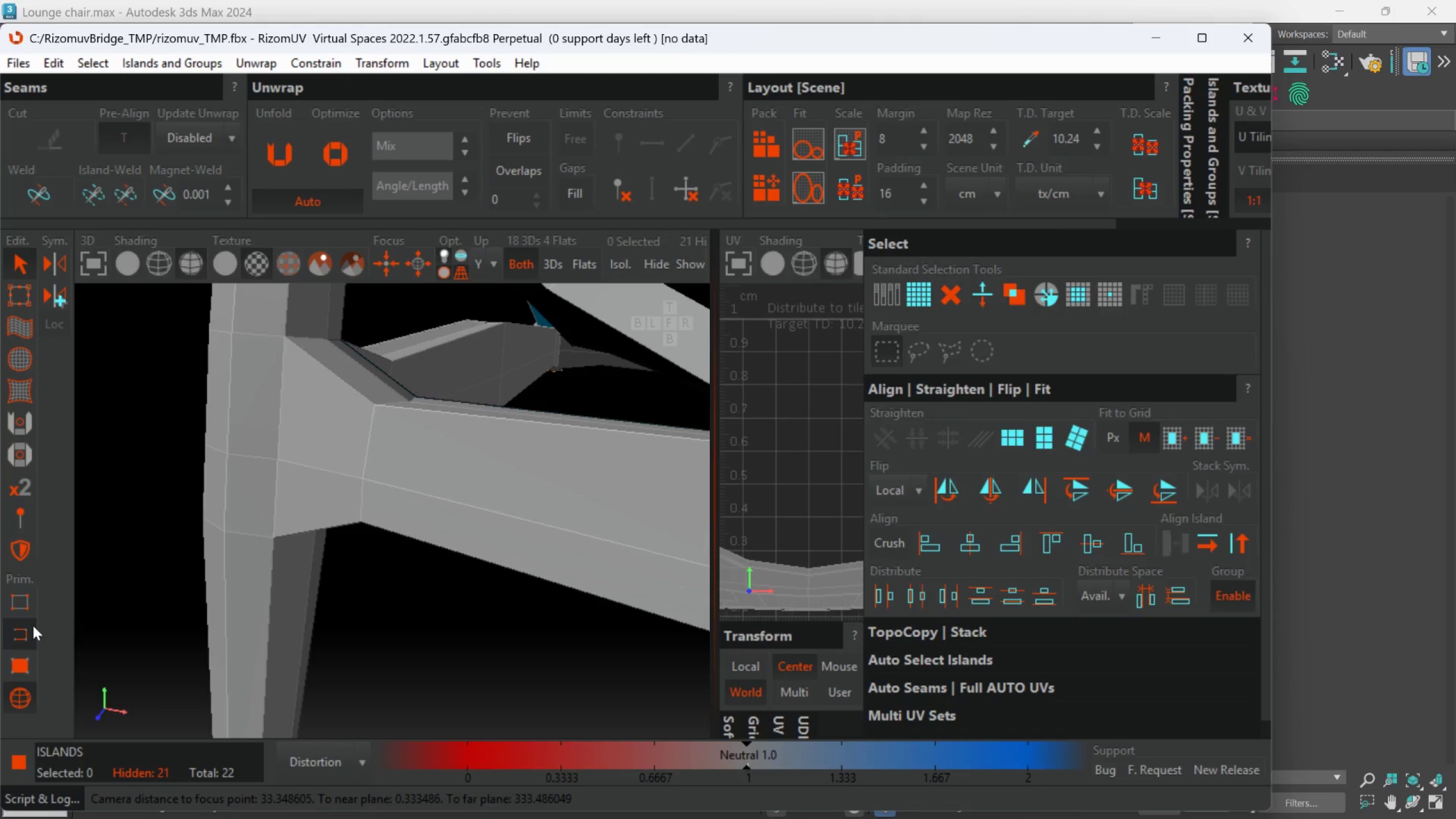 
double_click([281, 429])
 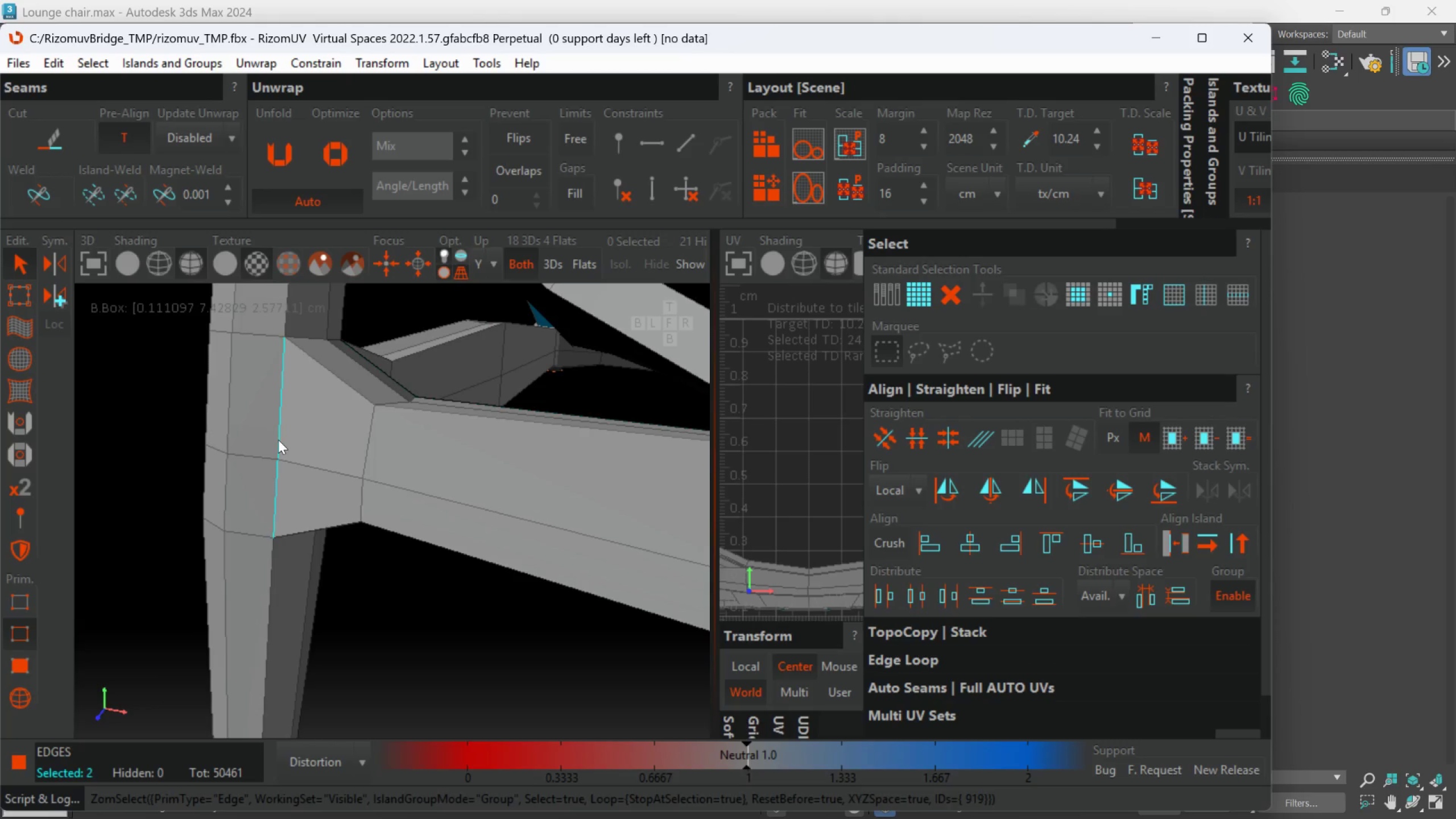 
hold_key(key=AltLeft, duration=0.62)
 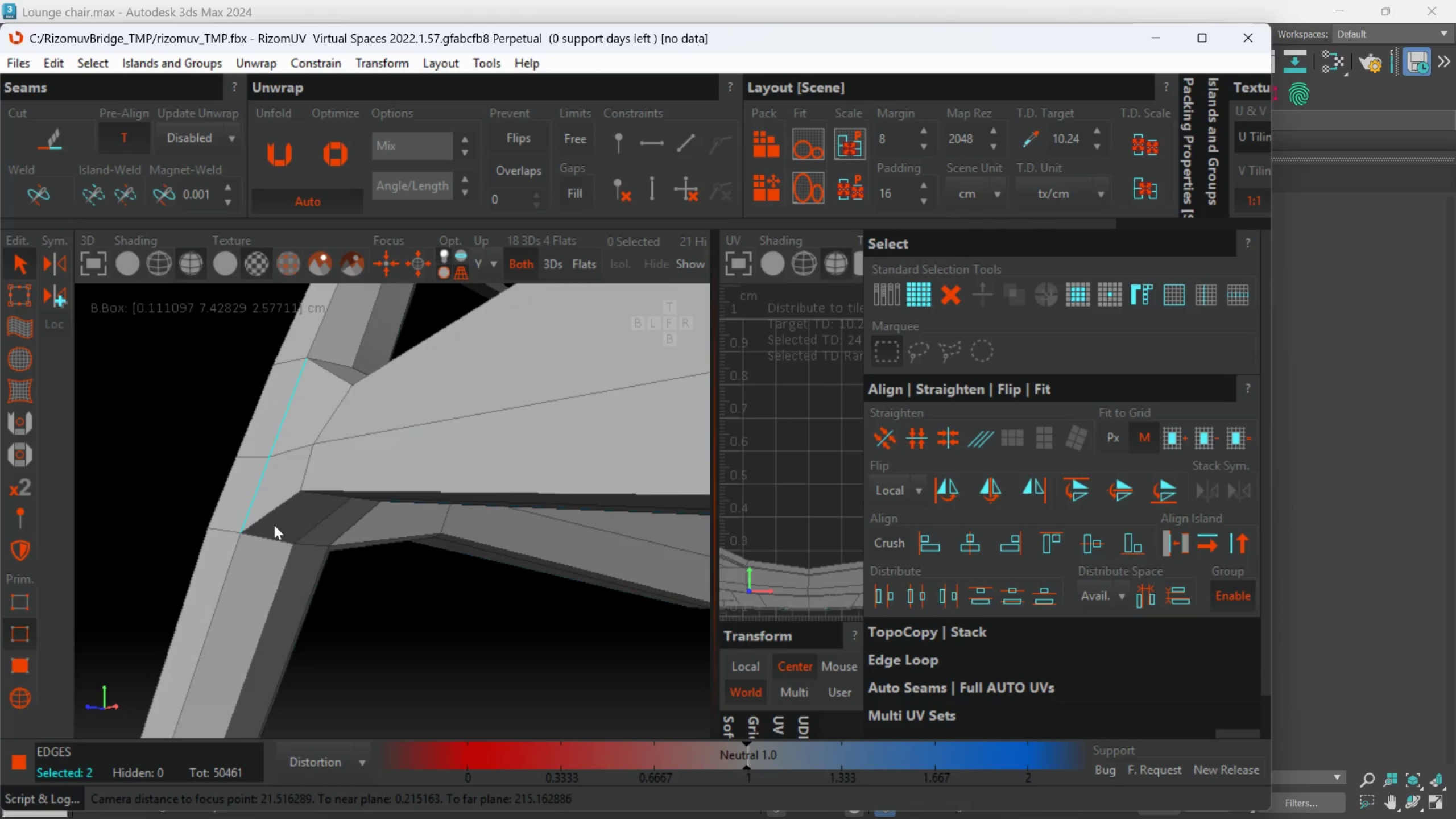 
scroll: coordinate [278, 440], scroll_direction: down, amount: 1.0
 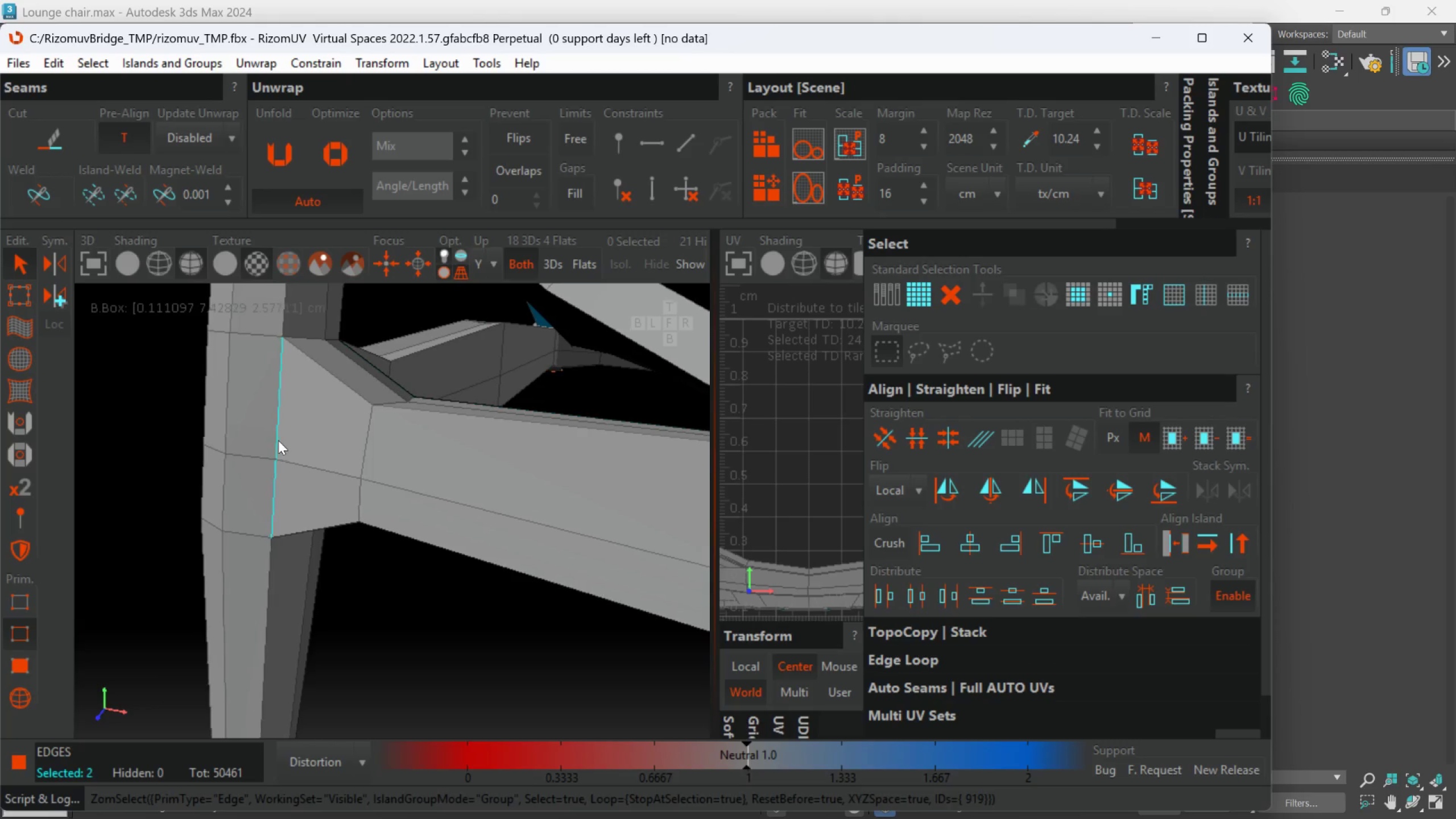 
hold_key(key=ControlLeft, duration=0.8)
left_click([255, 555])
 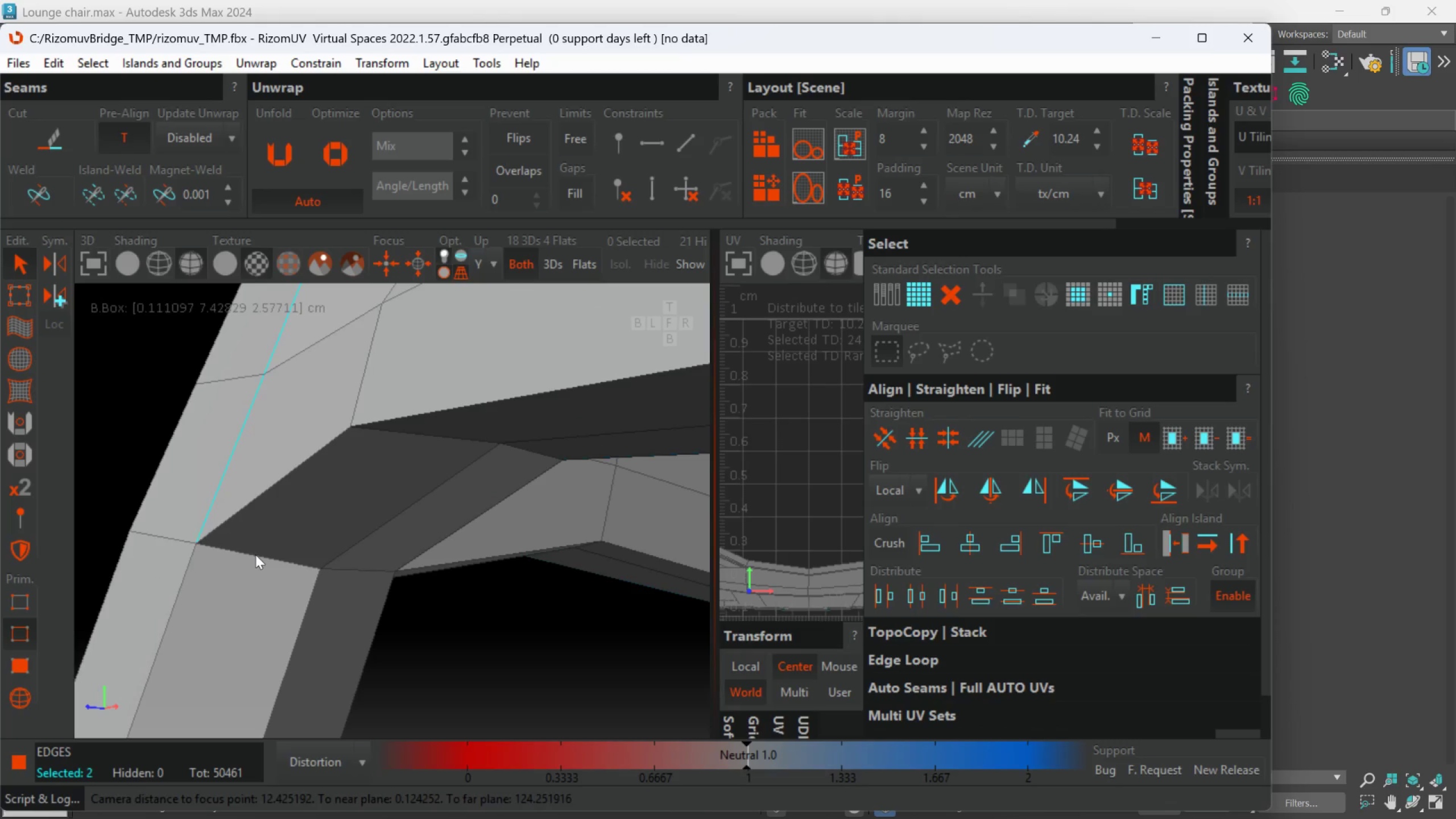 
scroll: coordinate [274, 525], scroll_direction: up, amount: 2.0
 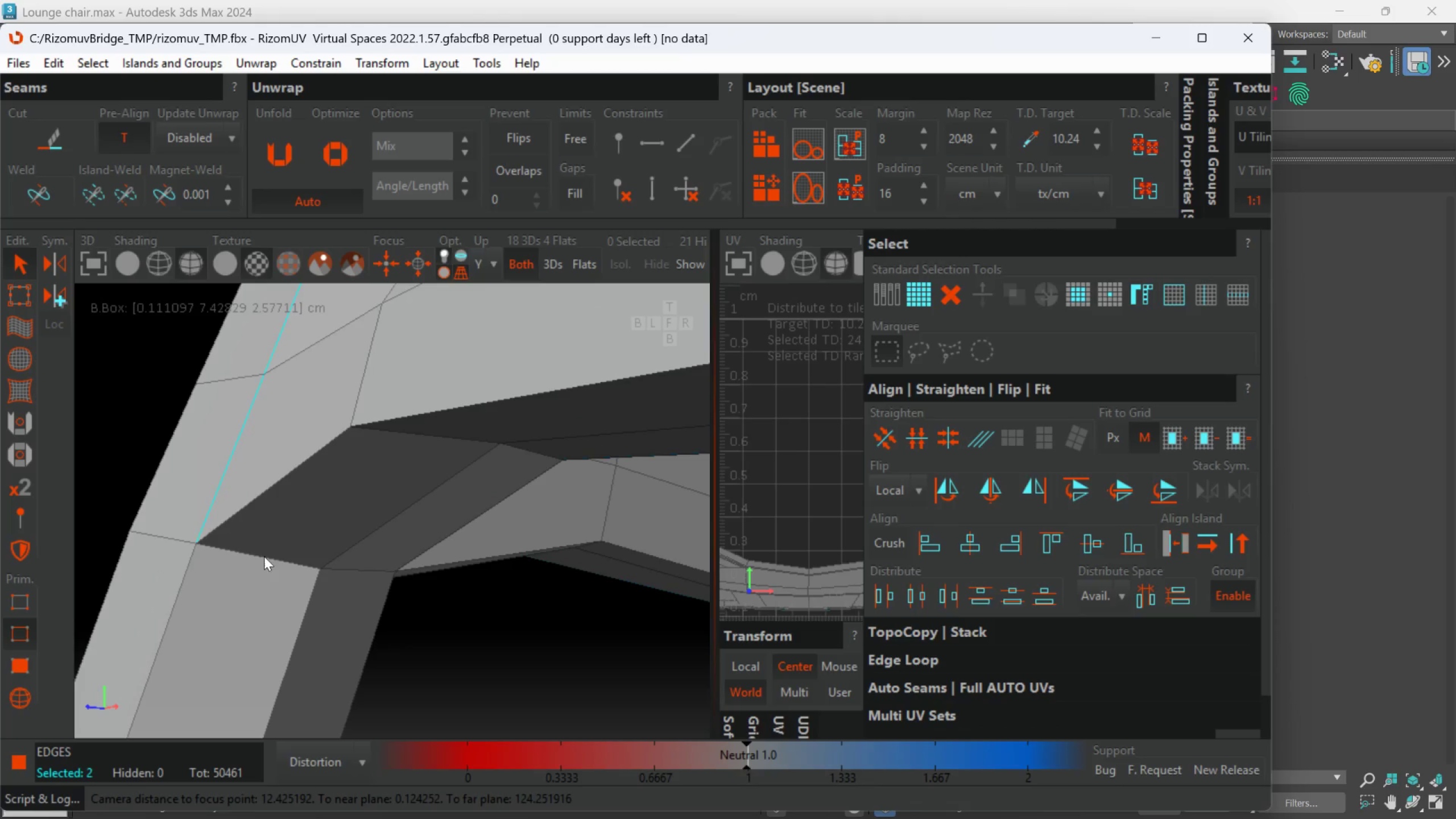 
double_click([255, 555])
 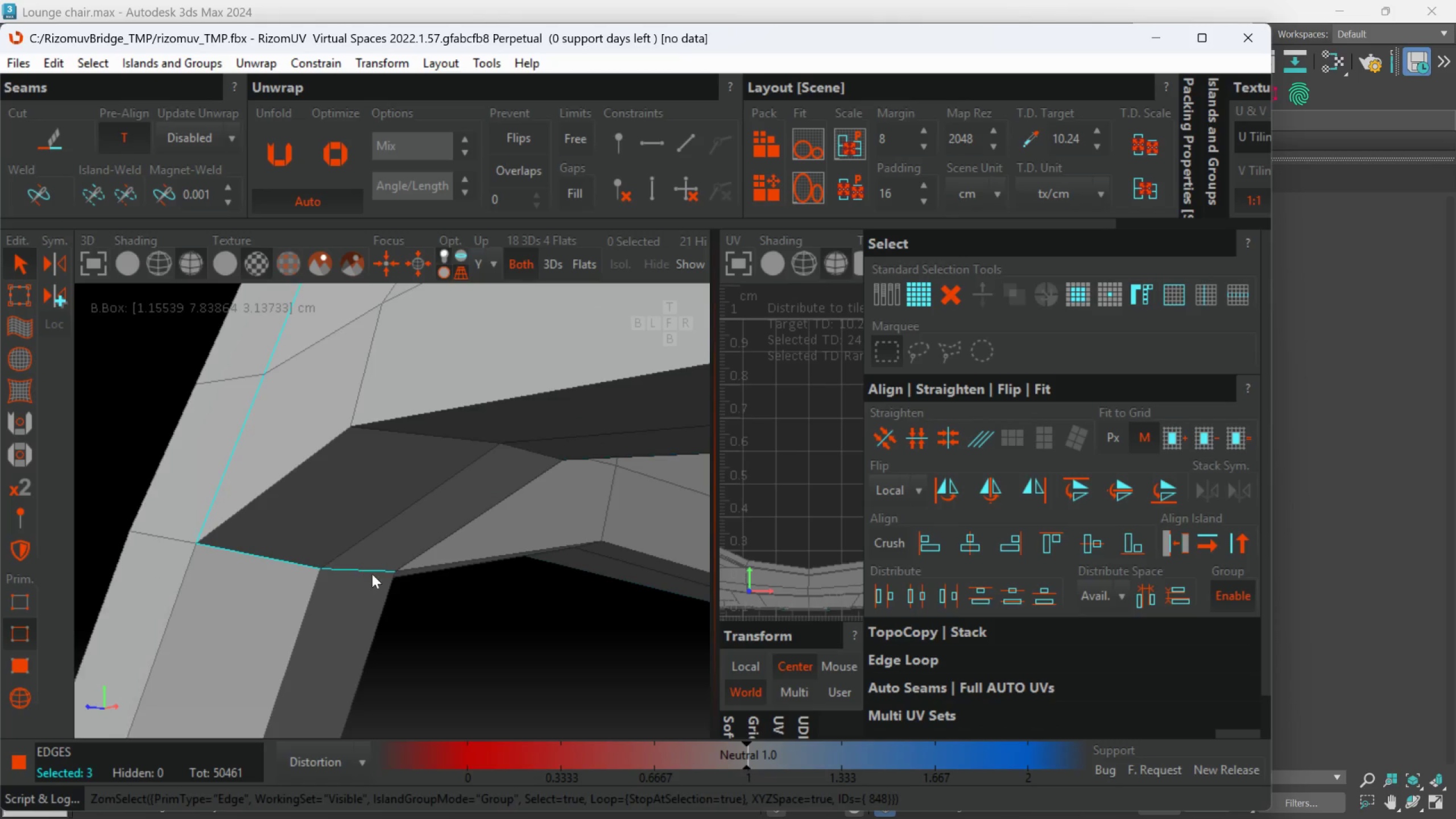 
hold_key(key=AltLeft, duration=0.61)
 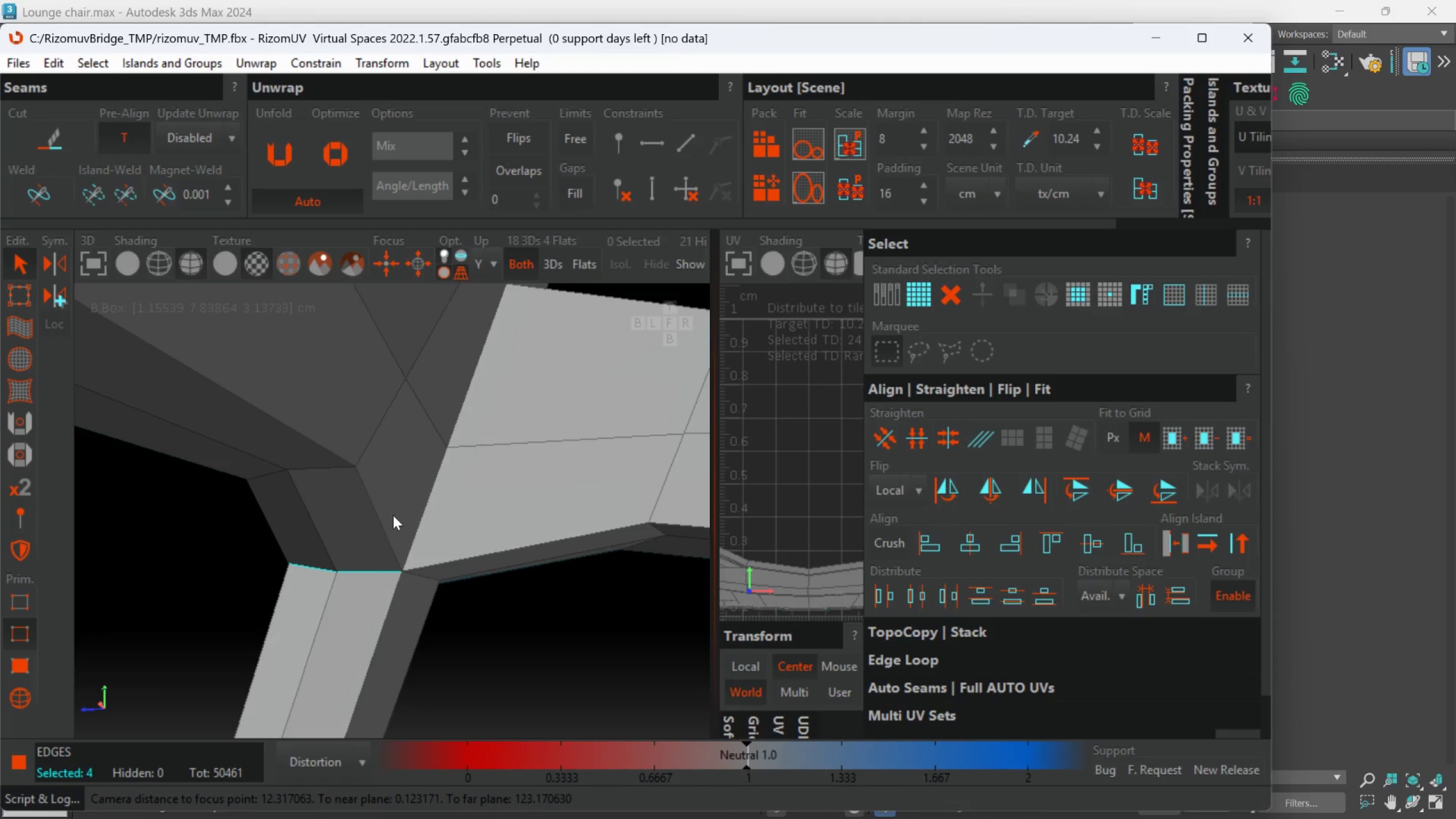 
scroll: coordinate [373, 573], scroll_direction: down, amount: 1.0
 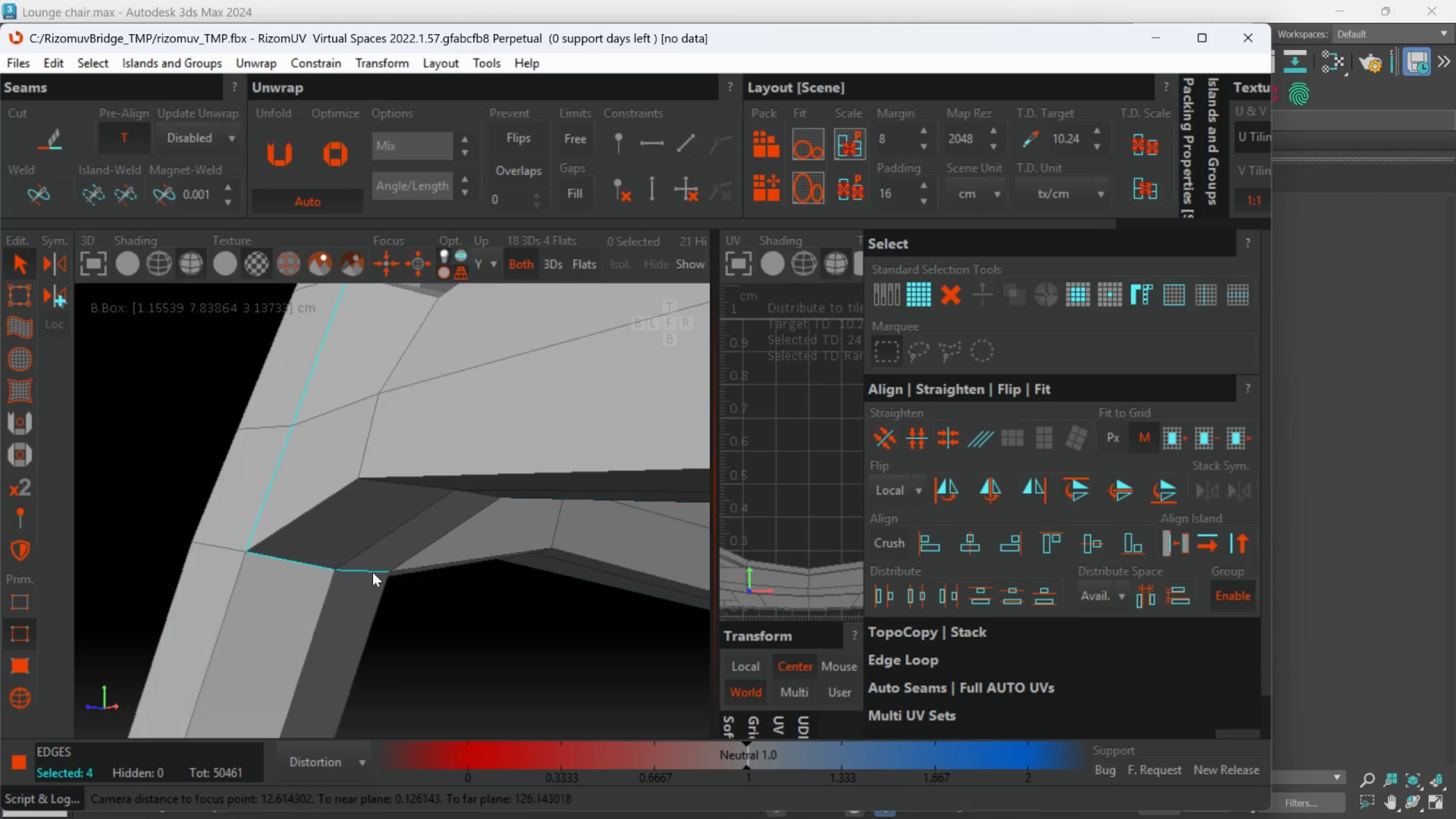 
hold_key(key=ControlLeft, duration=1.5)
left_click([416, 519])
 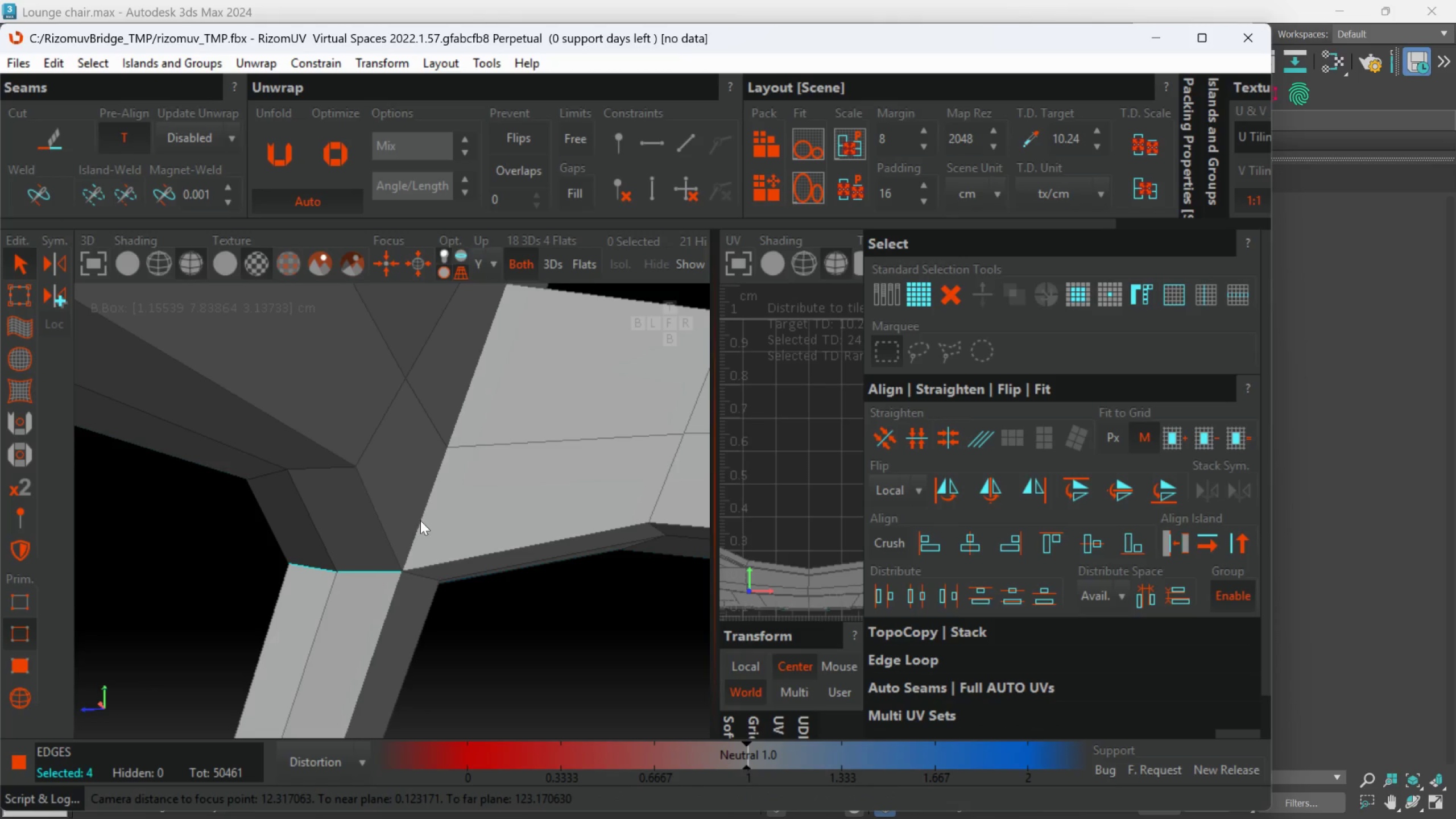 
left_click([423, 520])
 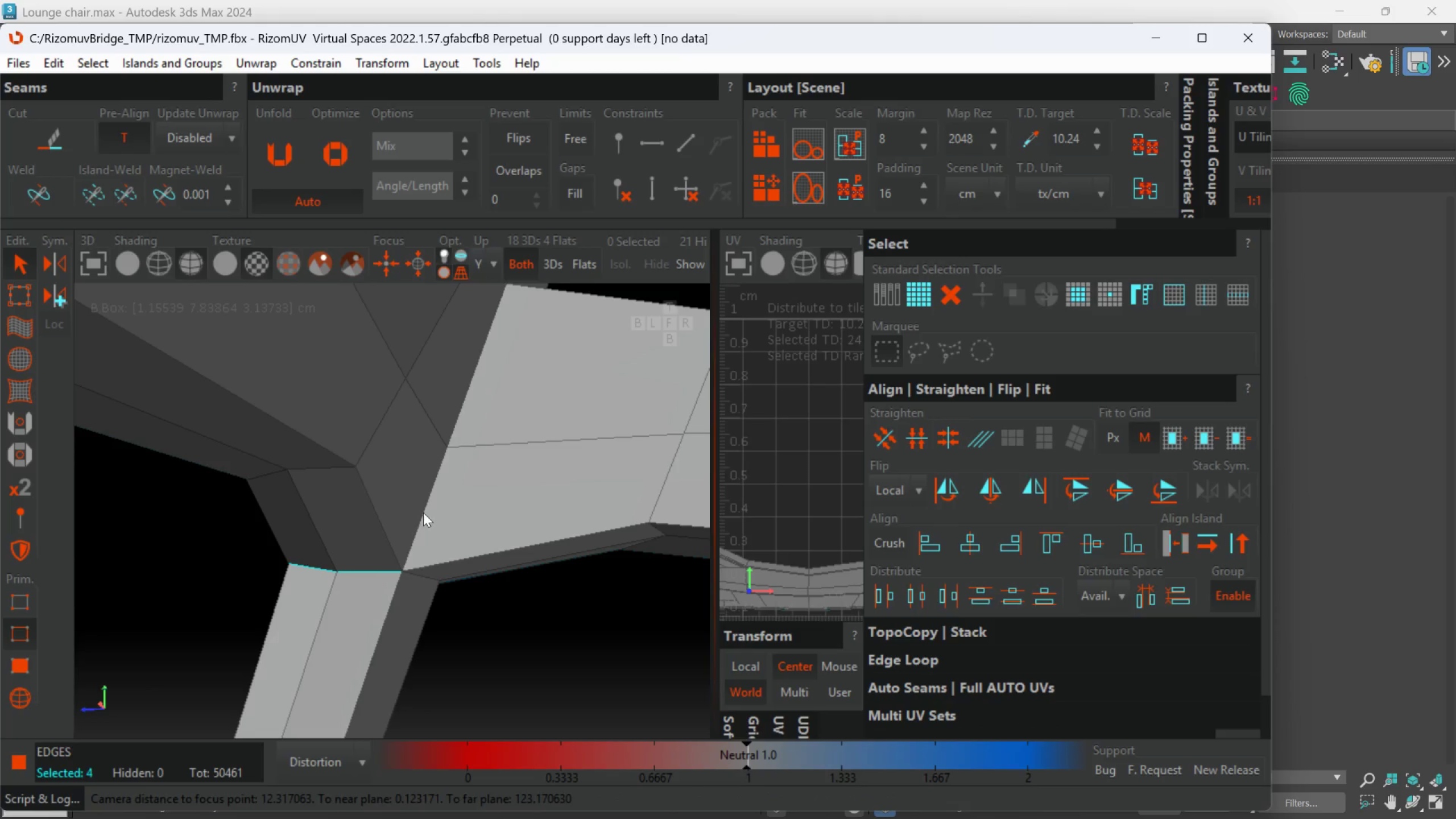 
hold_key(key=ControlLeft, duration=1.14)
left_click([460, 392])
 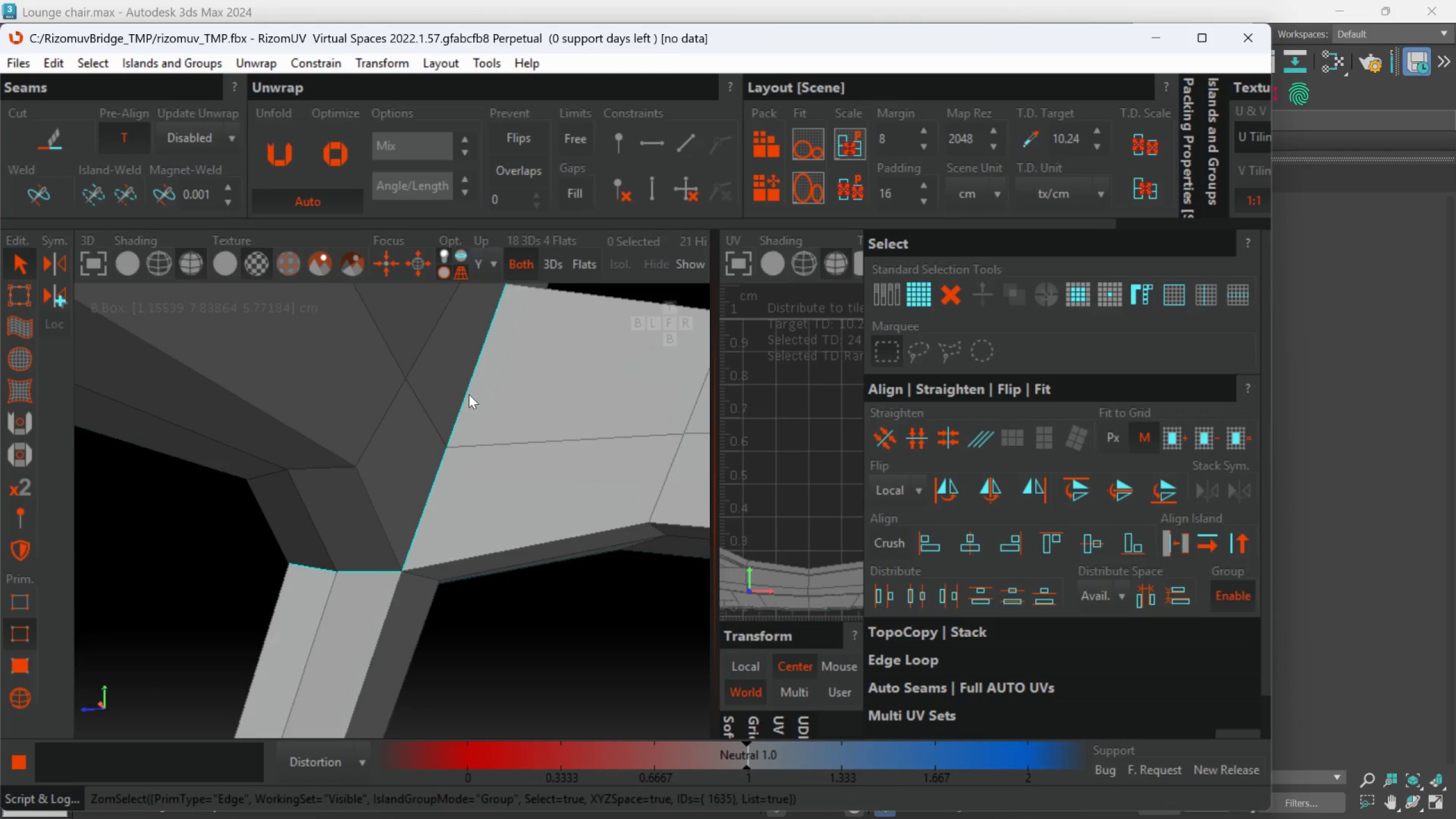 
hold_key(key=AltLeft, duration=1.2)
 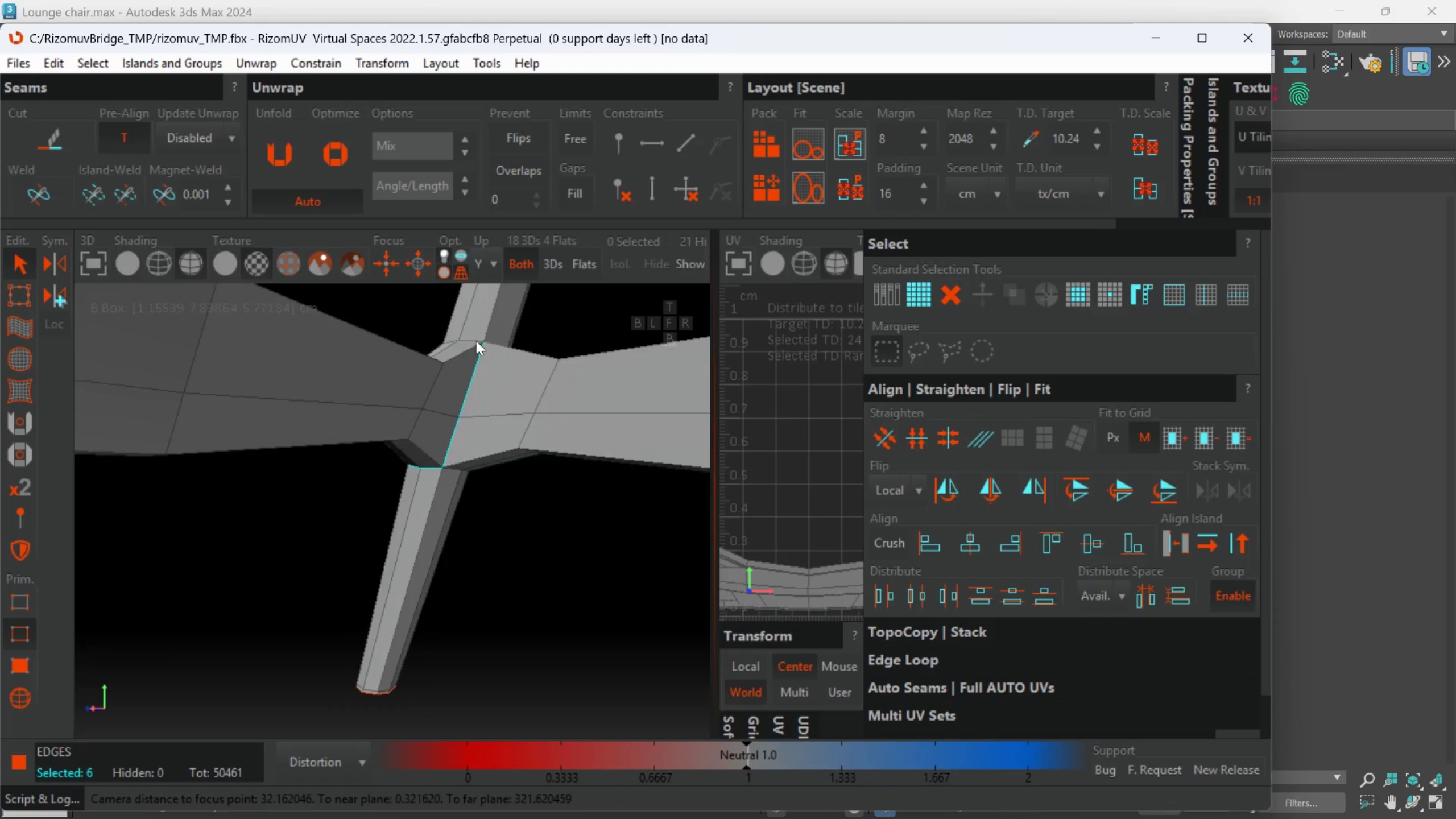 
scroll: coordinate [465, 402], scroll_direction: down, amount: 3.0
 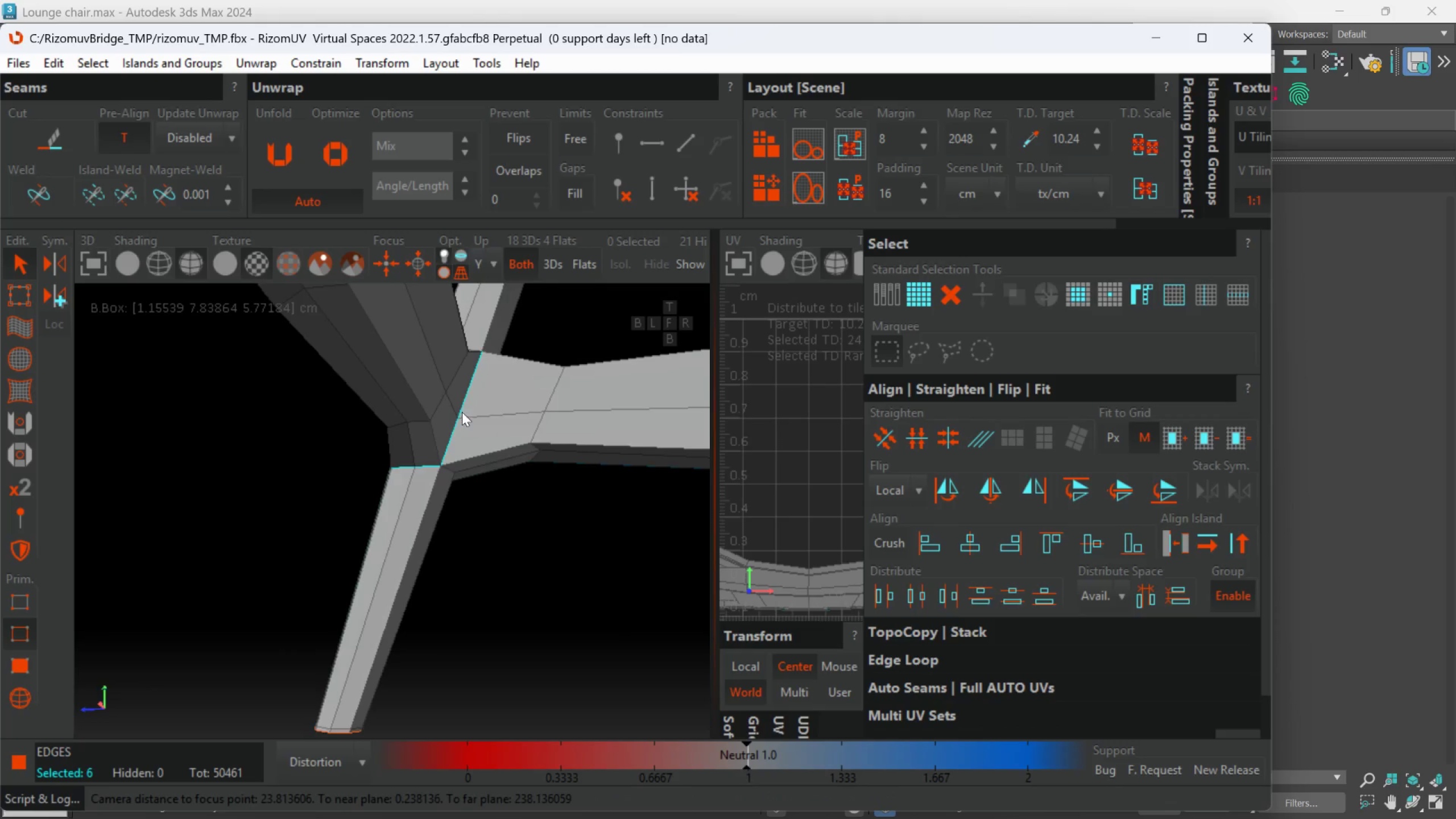 
hold_key(key=ControlLeft, duration=1.5)
 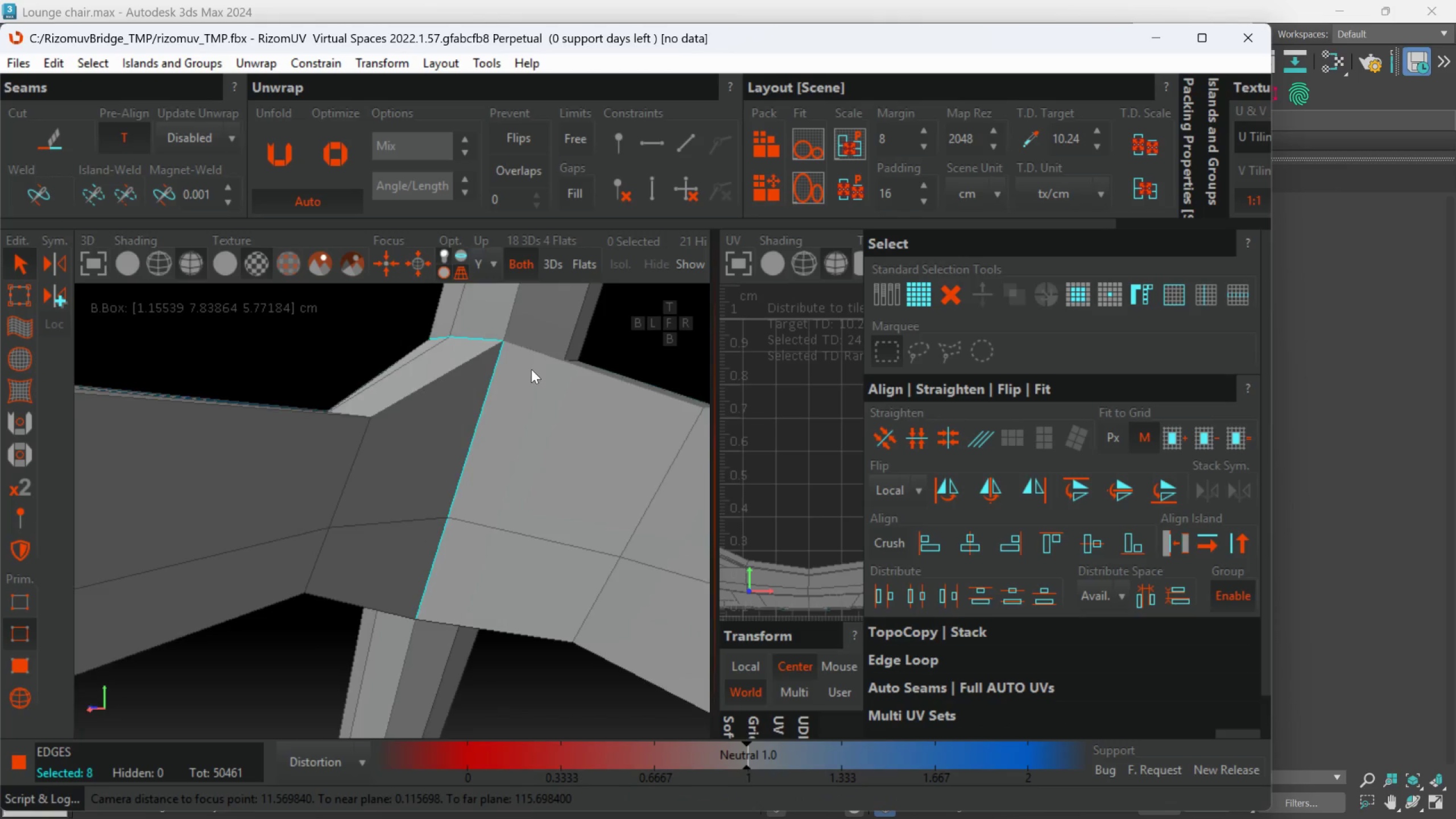 
scroll: coordinate [478, 338], scroll_direction: up, amount: 2.0
 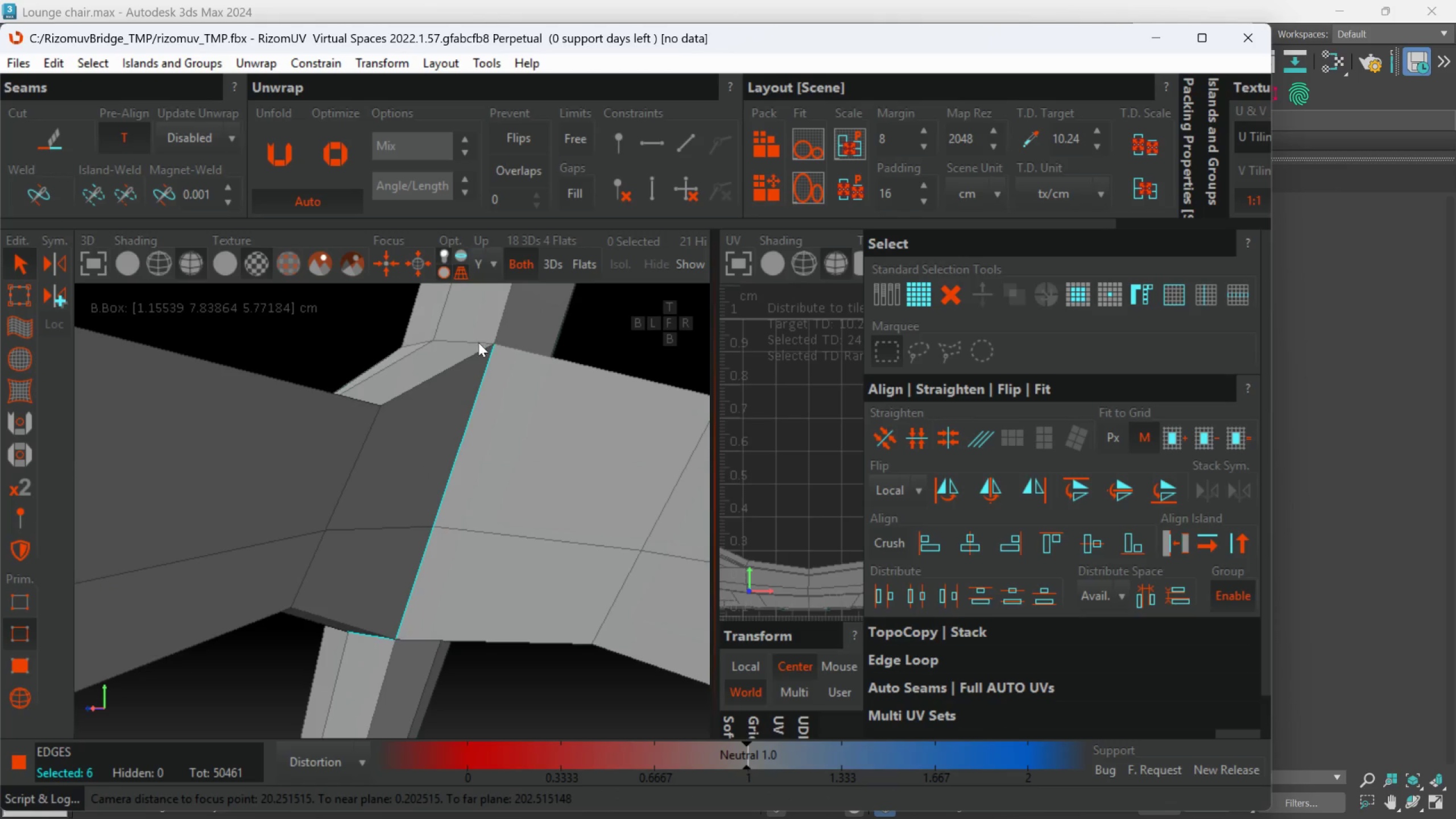 
left_click([479, 341])
 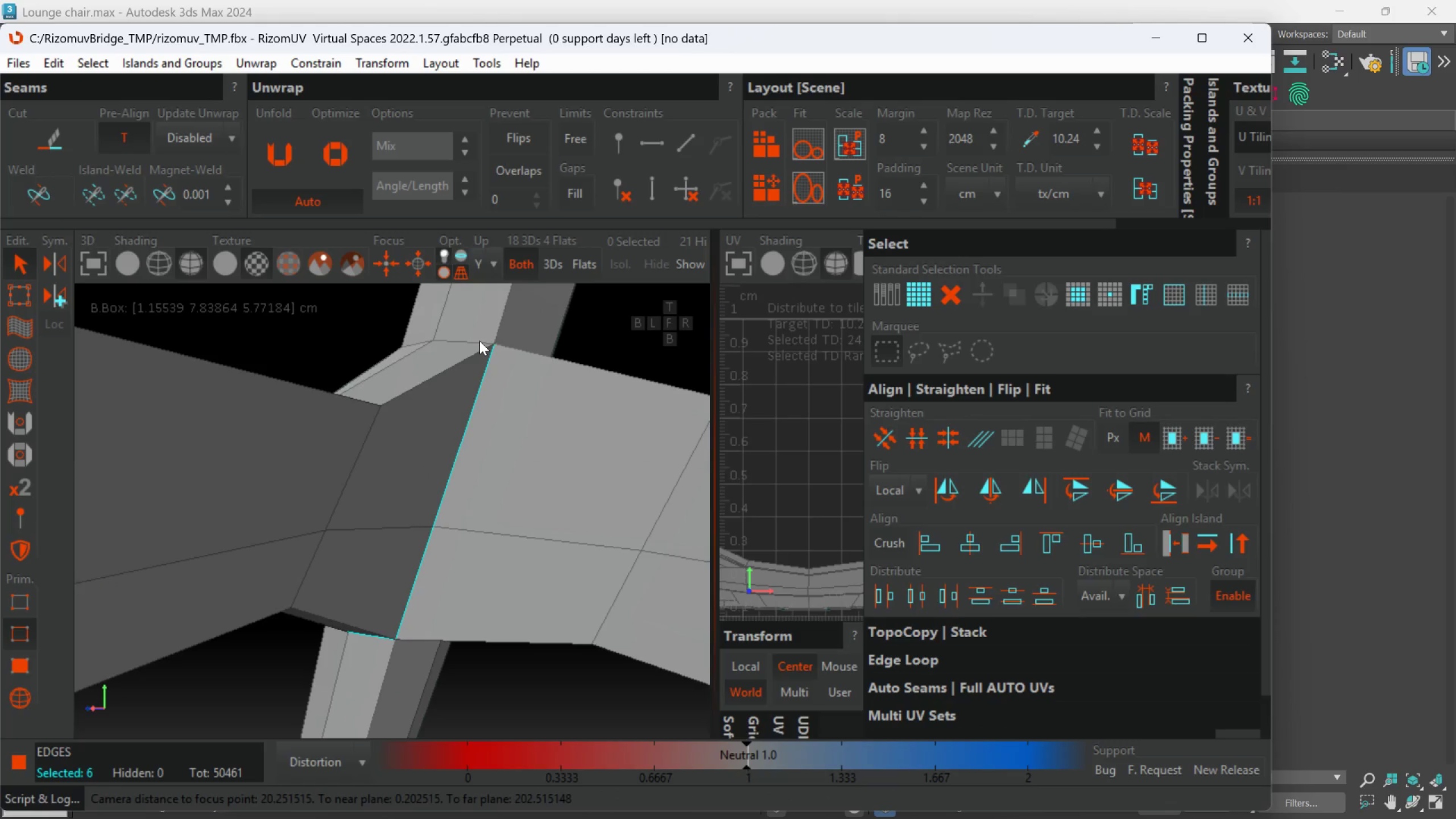 
double_click([479, 341])
 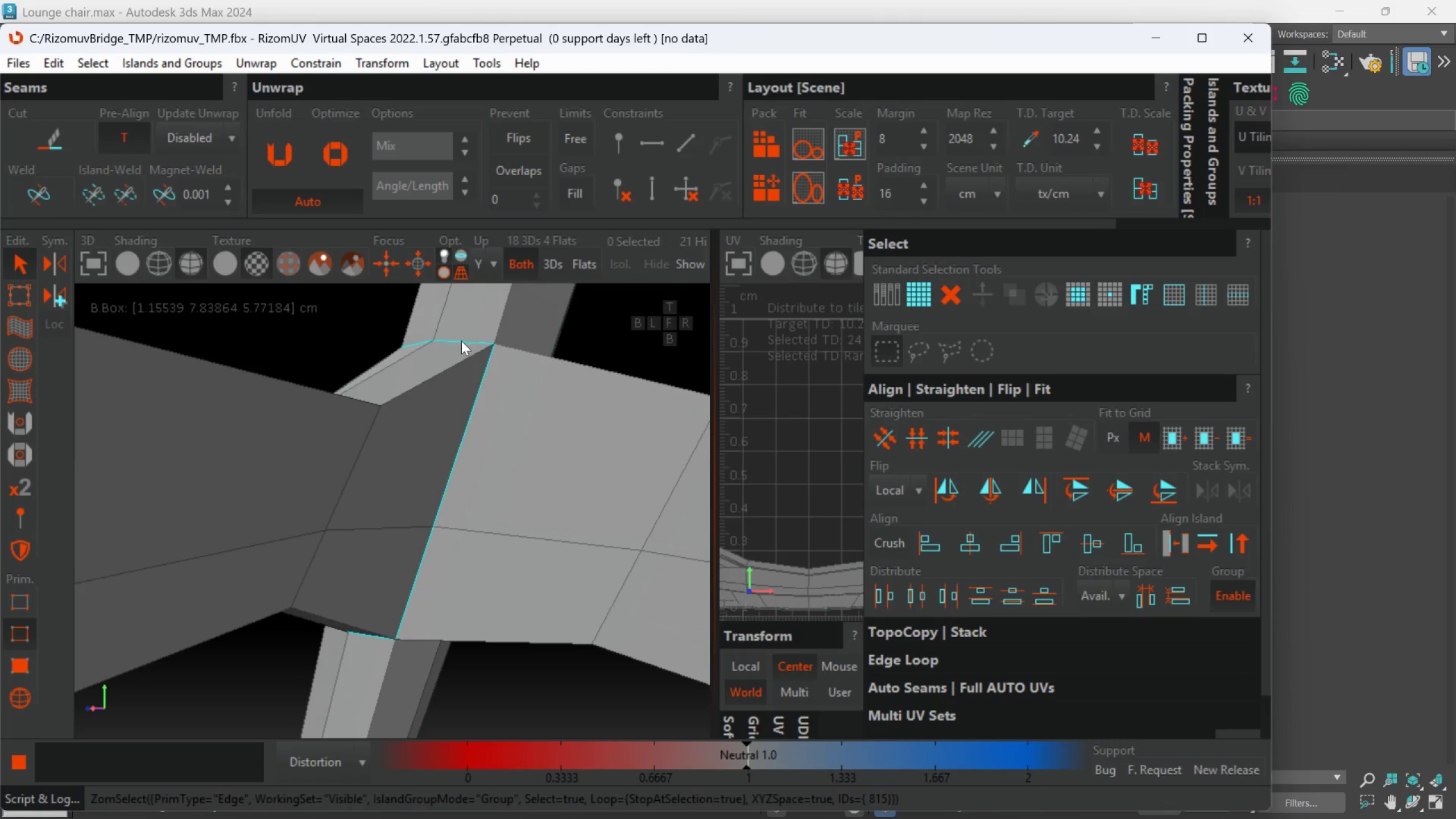 
hold_key(key=AltLeft, duration=0.73)
 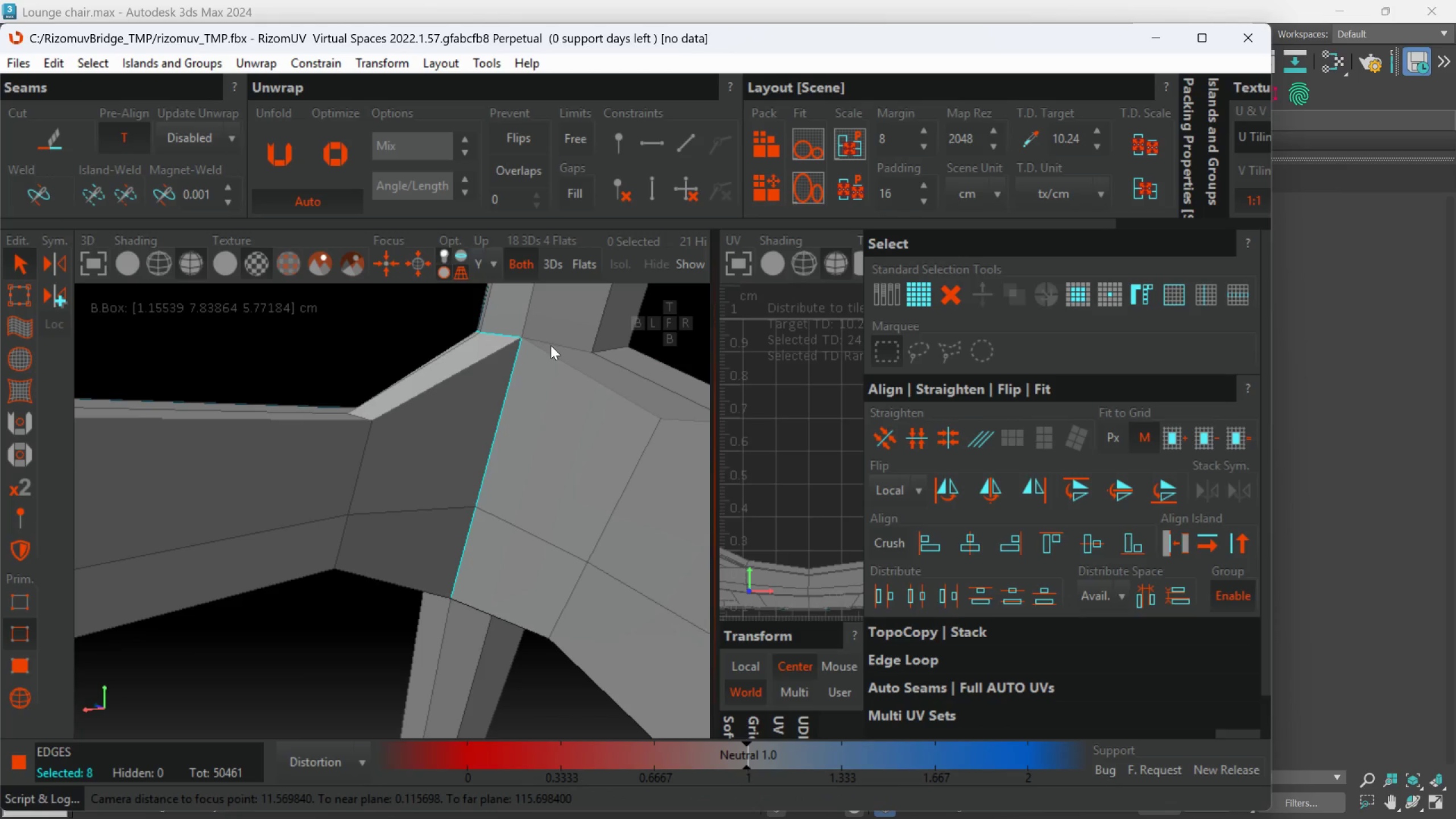 
hold_key(key=ControlLeft, duration=0.77)
double_click([551, 345])
 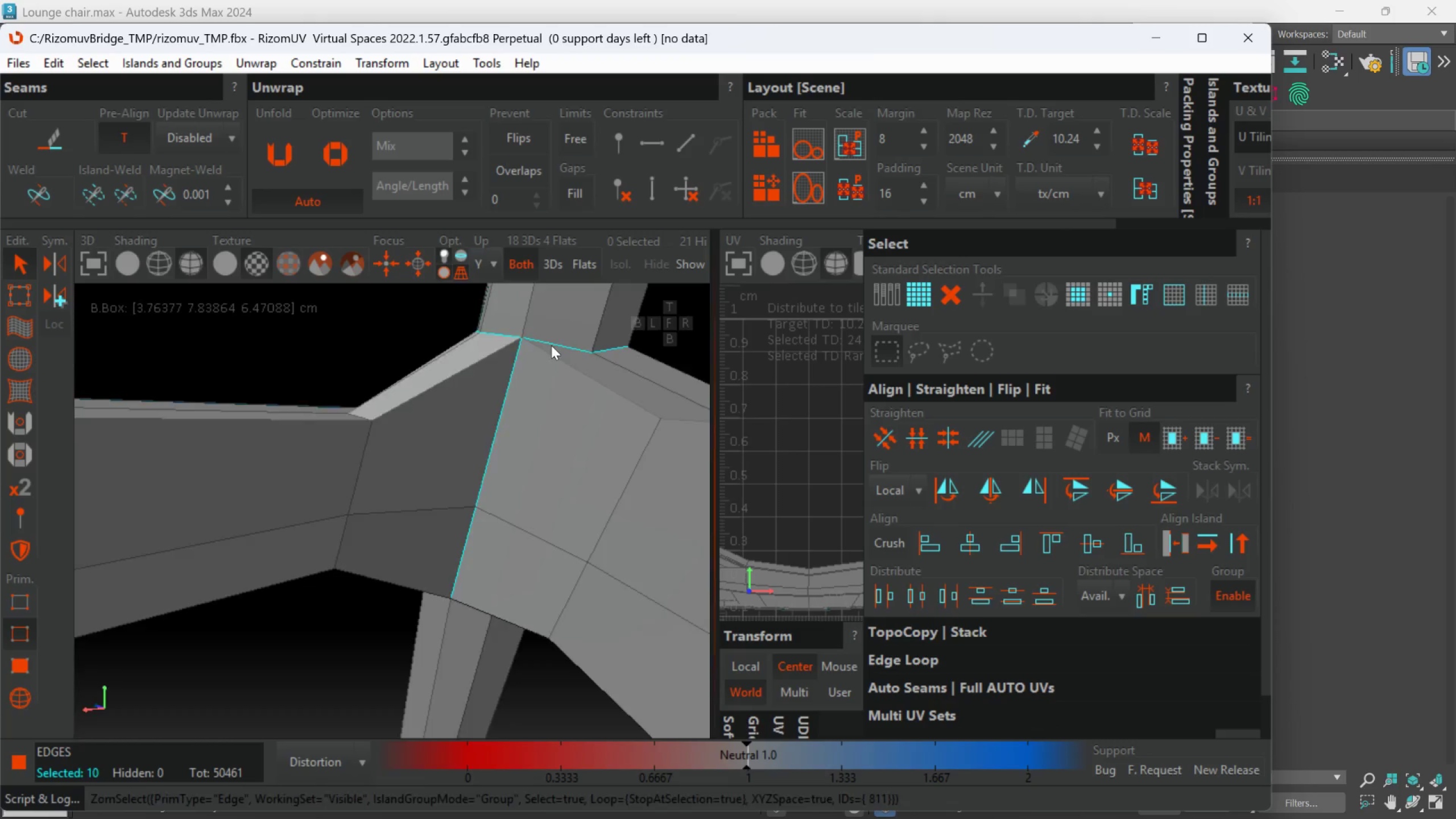 
hold_key(key=AltLeft, duration=0.44)
 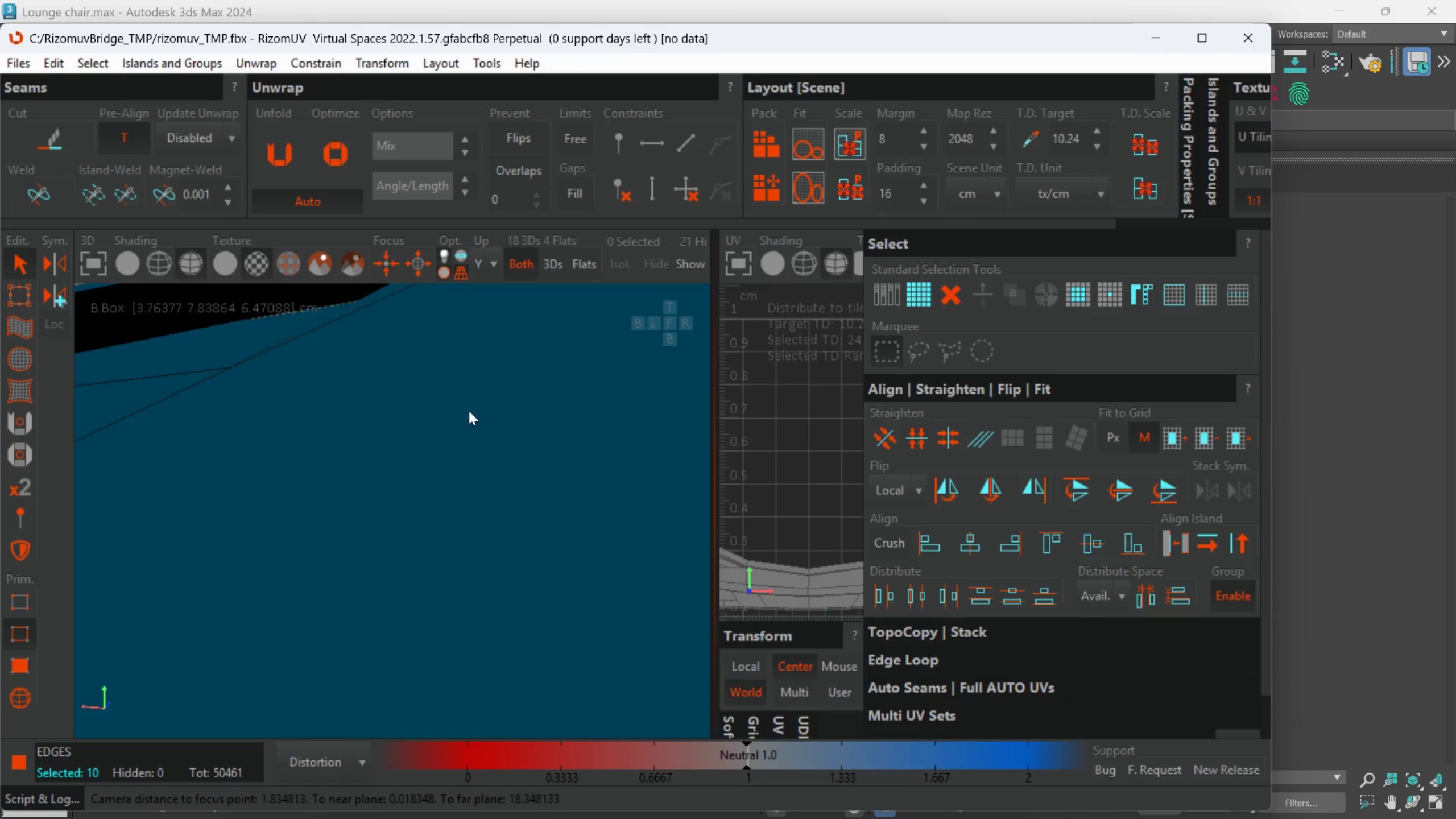 
scroll: coordinate [552, 353], scroll_direction: down, amount: 4.0
 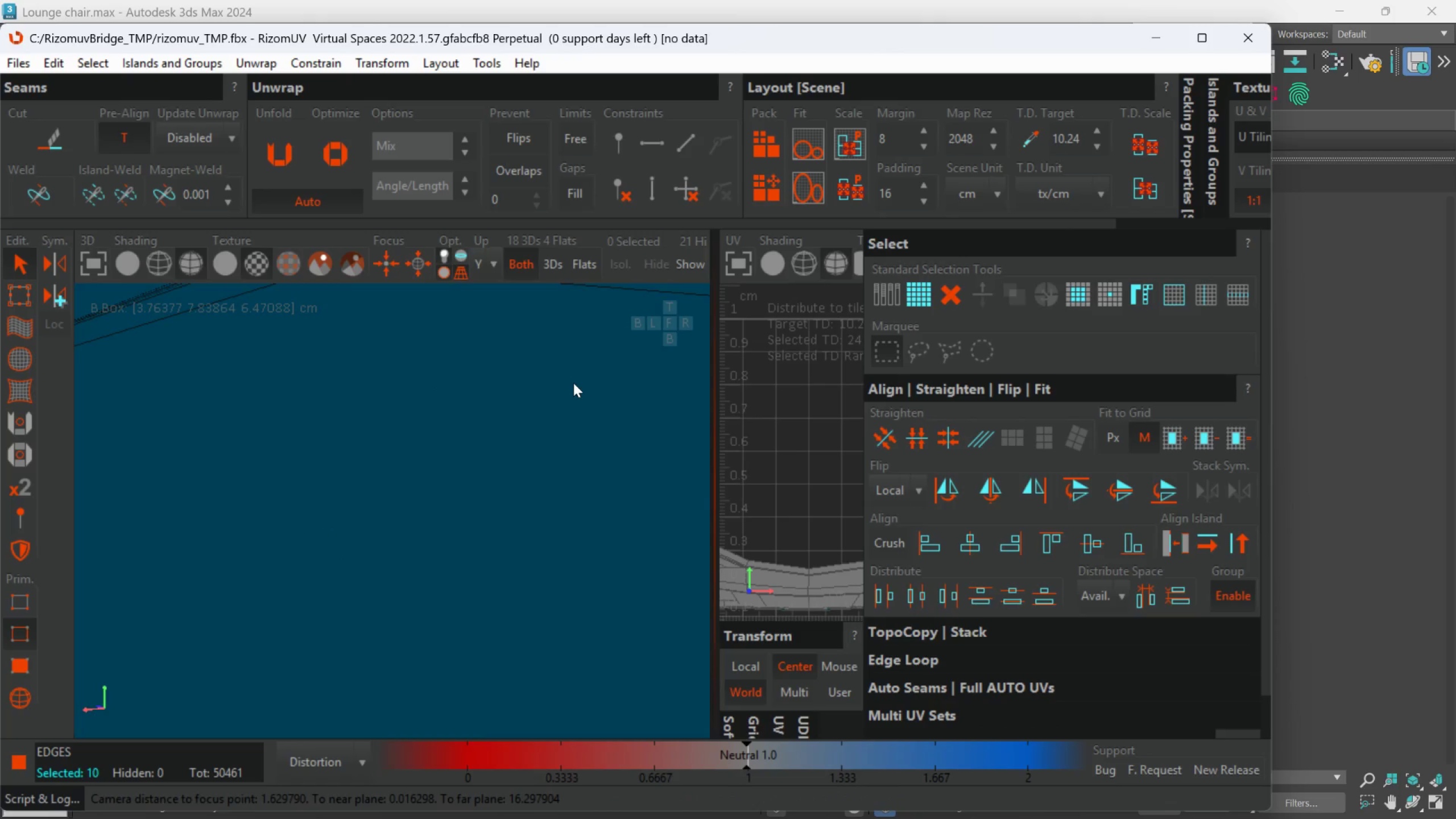 
hold_key(key=AltLeft, duration=0.47)
 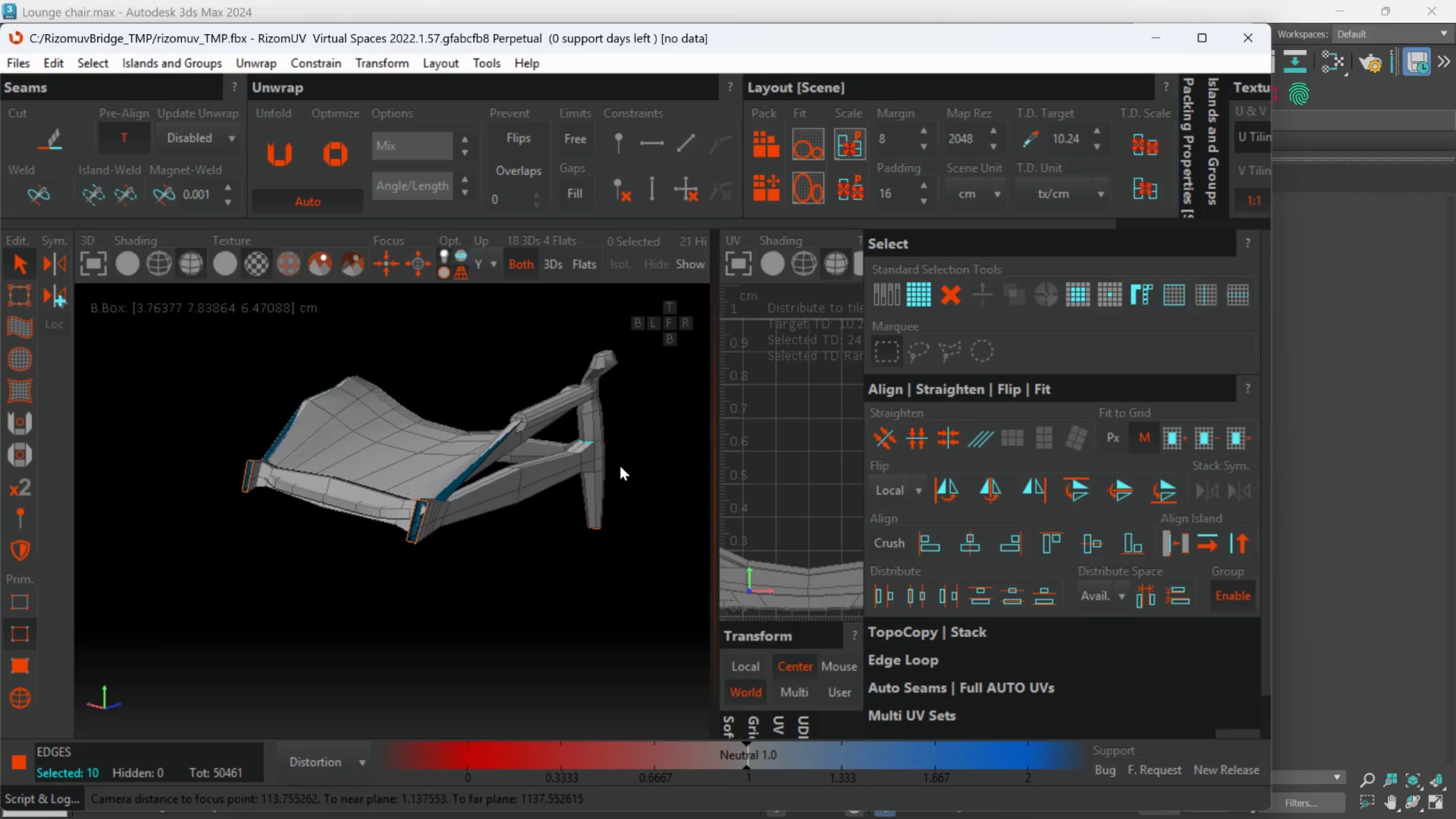 
scroll: coordinate [485, 454], scroll_direction: down, amount: 22.0
 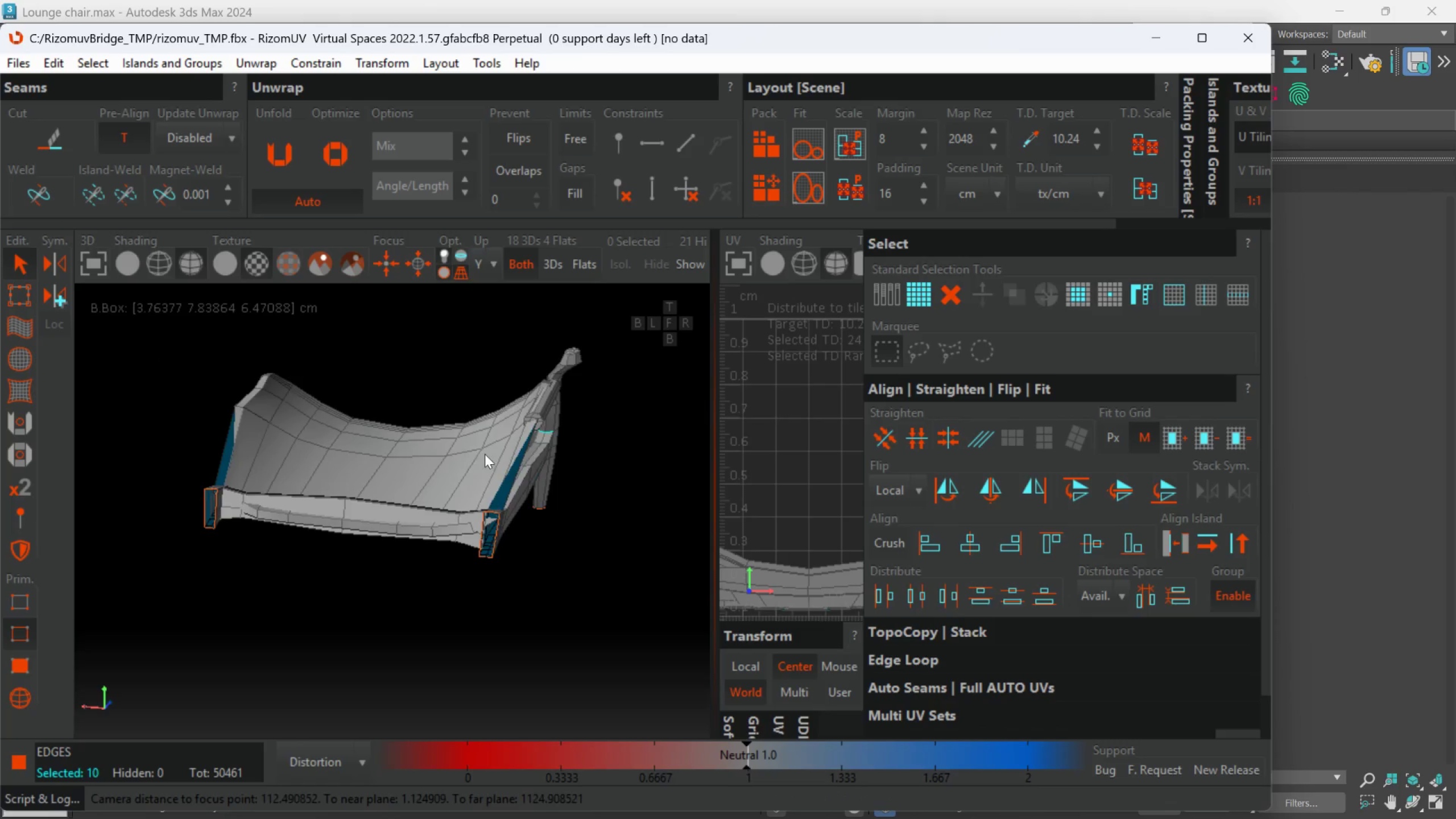 
hold_key(key=AltLeft, duration=0.53)
scroll: coordinate [621, 454], scroll_direction: up, amount: 2.0
 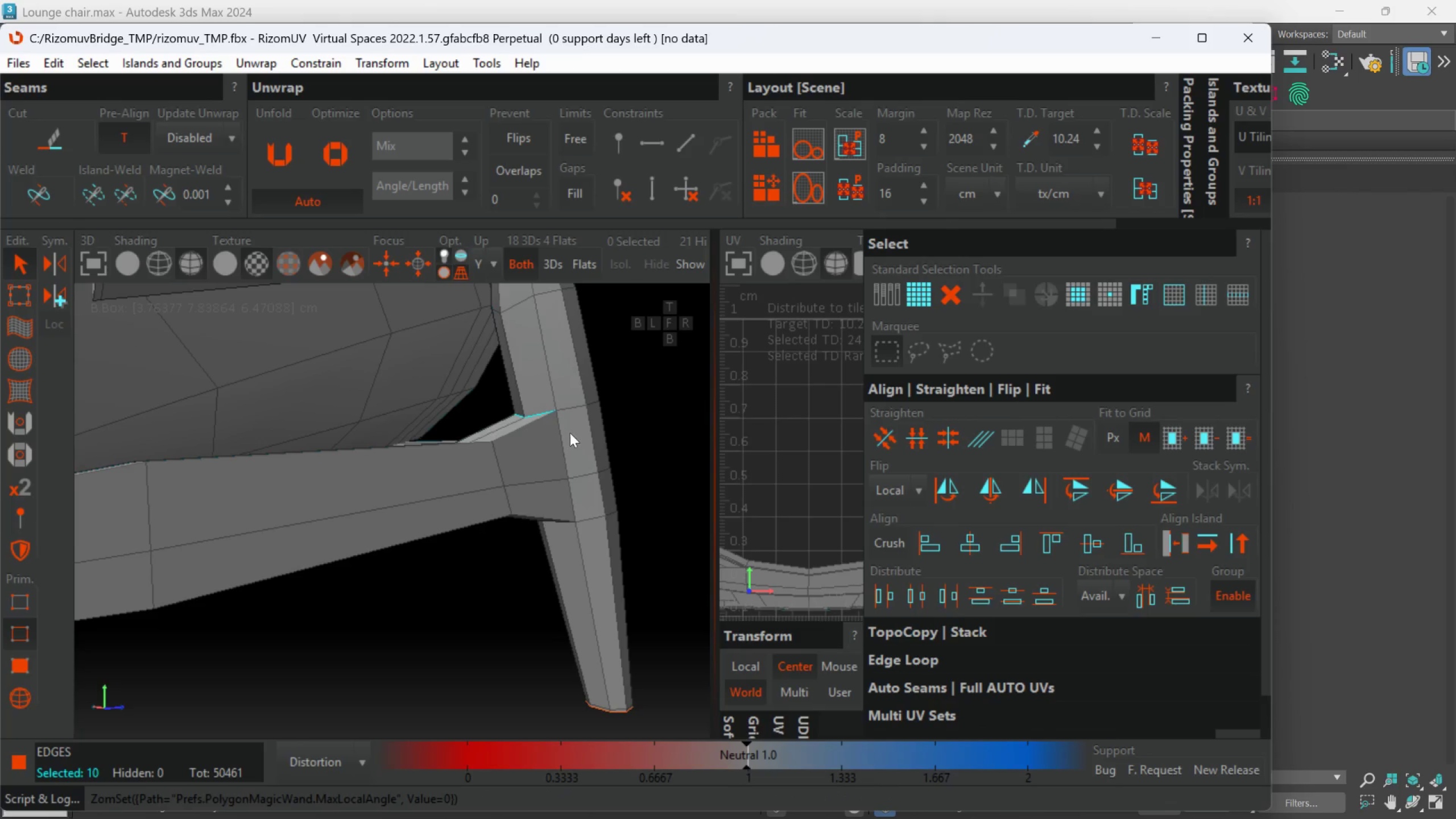 
hold_key(key=ControlLeft, duration=0.81)
left_click([562, 437])
 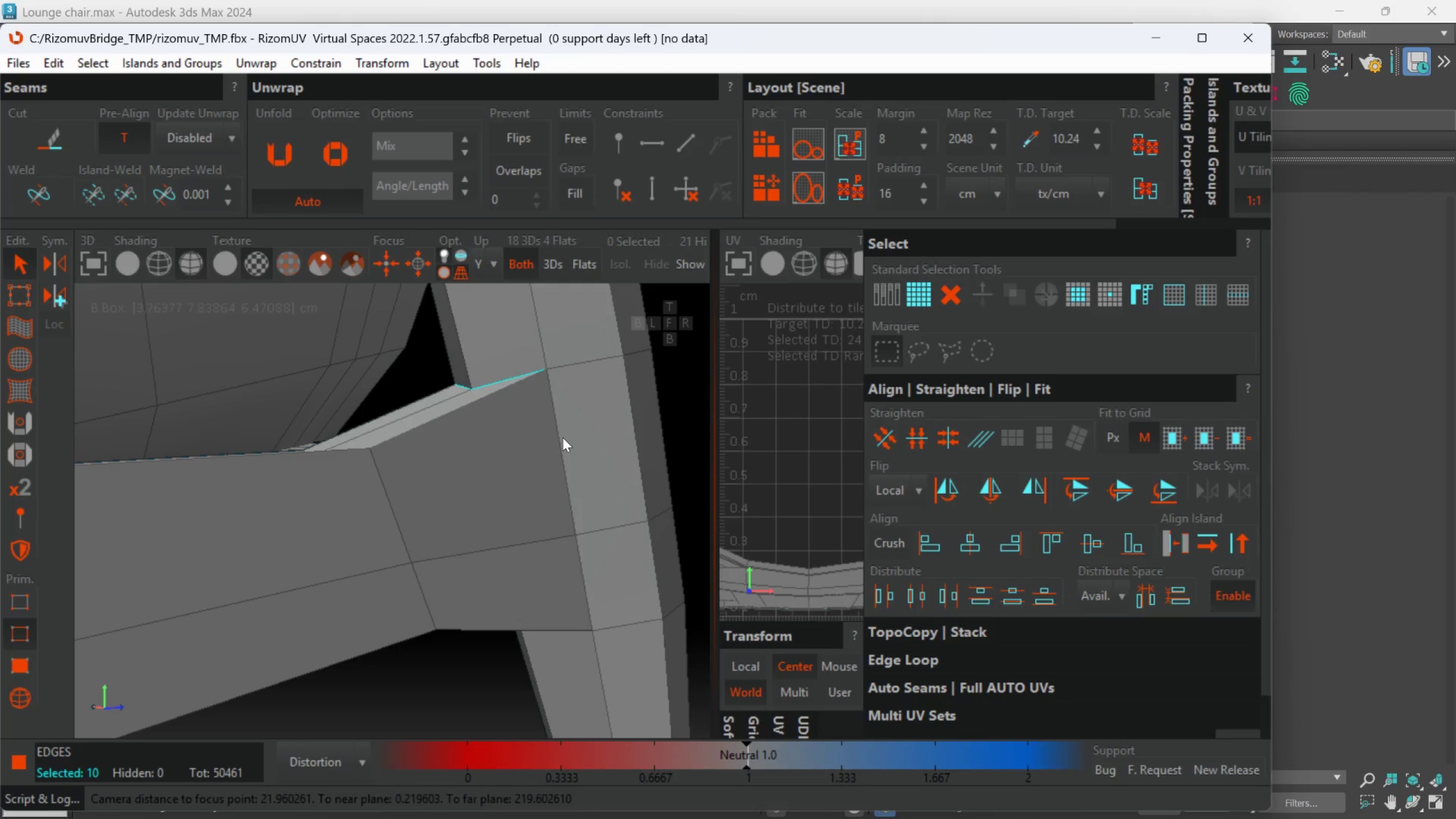 
scroll: coordinate [562, 437], scroll_direction: up, amount: 2.0
 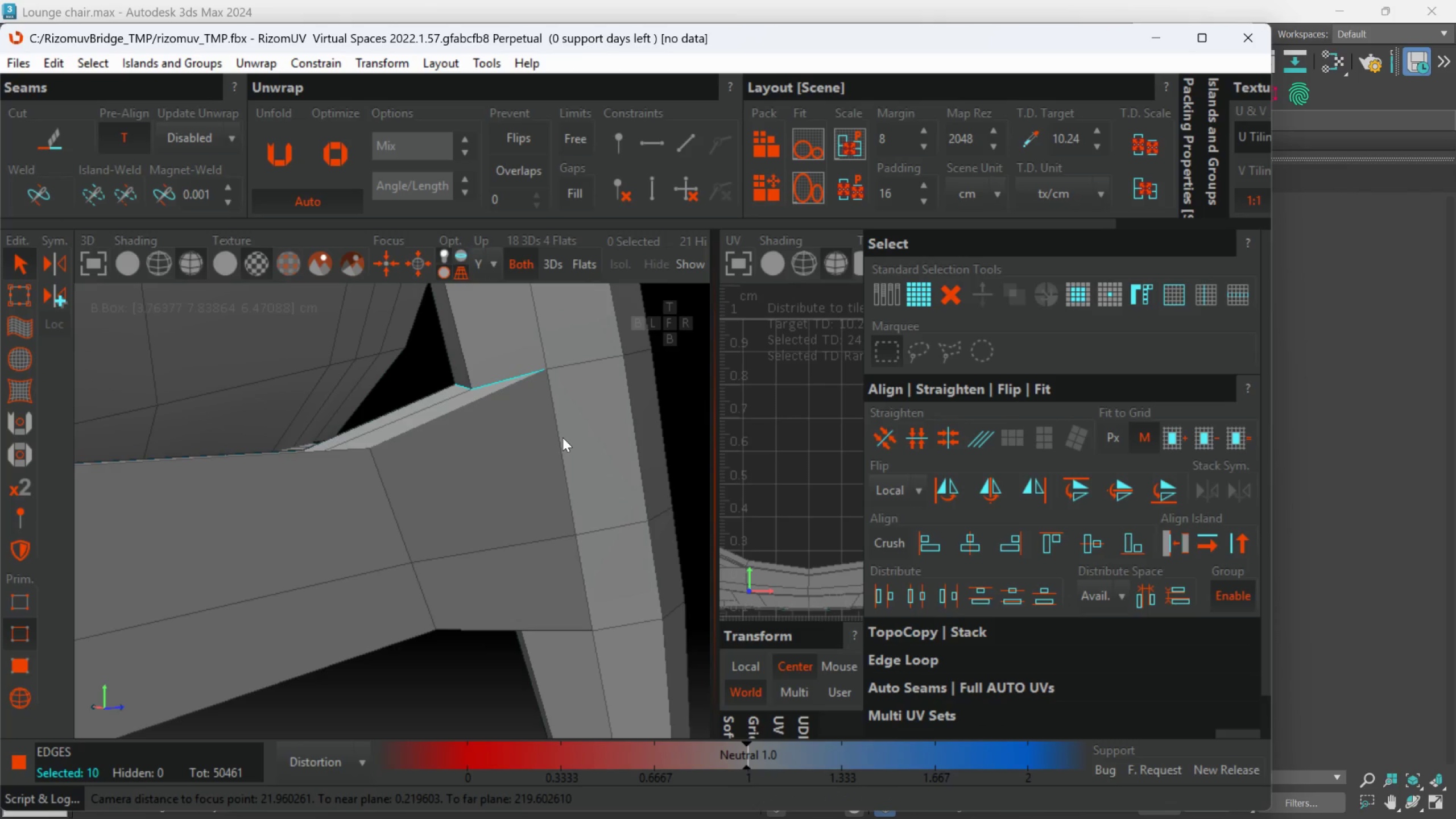 
double_click([562, 437])
 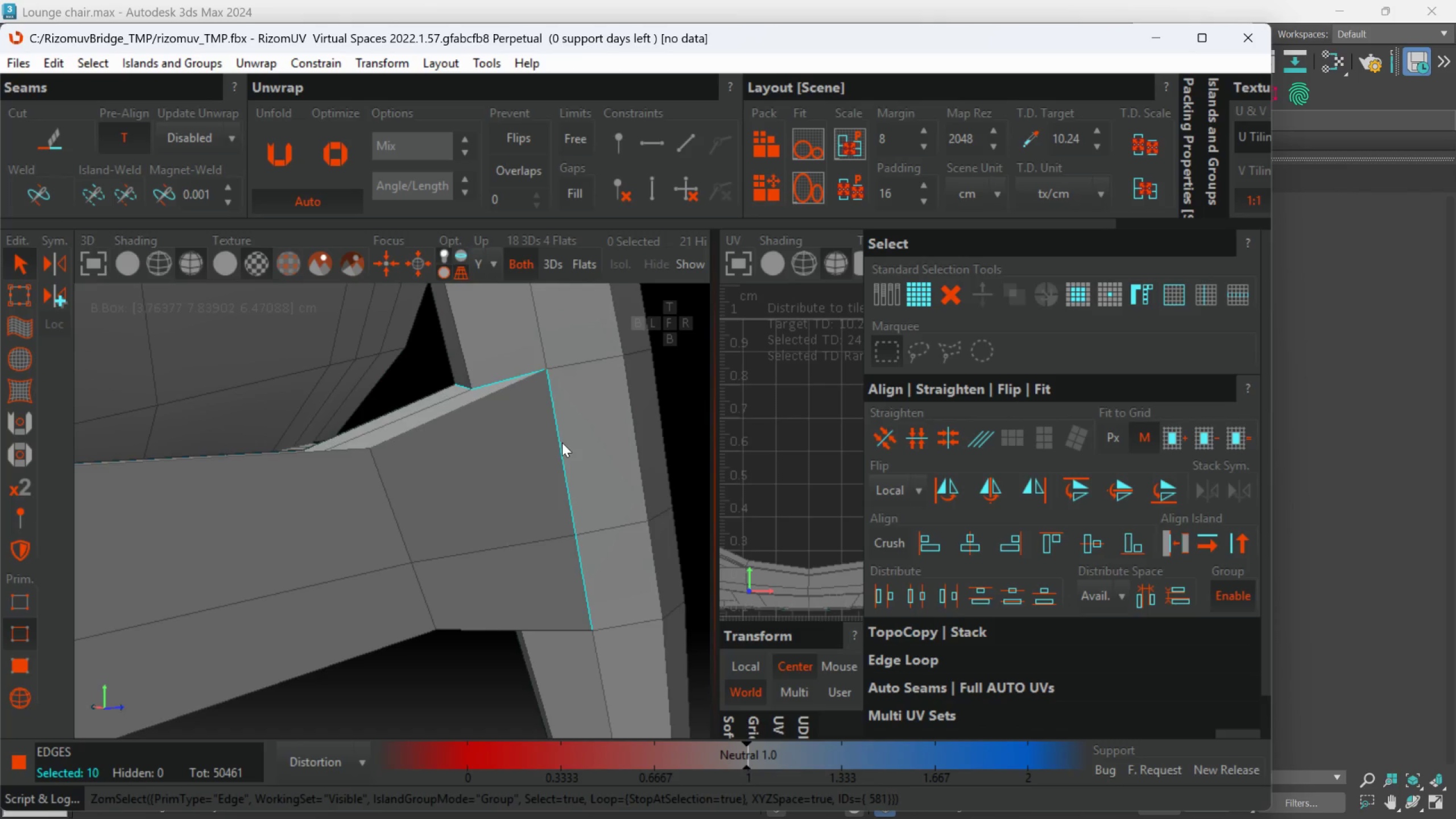 
hold_key(key=AltLeft, duration=0.45)
 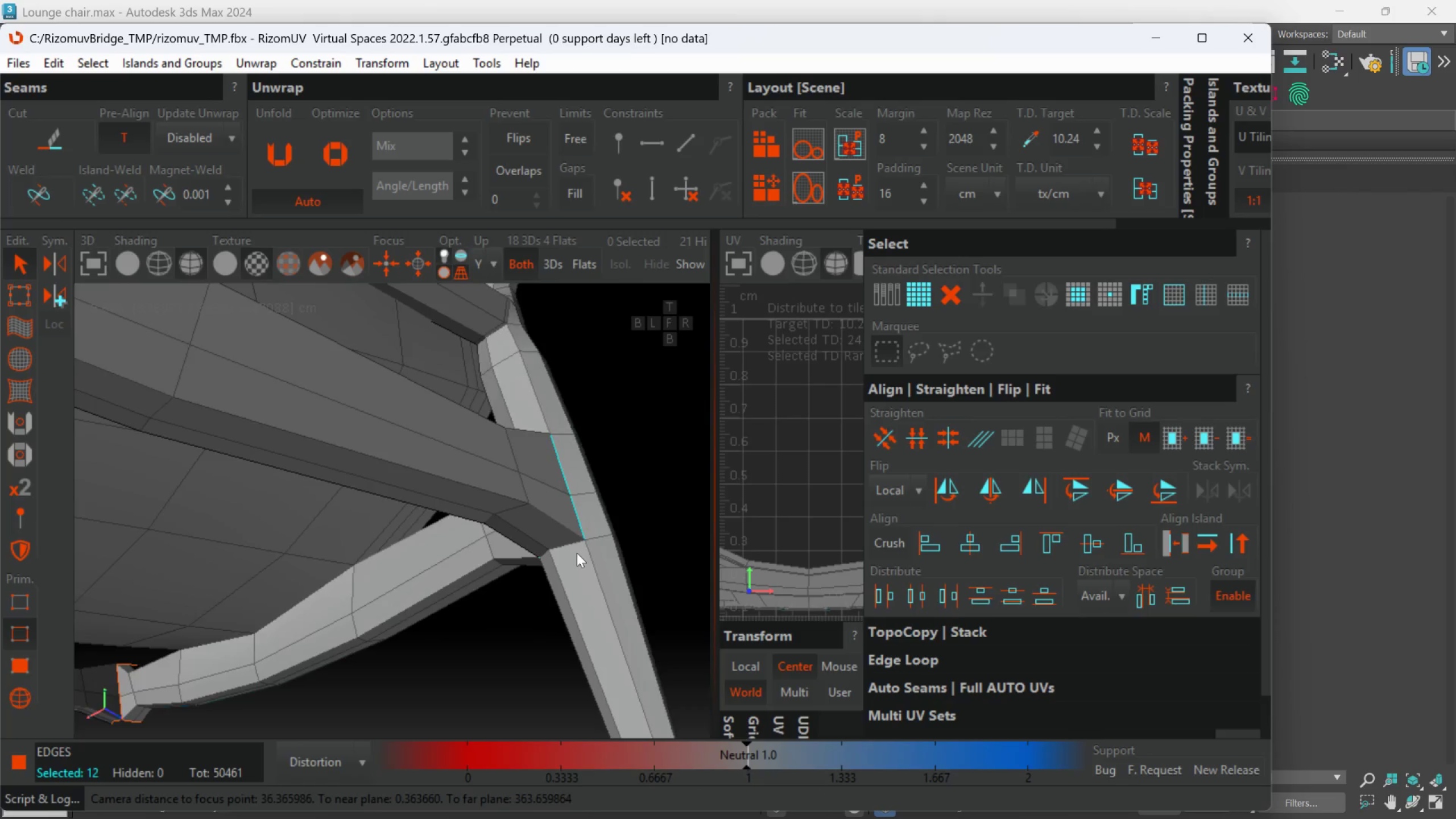 
scroll: coordinate [565, 474], scroll_direction: down, amount: 3.0
 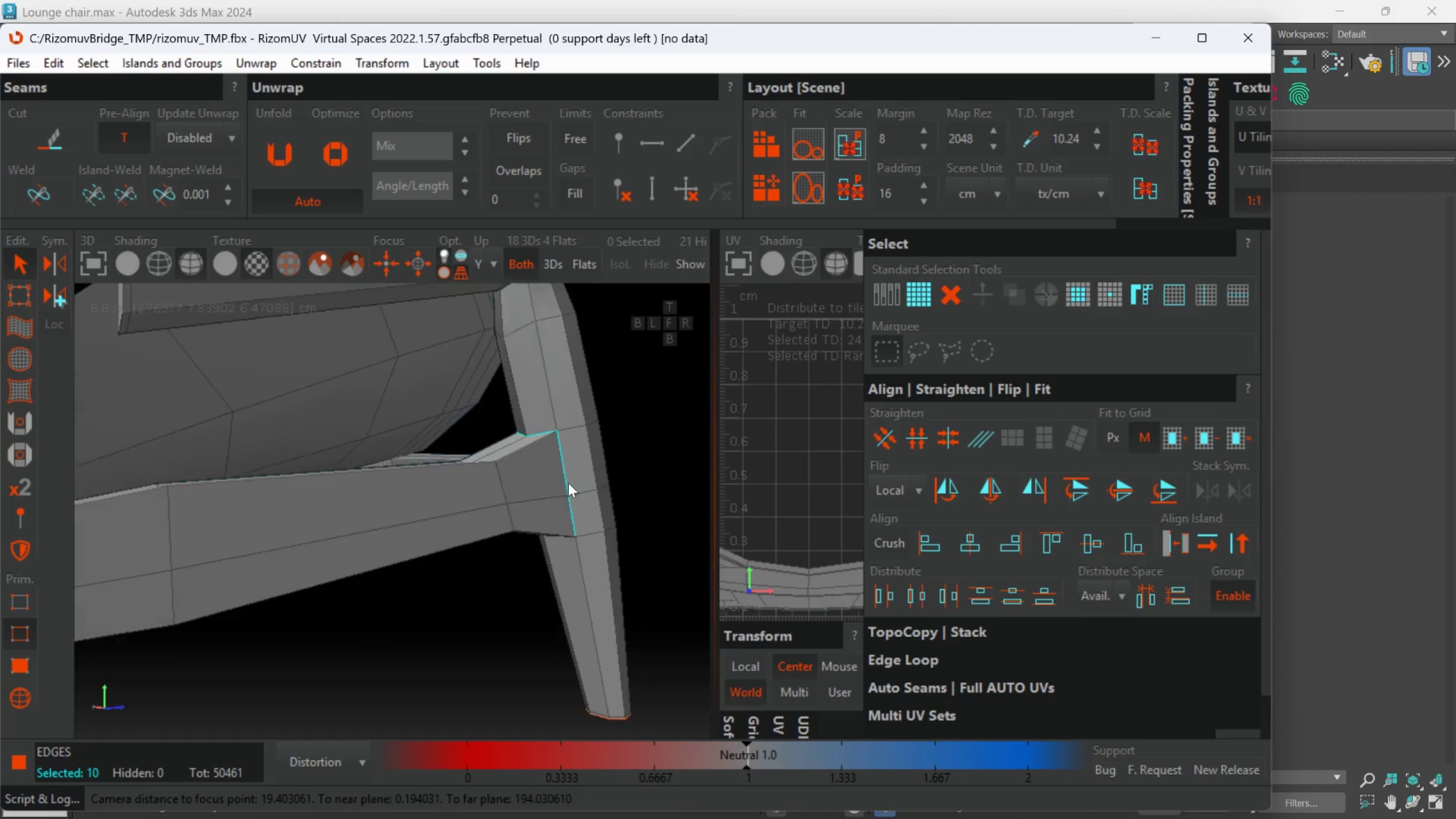 
hold_key(key=ControlLeft, duration=0.8)
 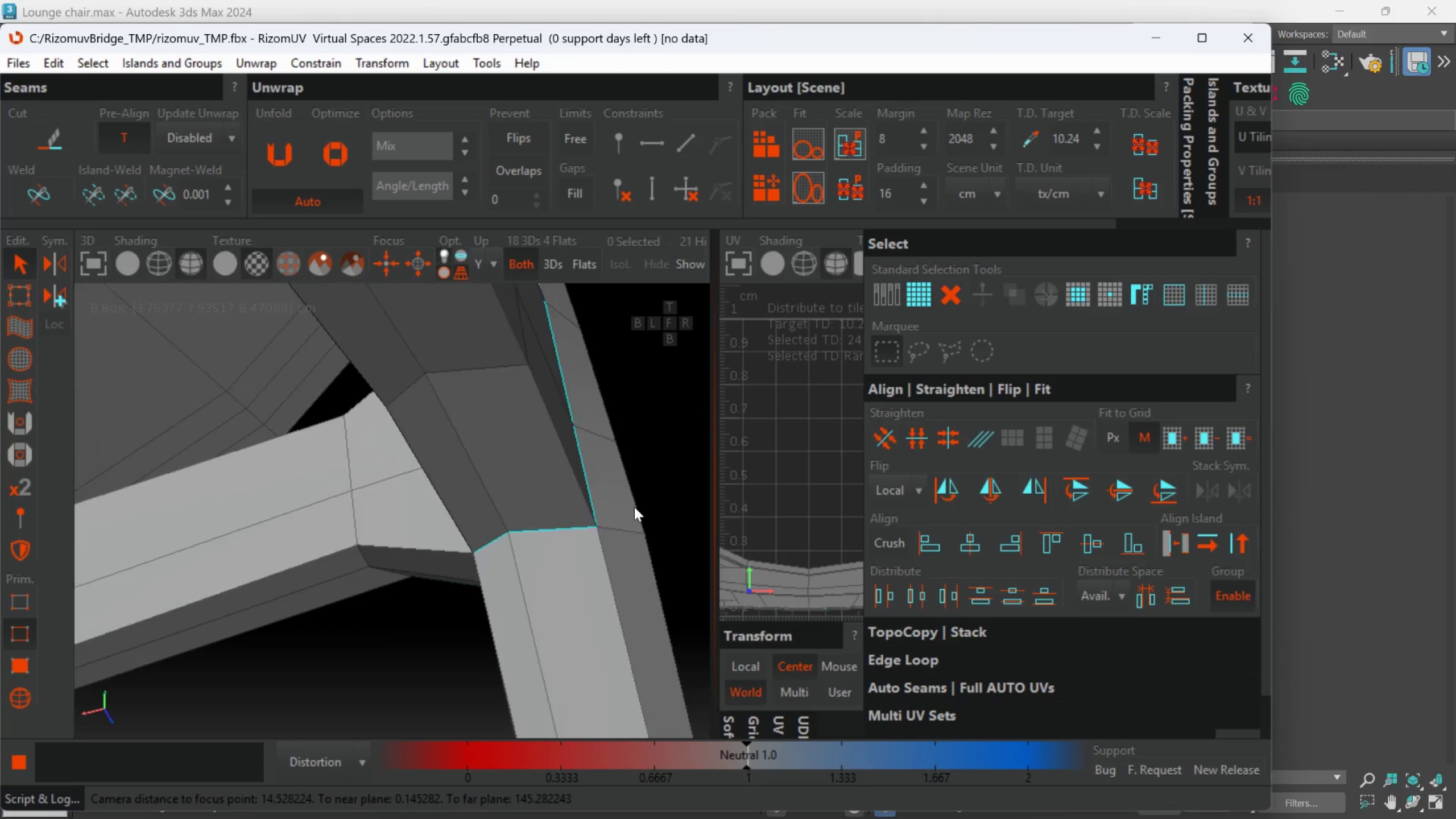 
scroll: coordinate [577, 553], scroll_direction: up, amount: 2.0
 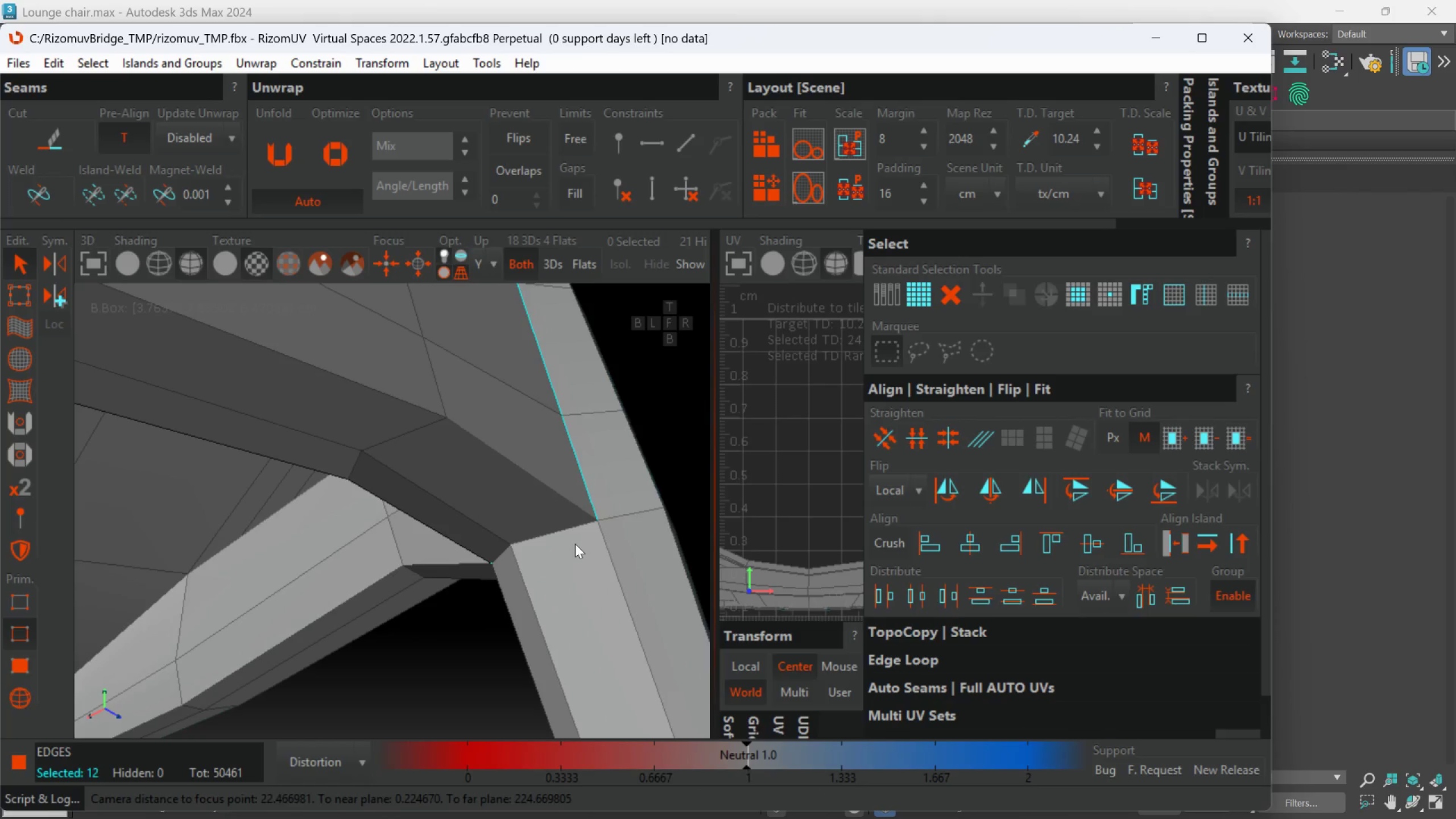 
left_click([569, 527])
 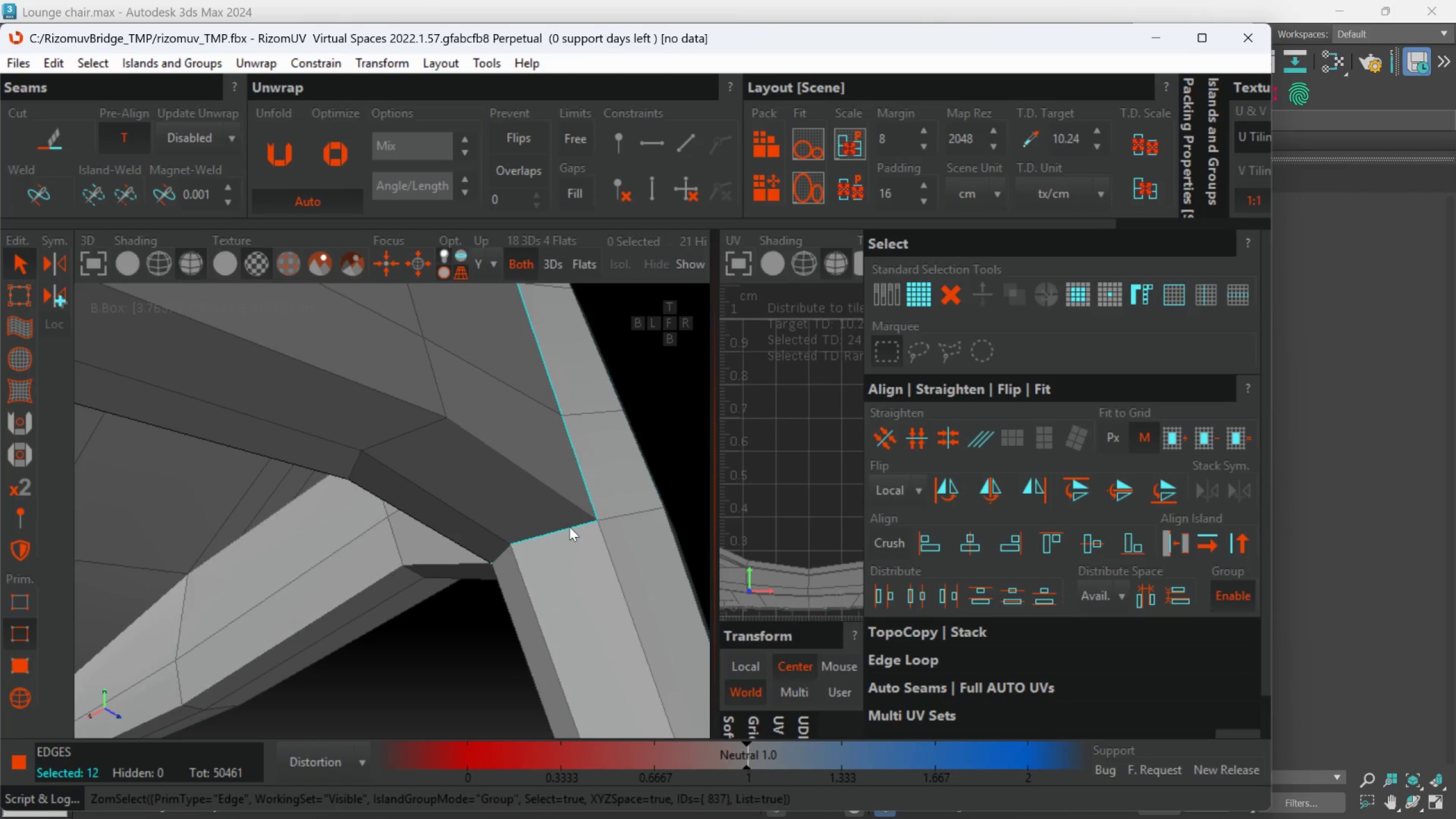 
double_click([569, 527])
 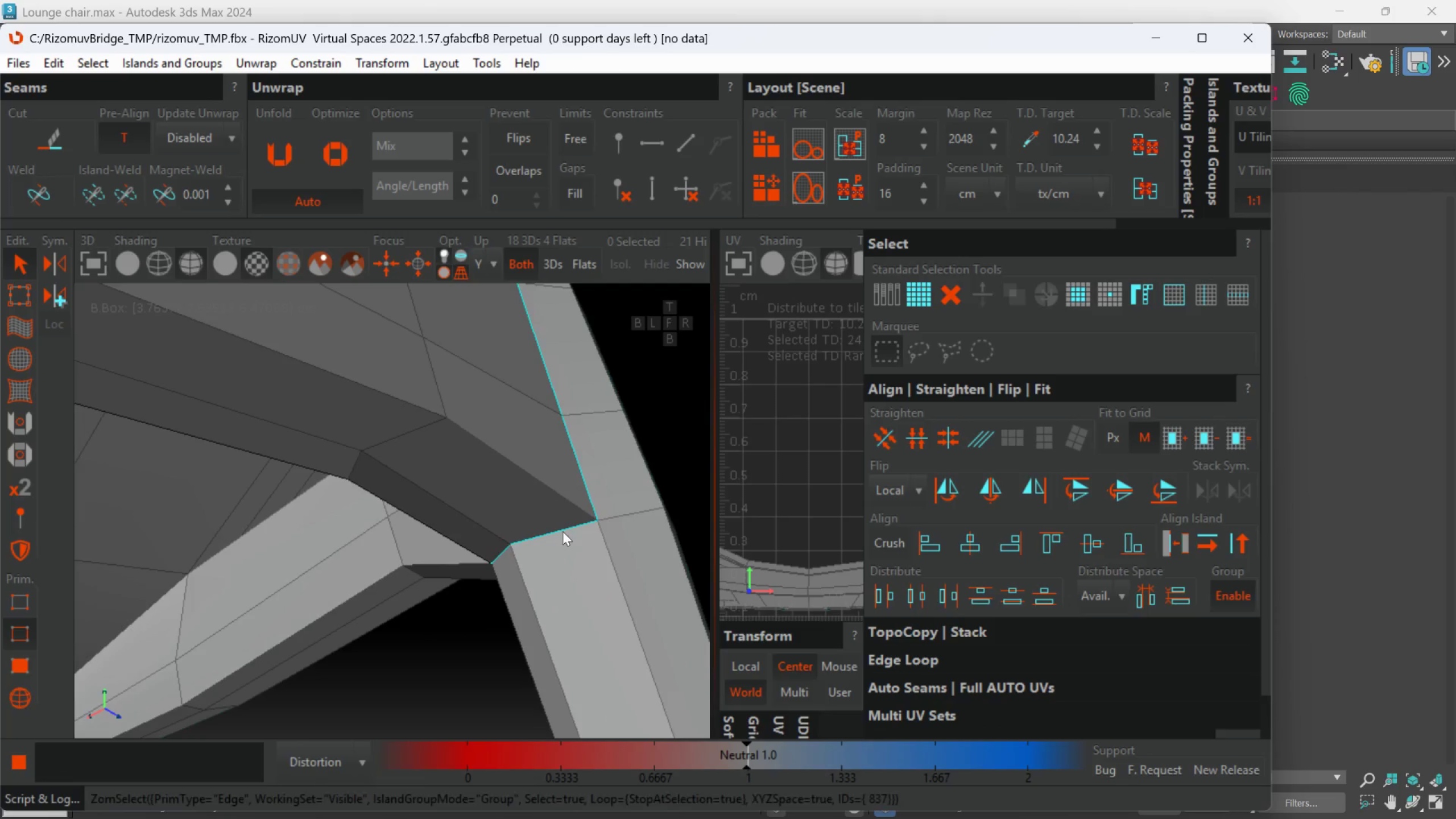 
hold_key(key=AltLeft, duration=1.08)
 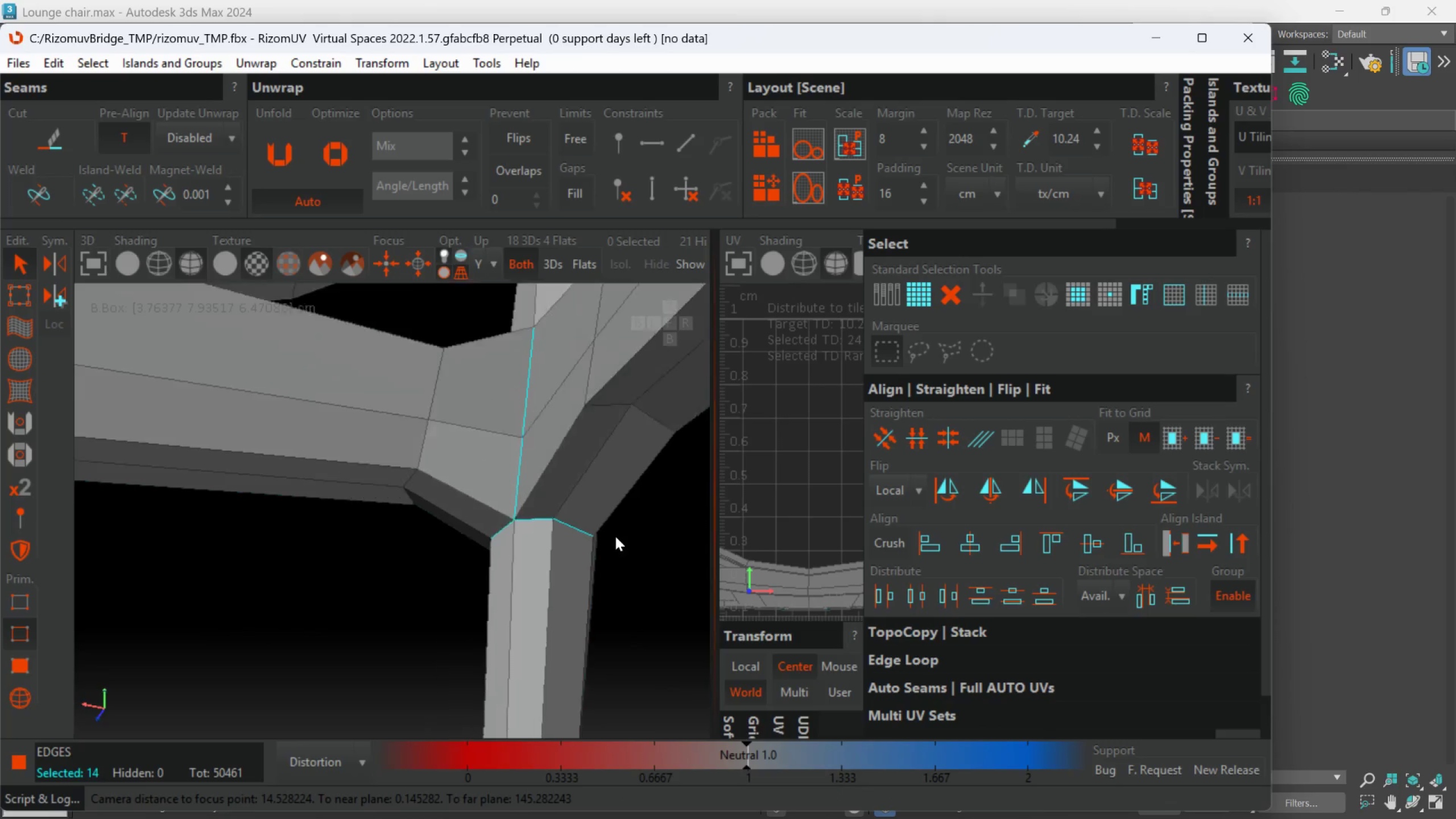 
hold_key(key=AltLeft, duration=1.5)
 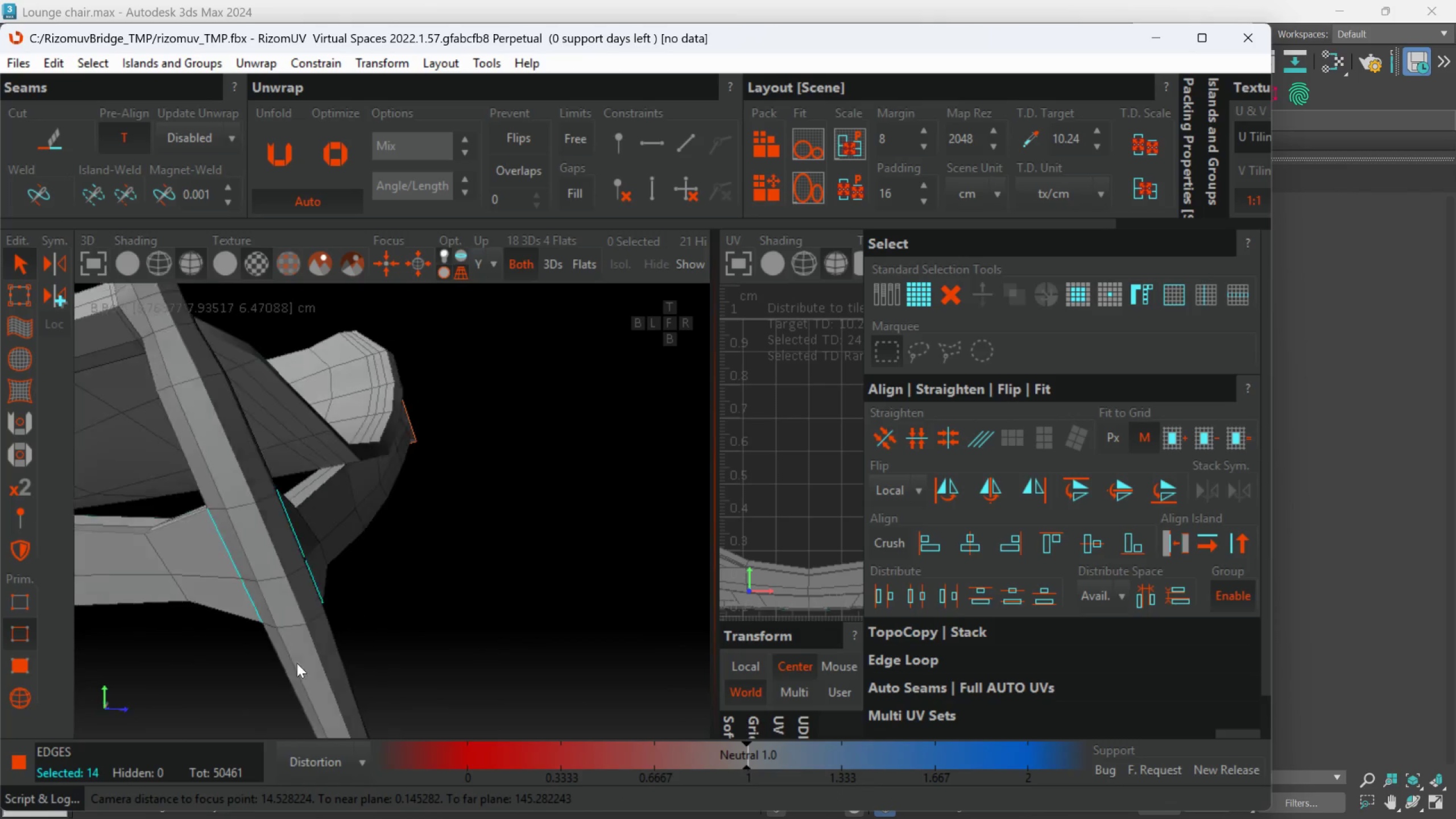 
scroll: coordinate [615, 536], scroll_direction: down, amount: 4.0
 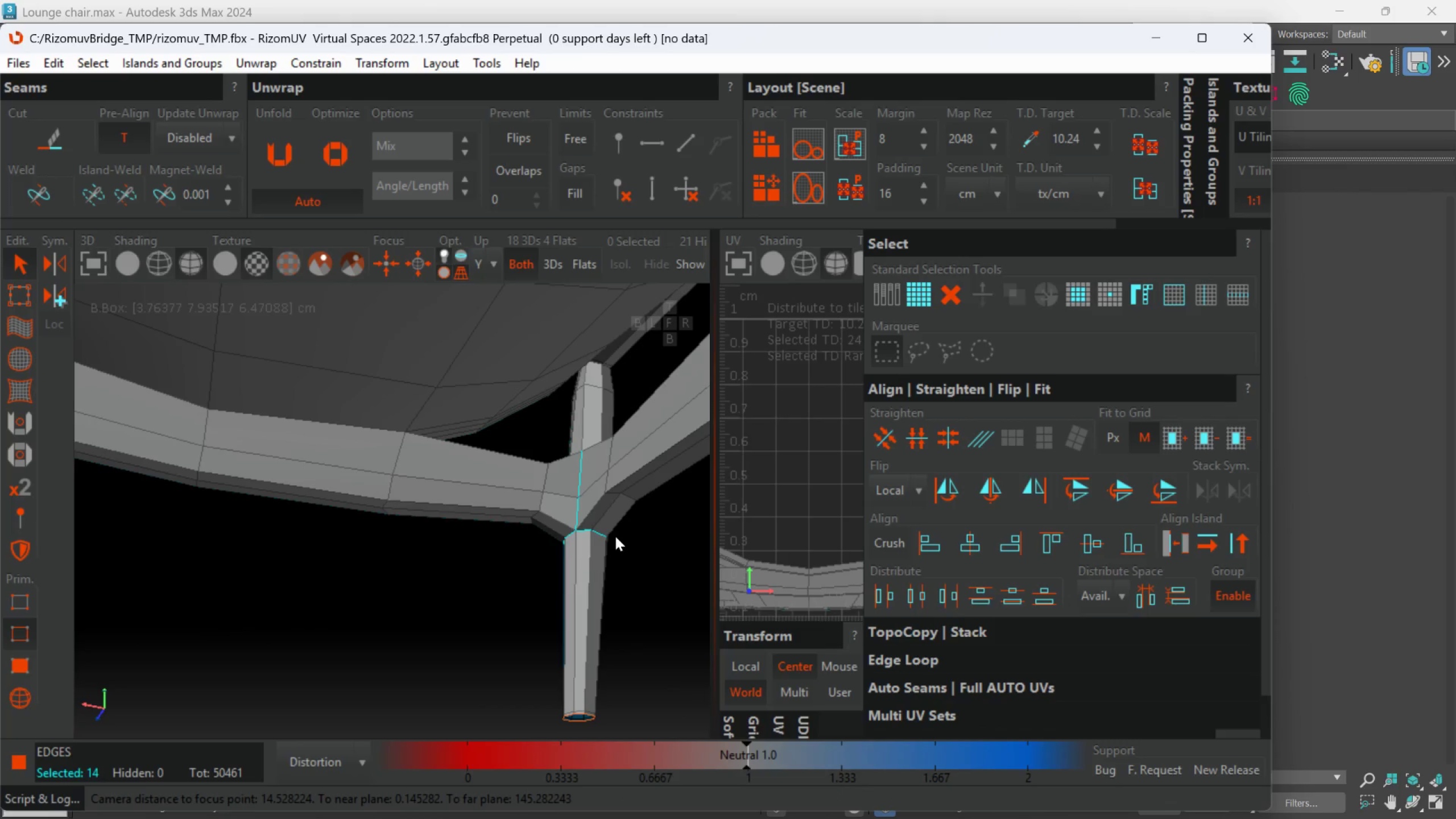 
hold_key(key=AltLeft, duration=1.52)
 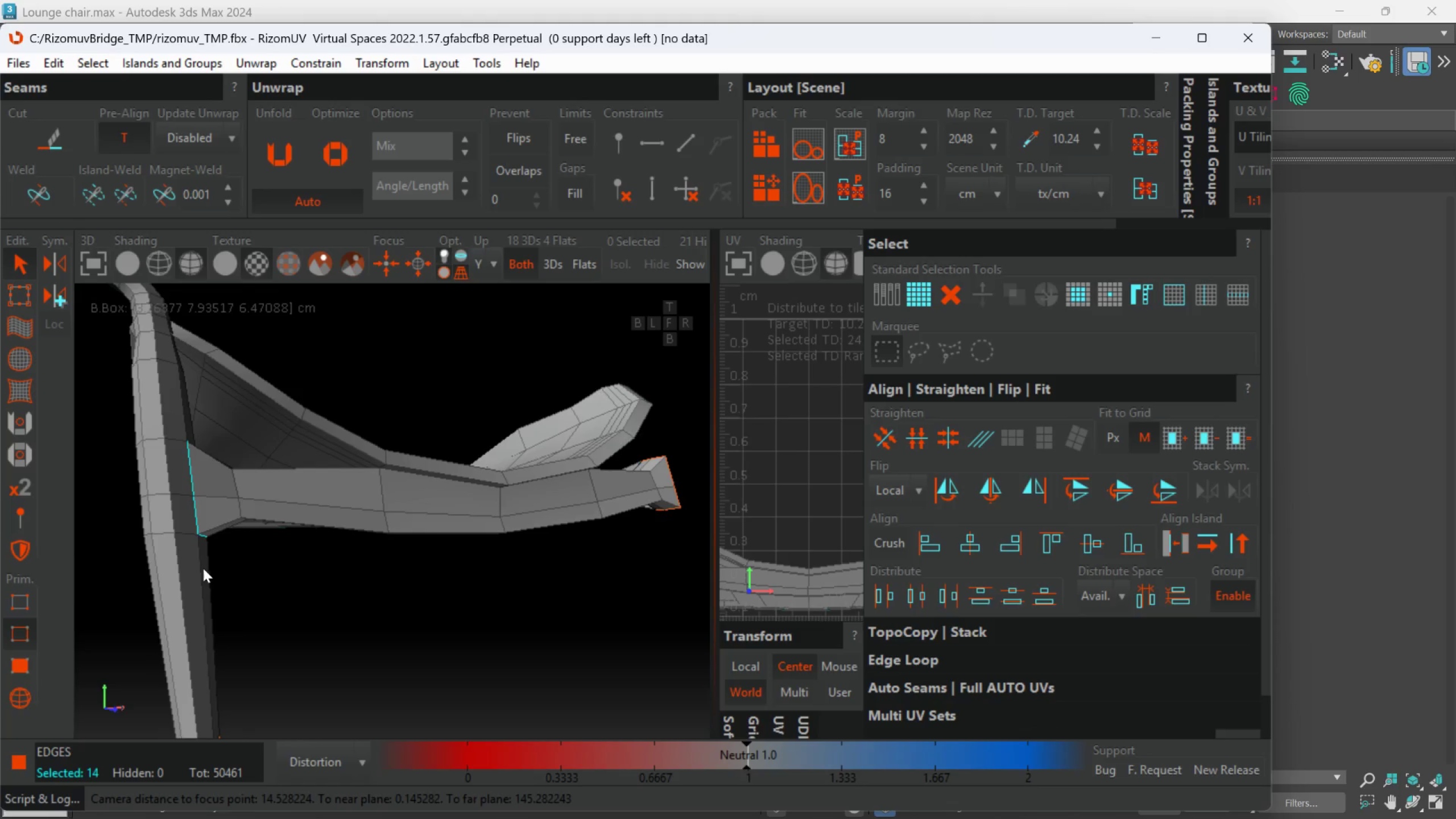 
scroll: coordinate [203, 568], scroll_direction: up, amount: 1.0
 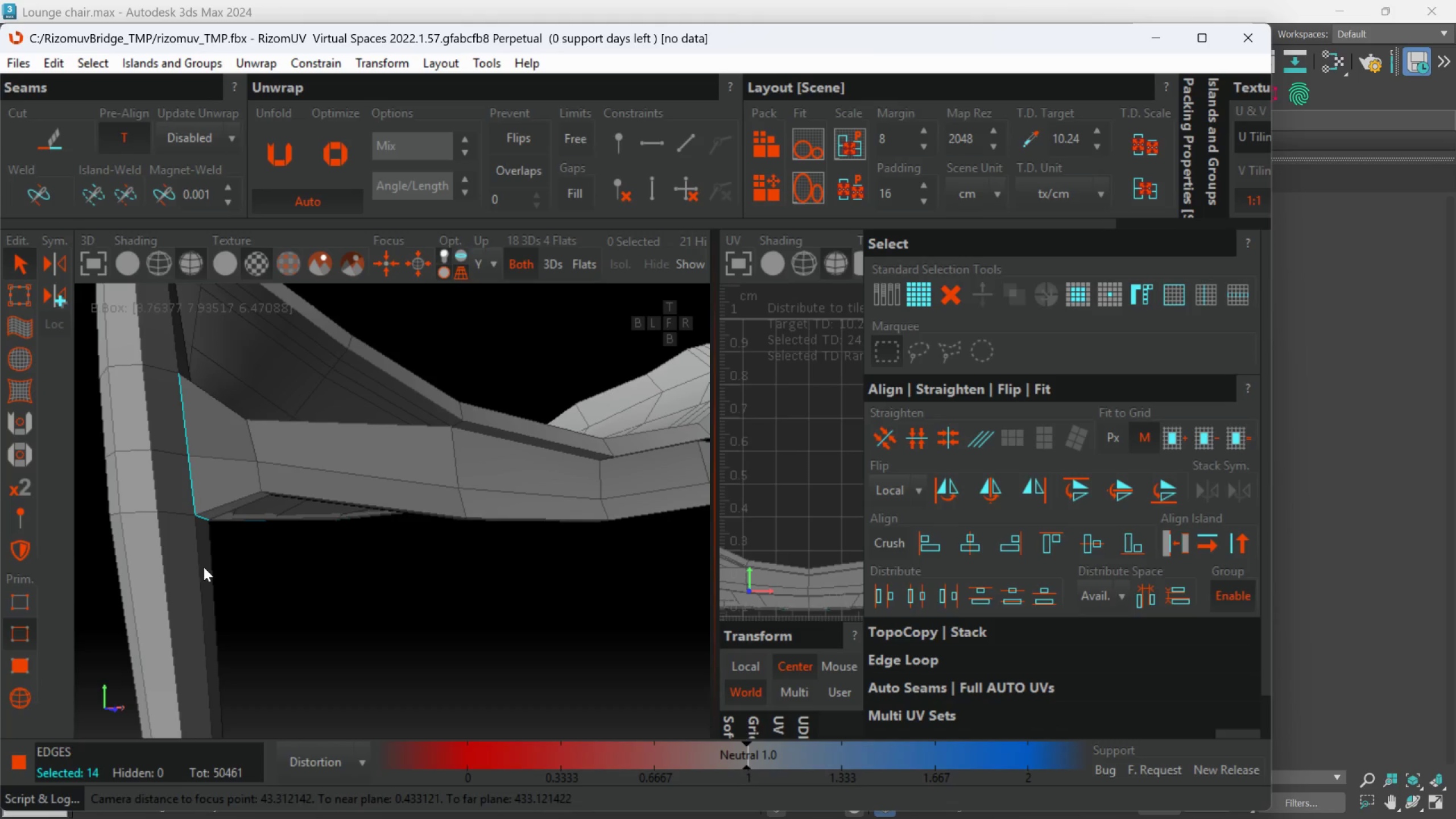 
key(C)
 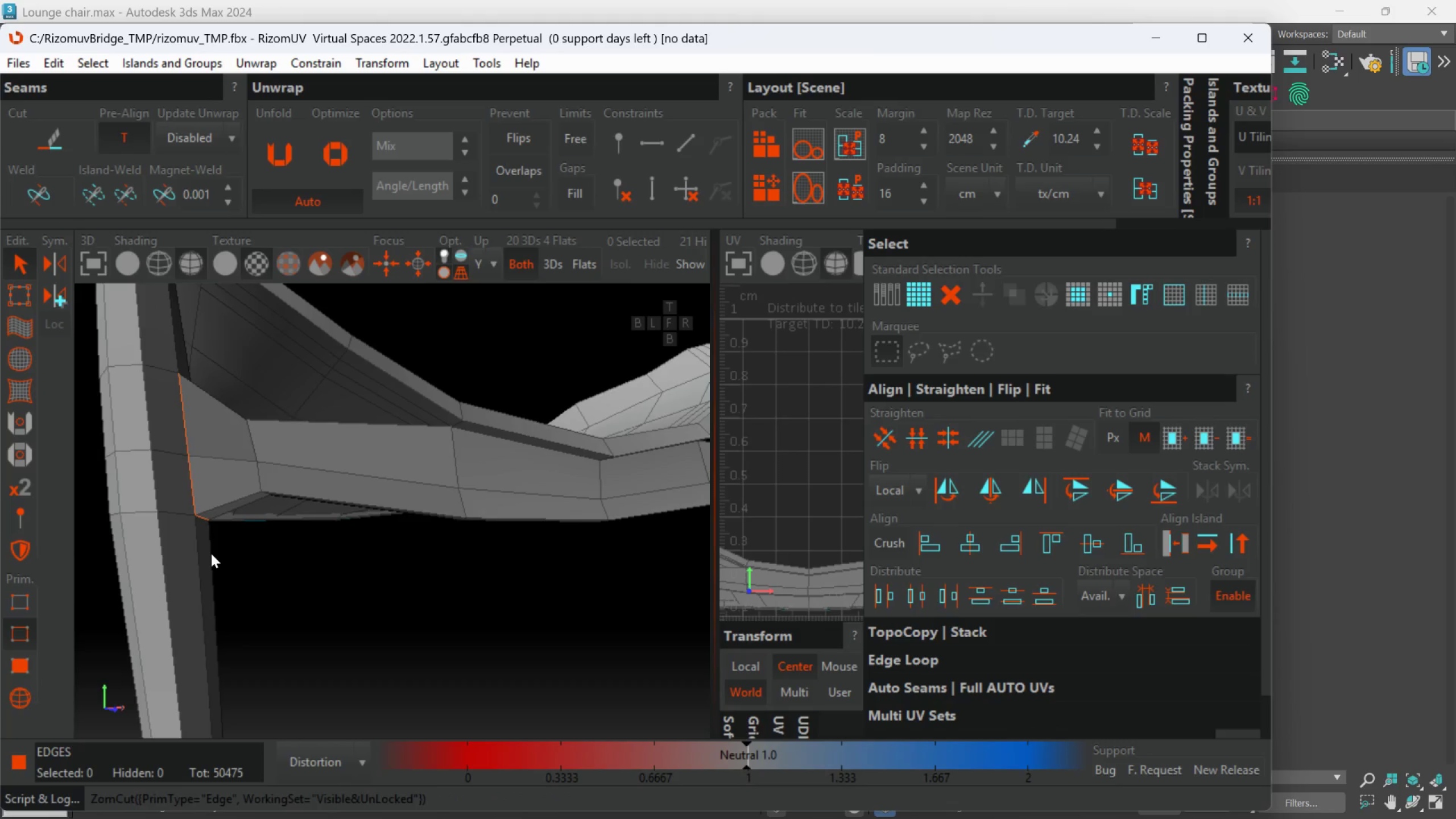 
hold_key(key=AltLeft, duration=1.5)
 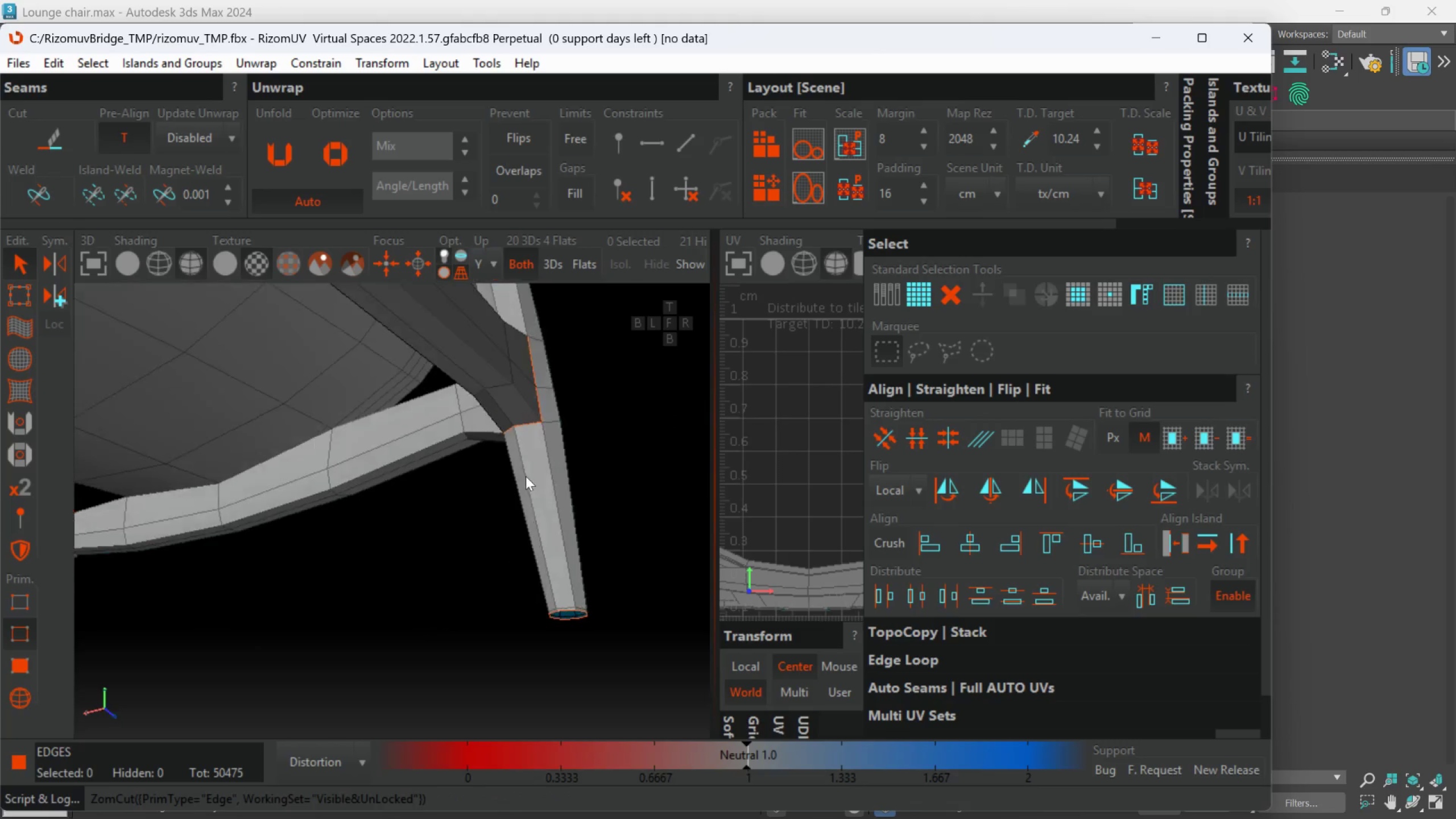 
scroll: coordinate [211, 553], scroll_direction: down, amount: 3.0
 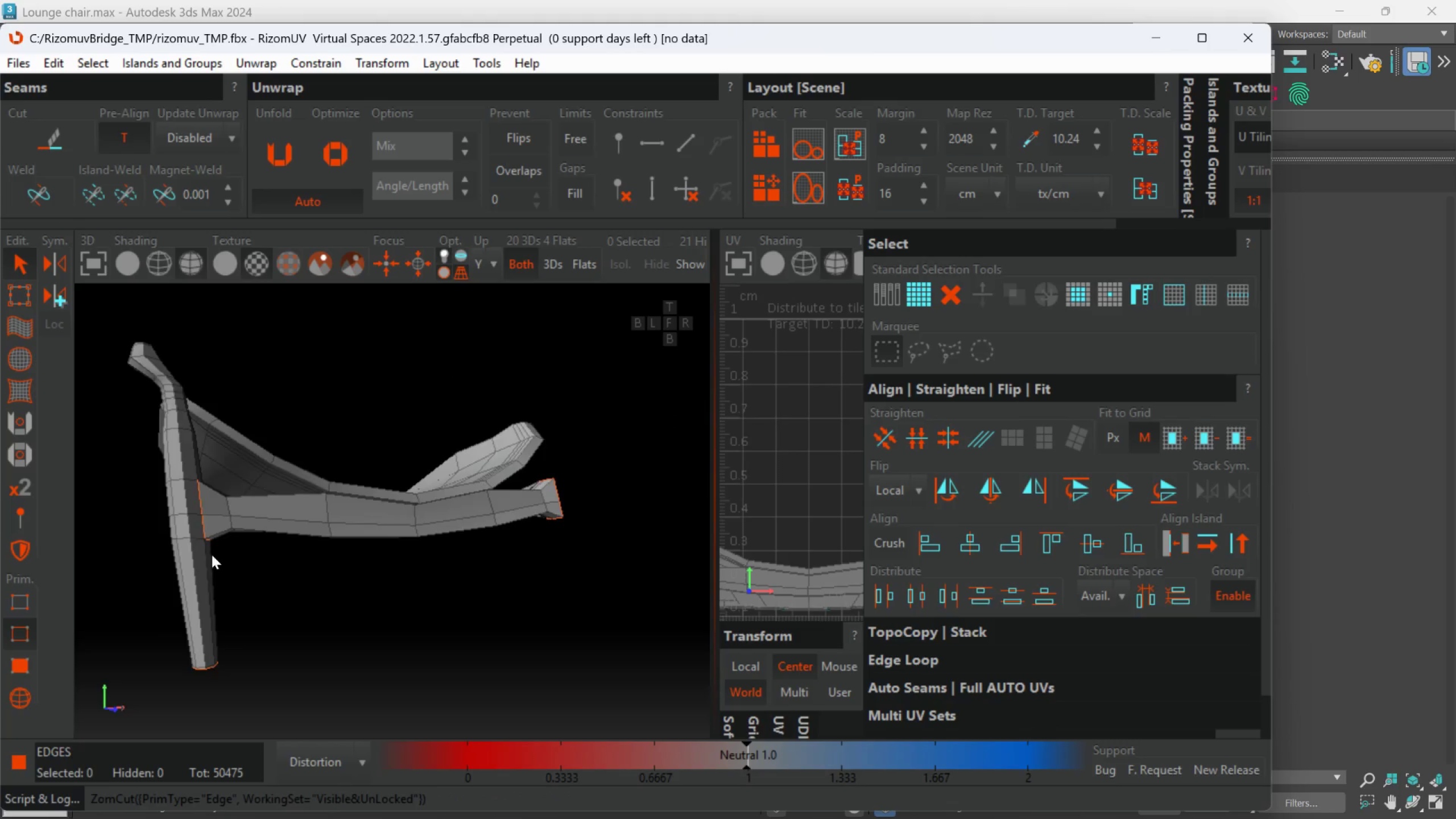 
hold_key(key=AltLeft, duration=1.52)
 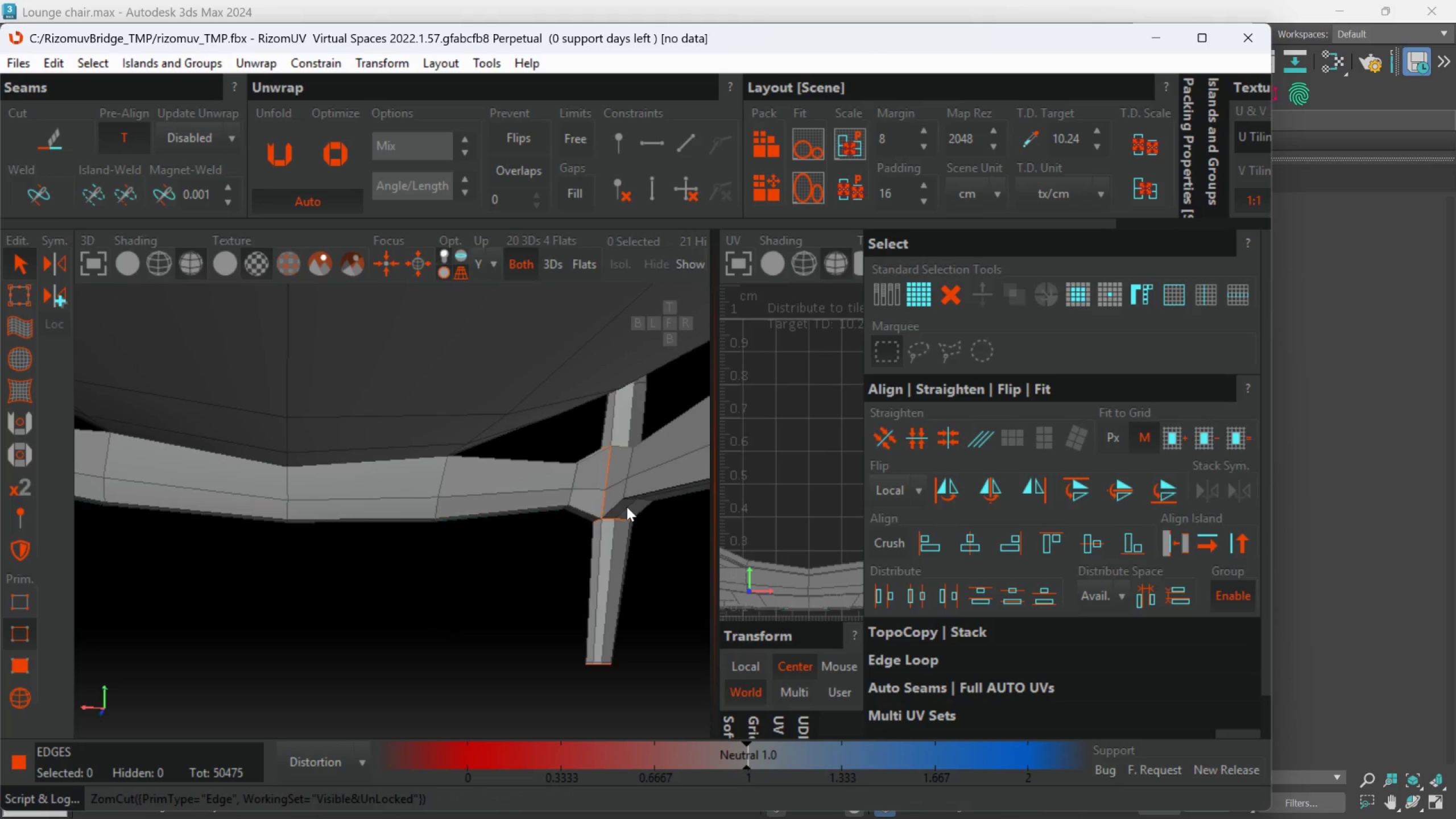 
hold_key(key=AltLeft, duration=0.95)
 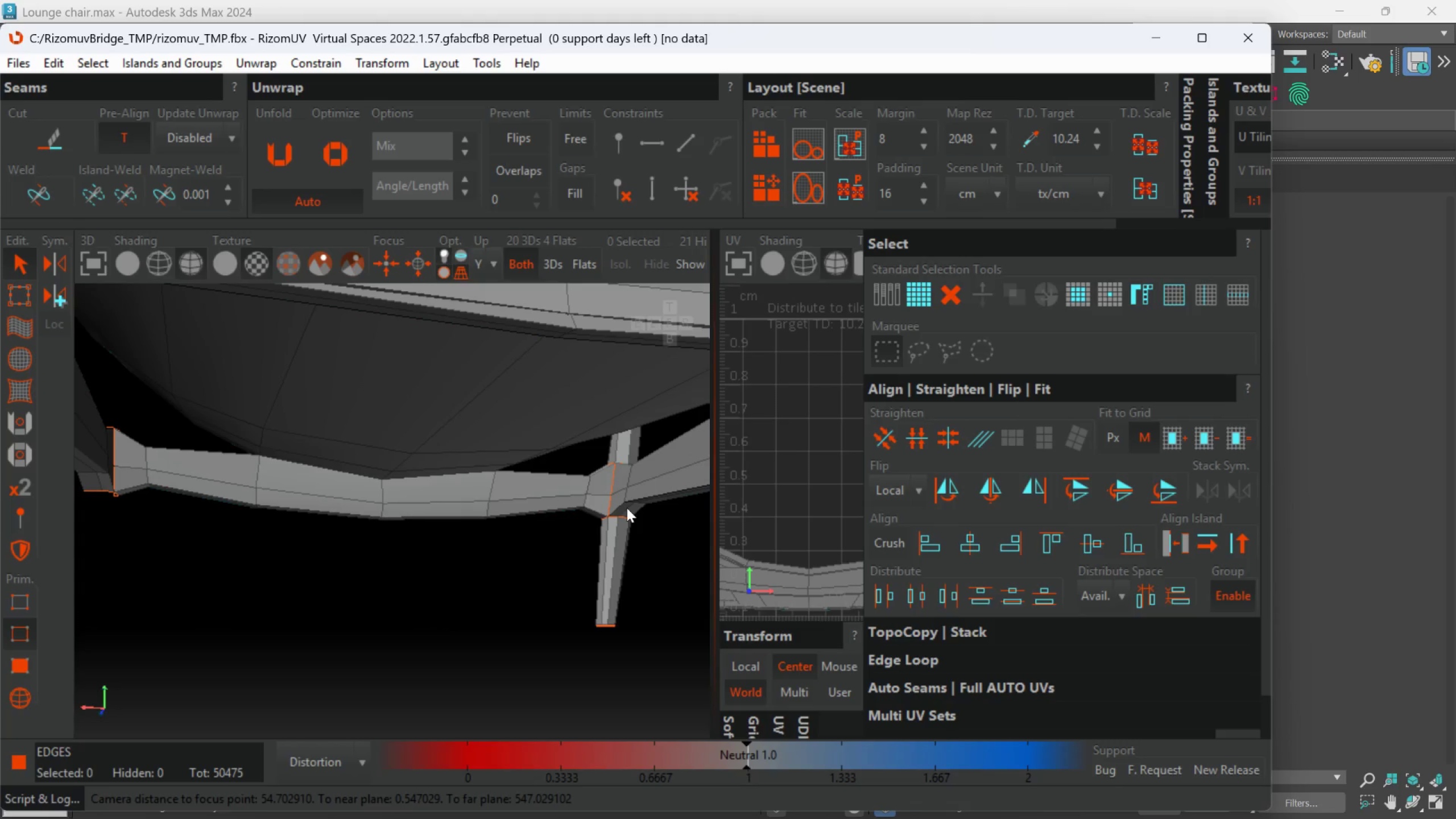 
hold_key(key=AltLeft, duration=0.47)
 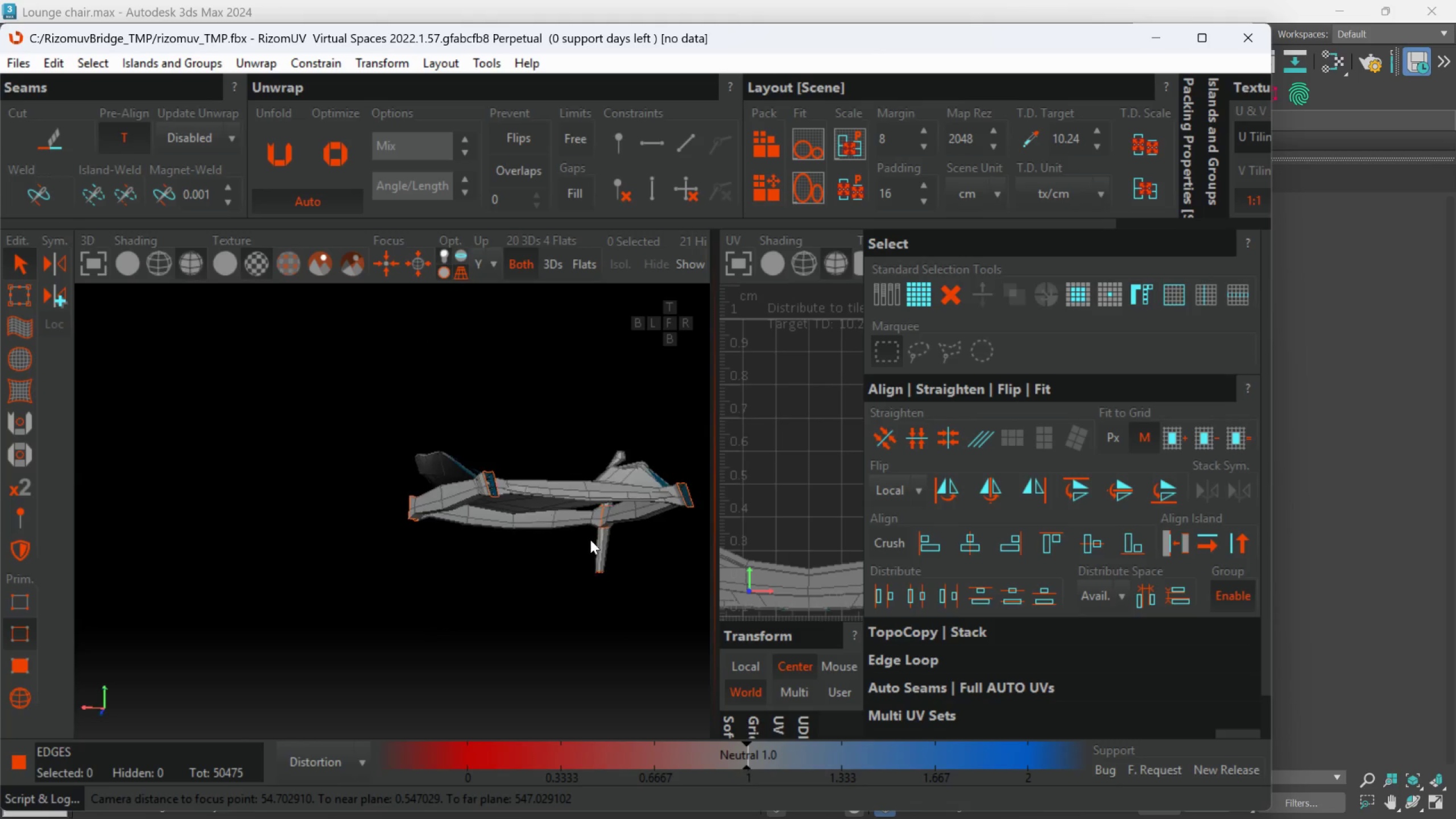 
scroll: coordinate [627, 508], scroll_direction: down, amount: 1.0
 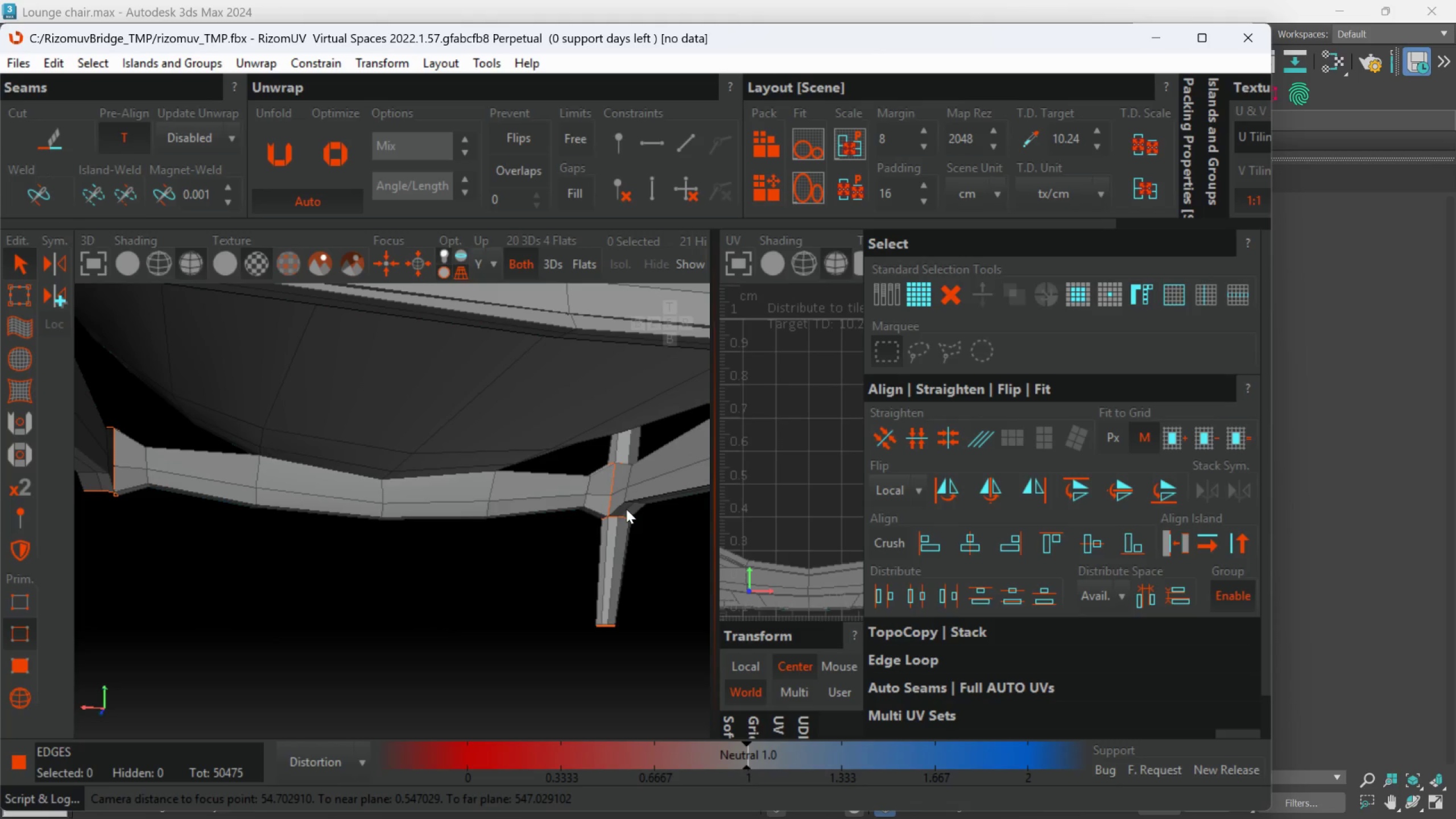 
middle_click([594, 535])
 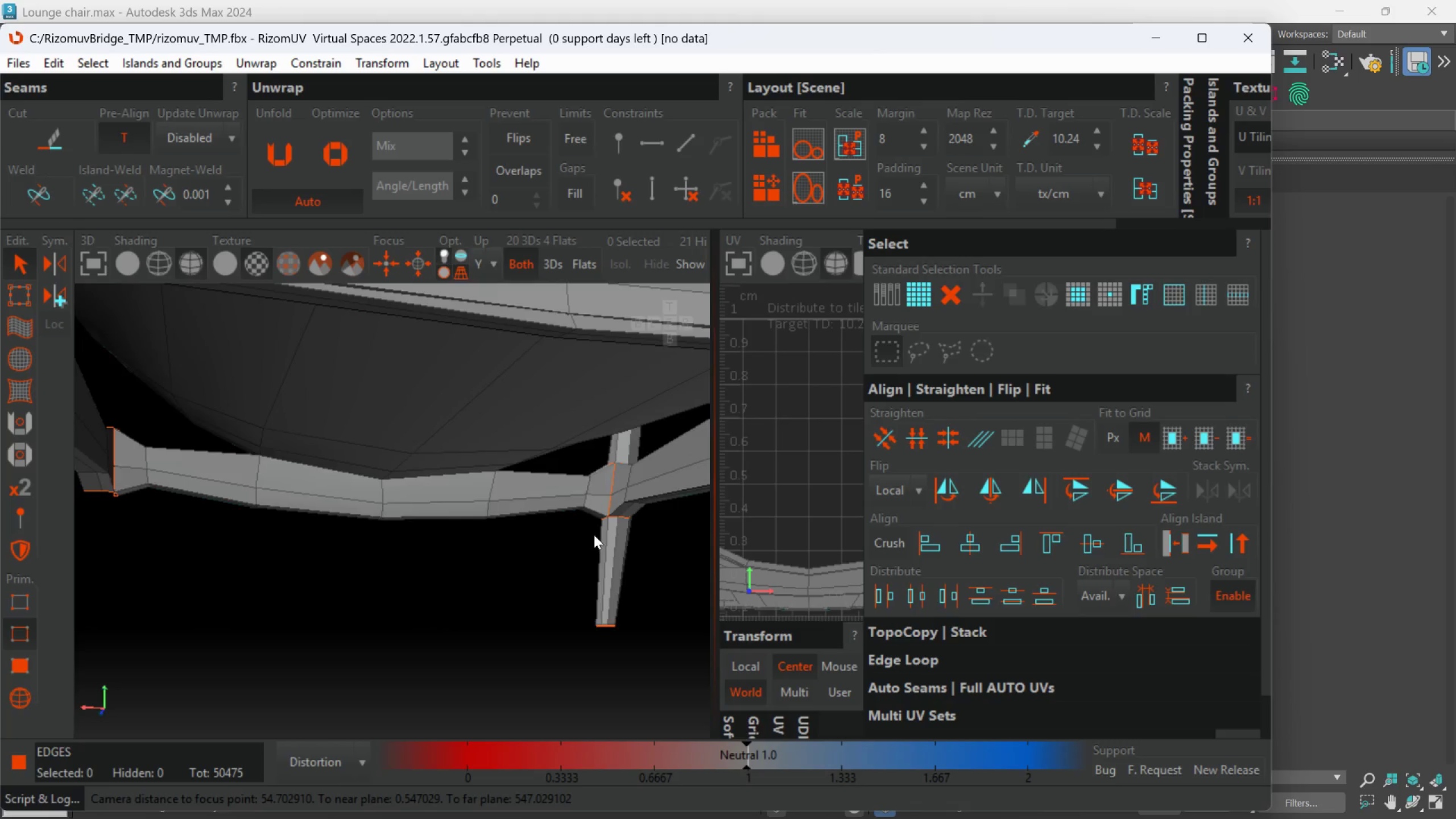 
hold_key(key=AltLeft, duration=1.26)
 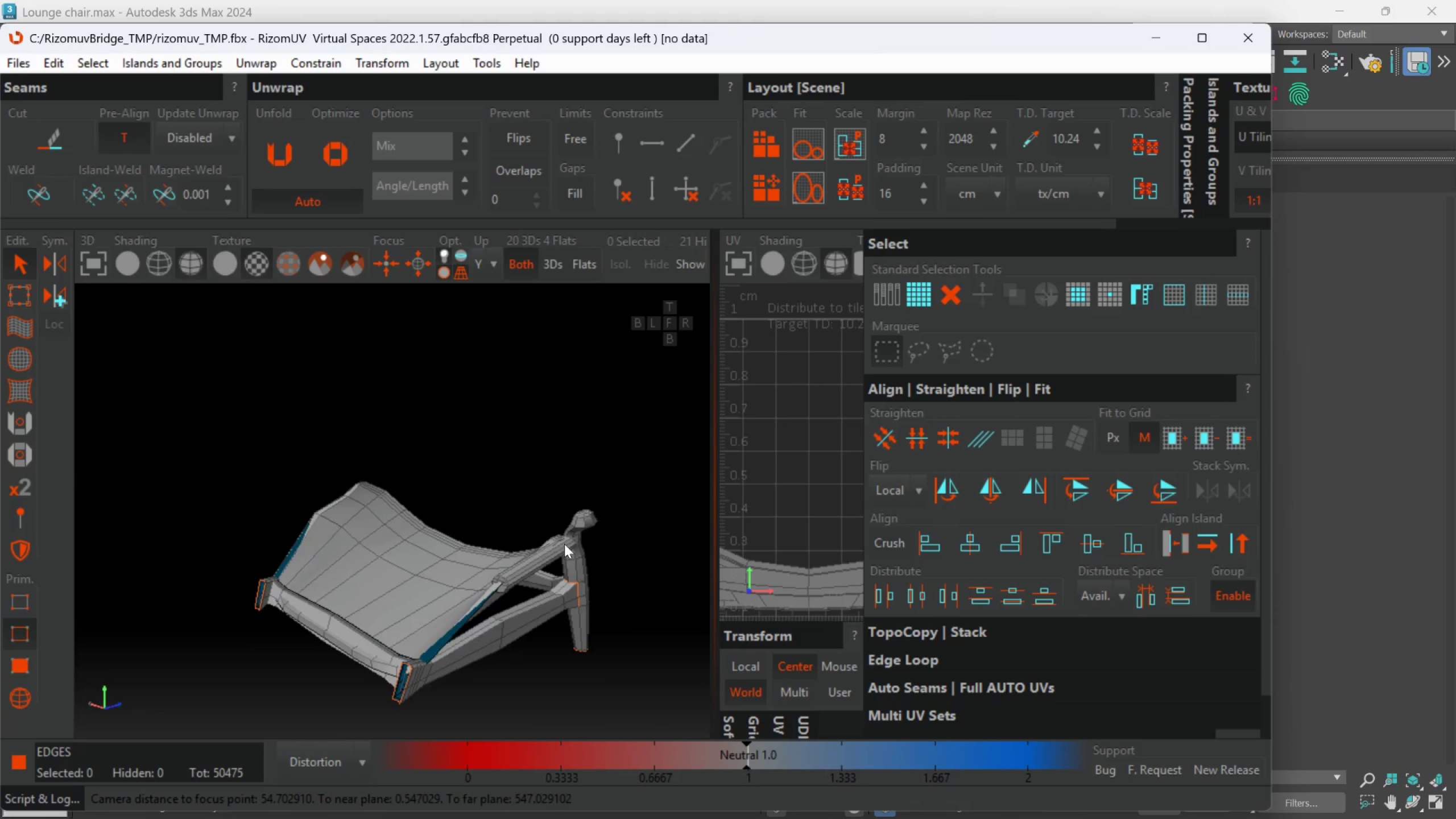 
scroll: coordinate [594, 535], scroll_direction: down, amount: 3.0
 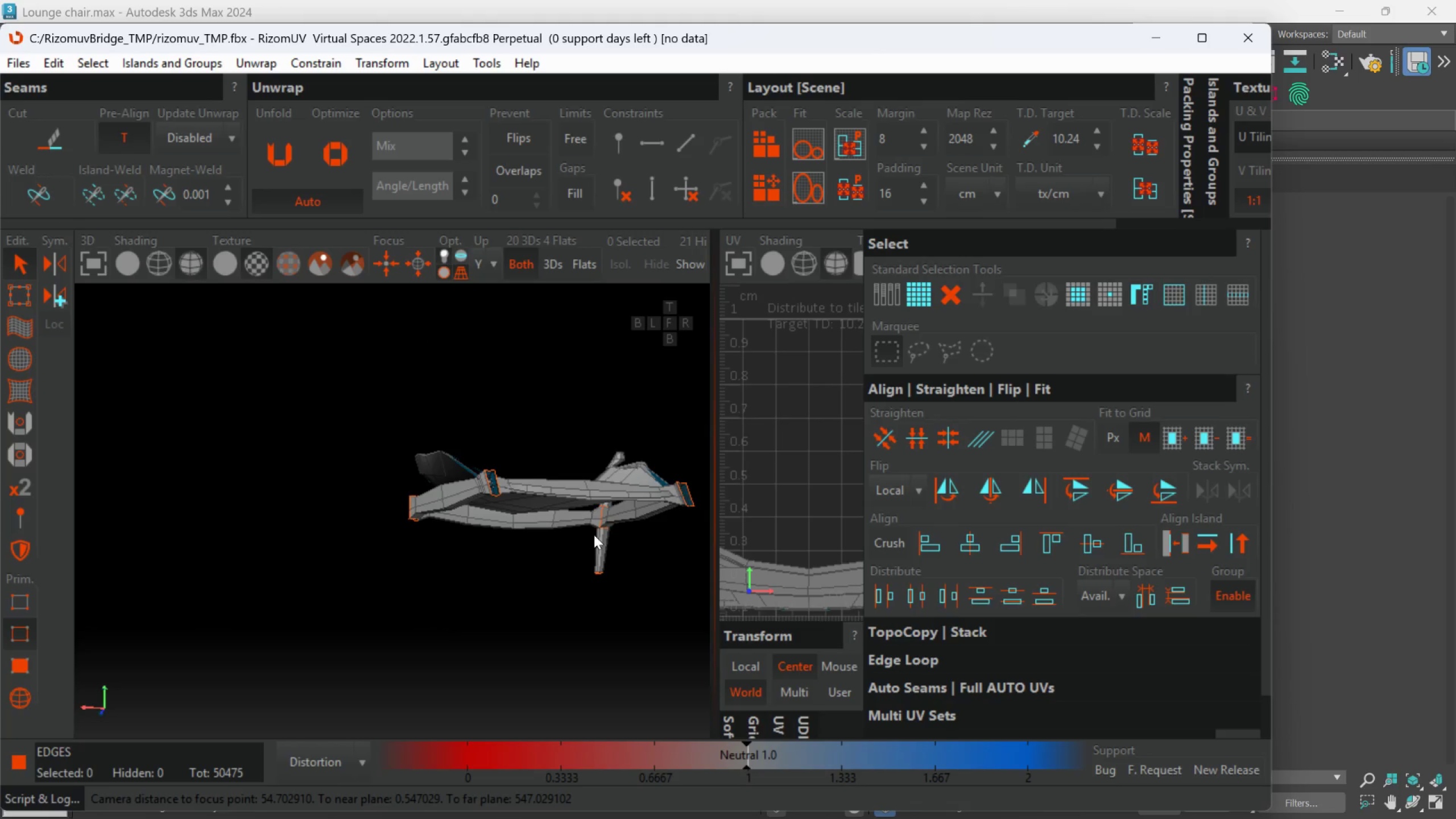 
hold_key(key=AltLeft, duration=0.5)
 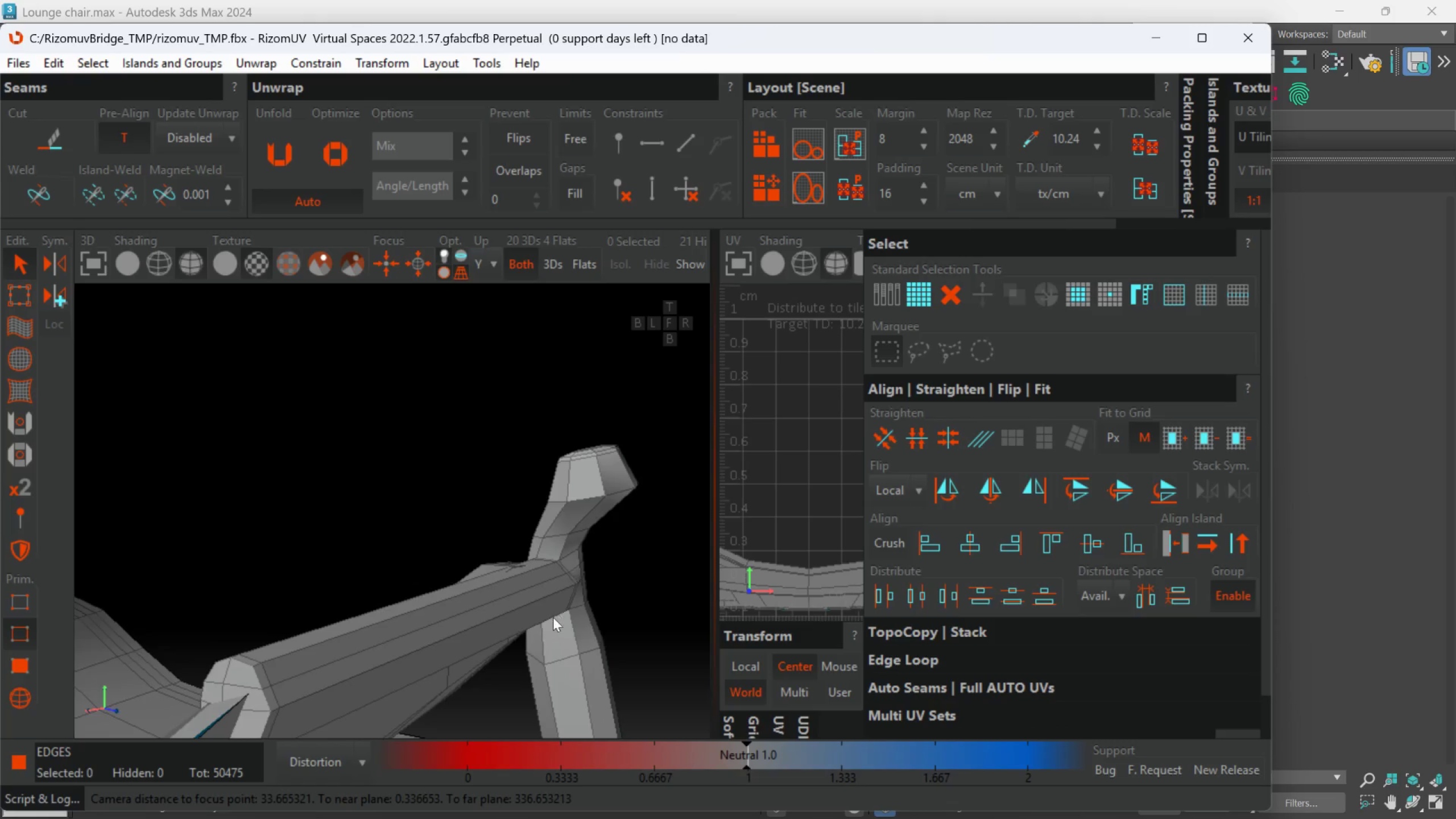 
scroll: coordinate [589, 516], scroll_direction: up, amount: 3.0
 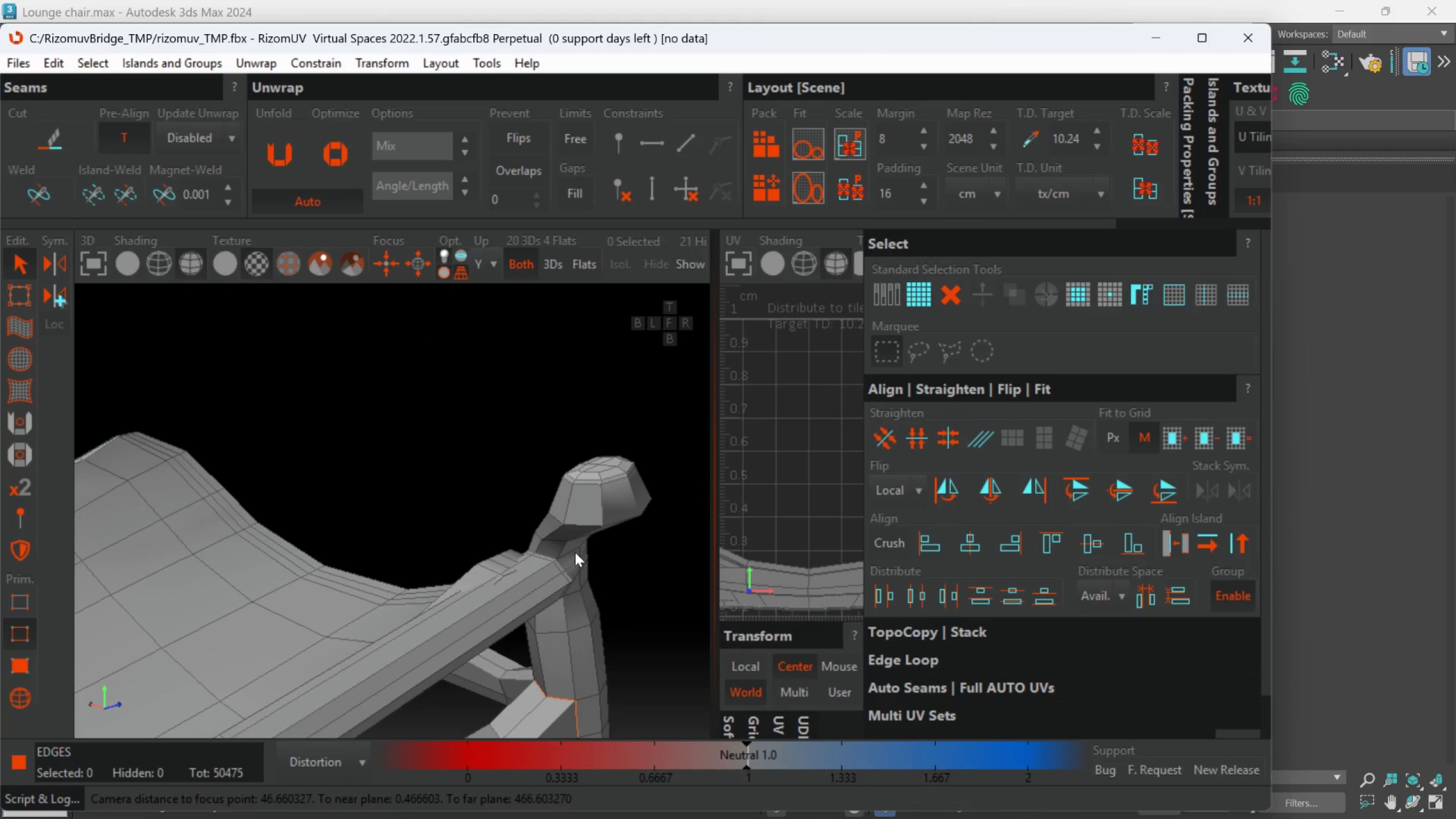 
hold_key(key=AltLeft, duration=0.41)
 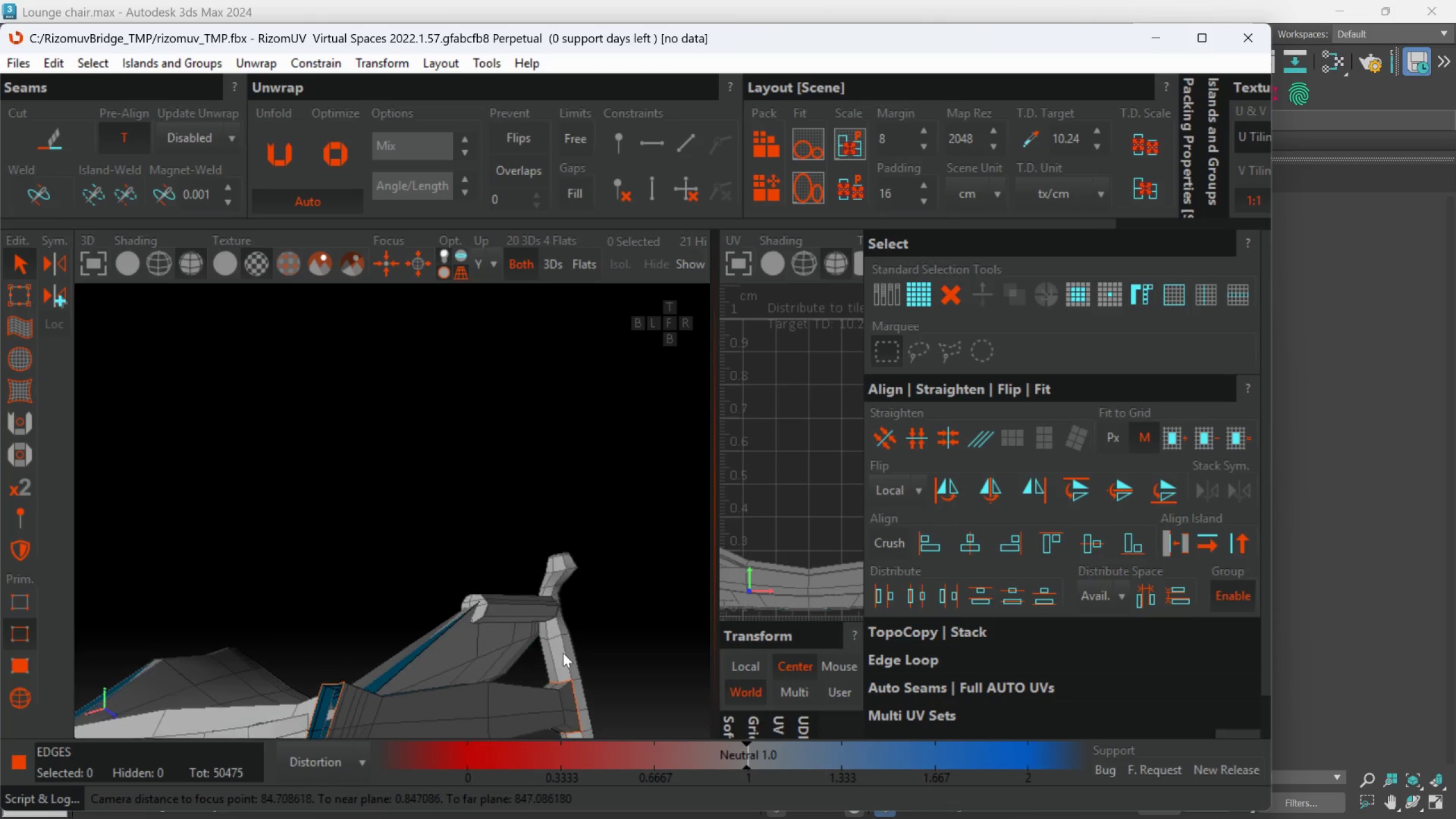 
scroll: coordinate [552, 619], scroll_direction: down, amount: 3.0
 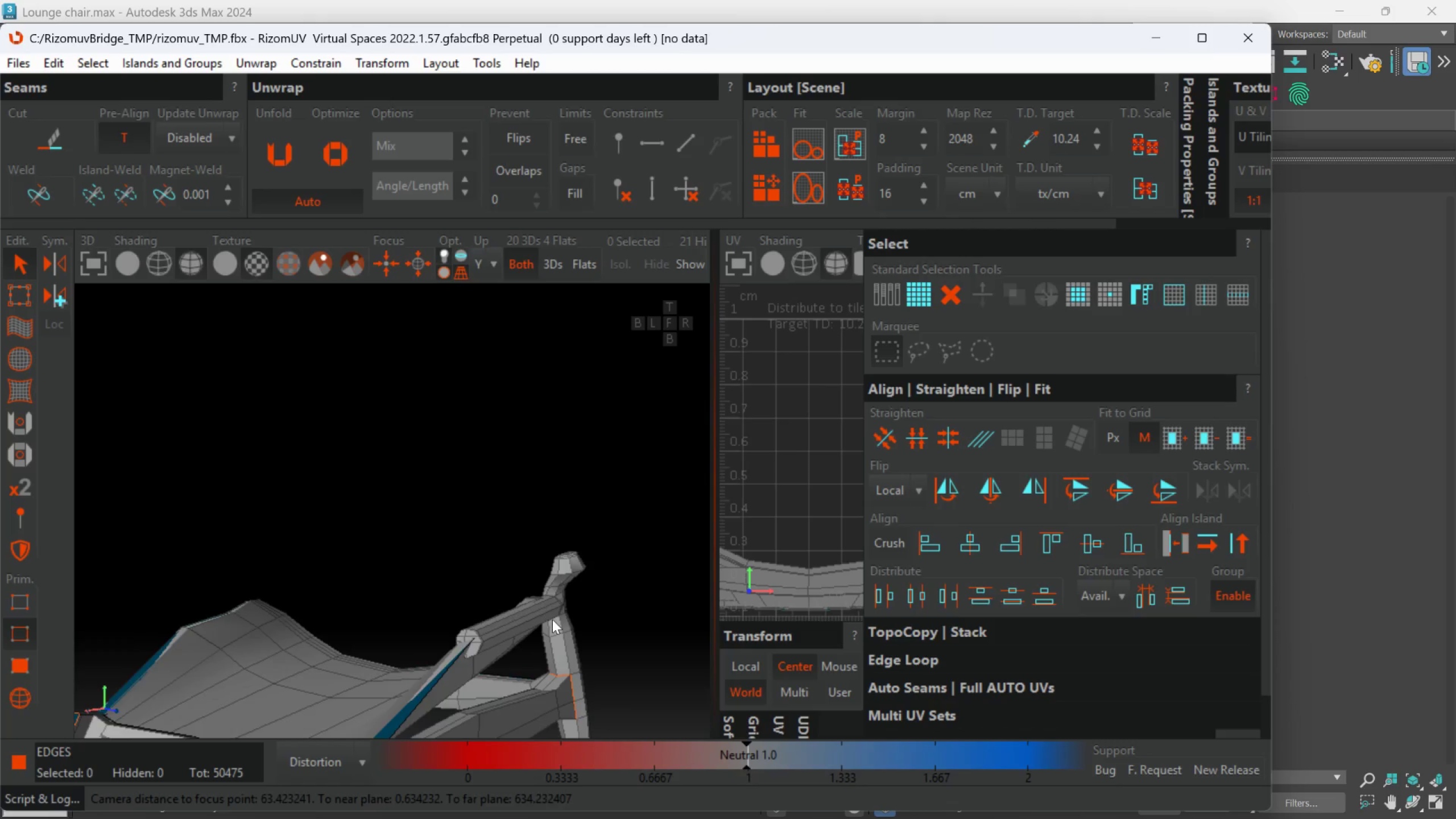 
hold_key(key=AltLeft, duration=1.03)
 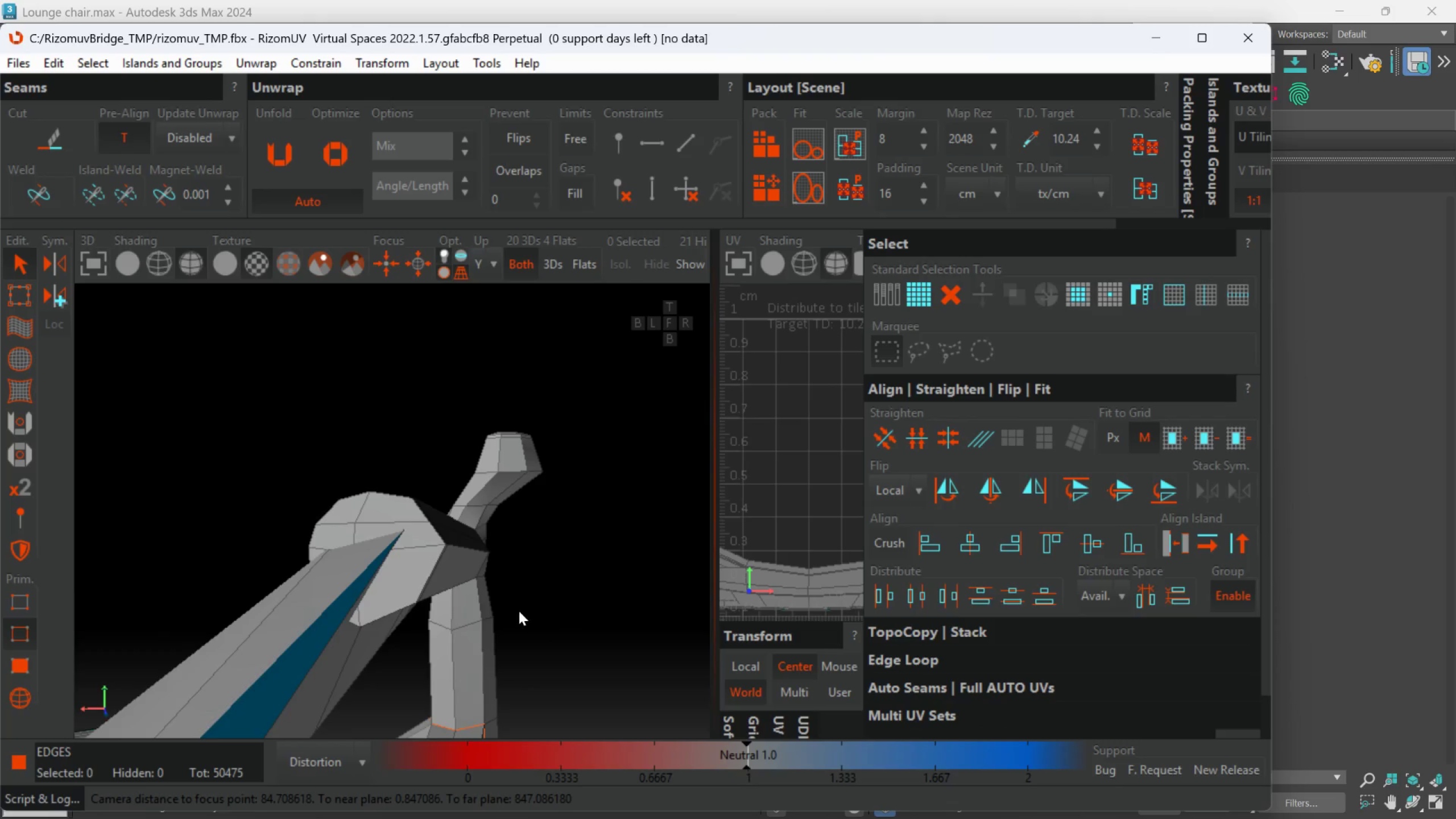 
hold_key(key=AltLeft, duration=1.5)
scroll: coordinate [521, 612], scroll_direction: up, amount: 3.0
 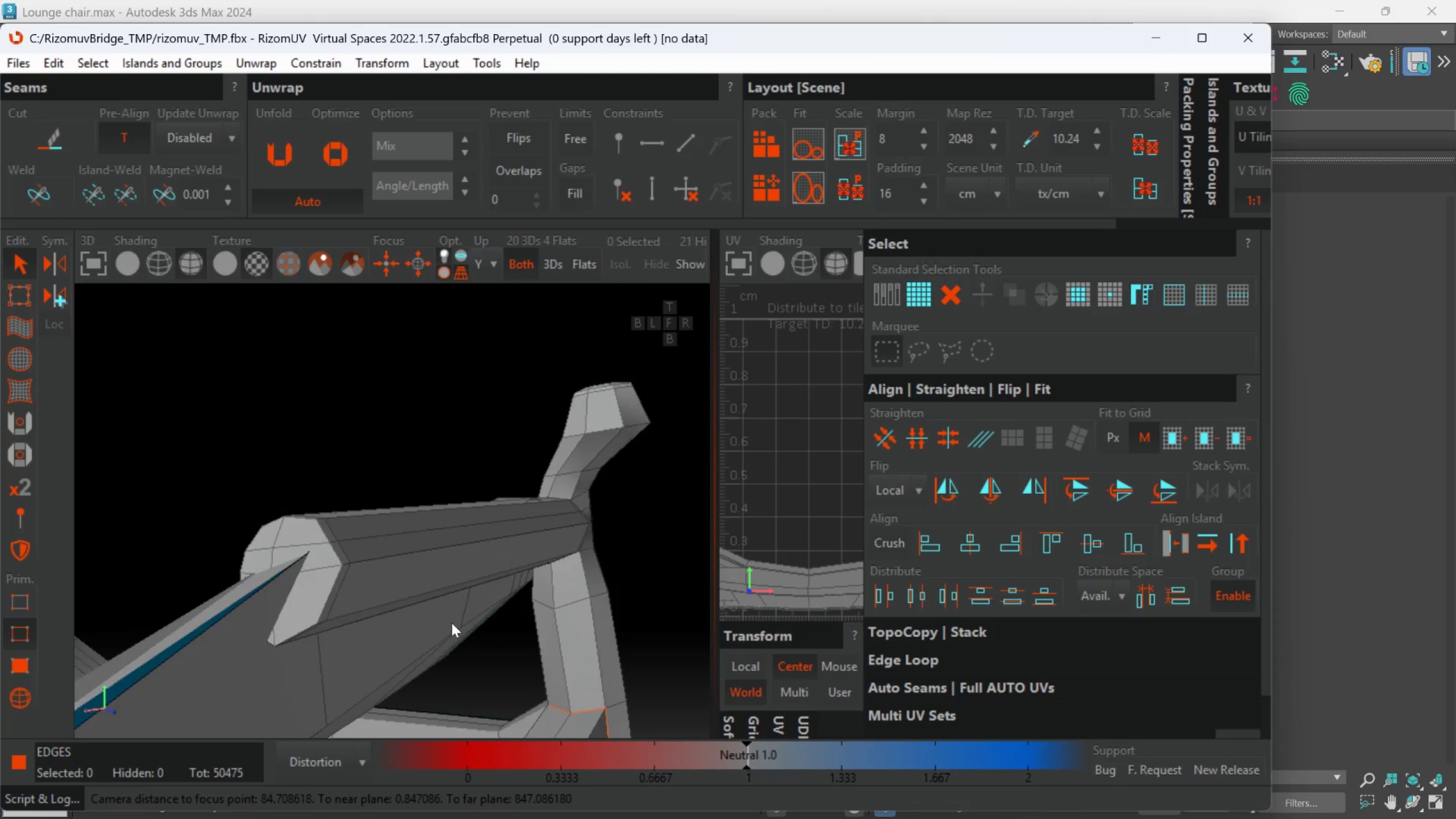 
hold_key(key=AltLeft, duration=0.77)
 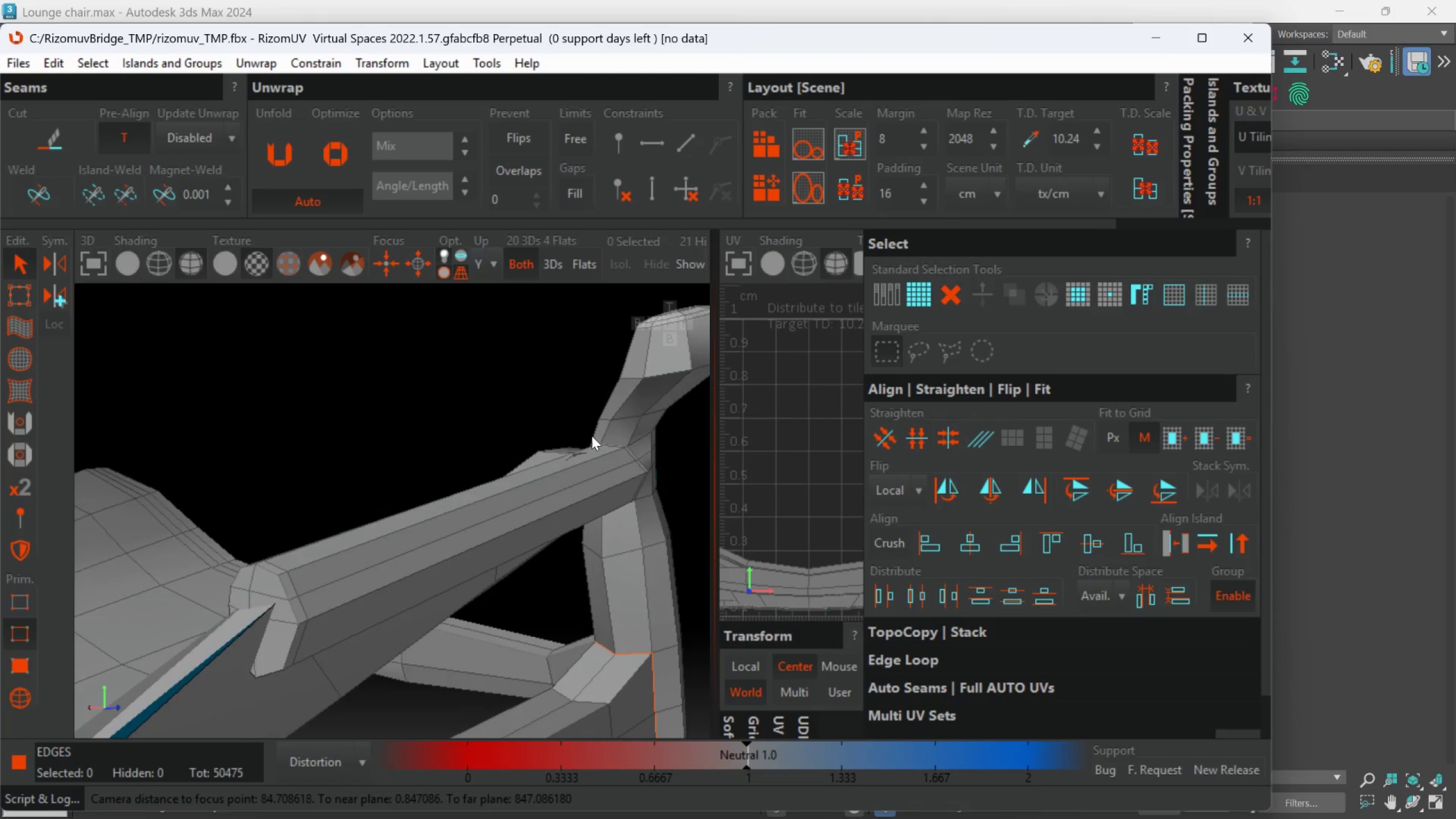 
hold_key(key=AltLeft, duration=0.39)
 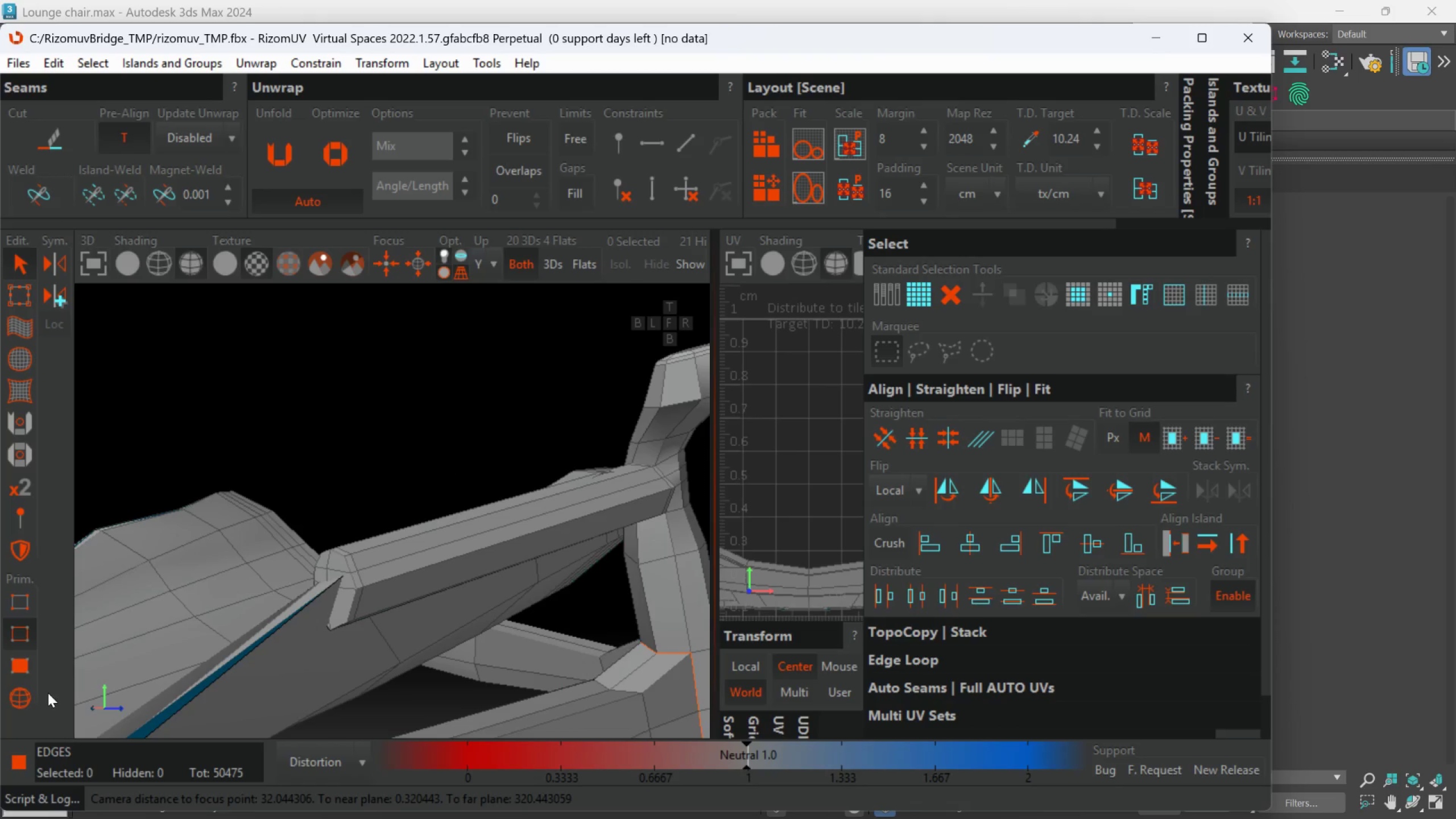 
scroll: coordinate [631, 466], scroll_direction: down, amount: 2.0
 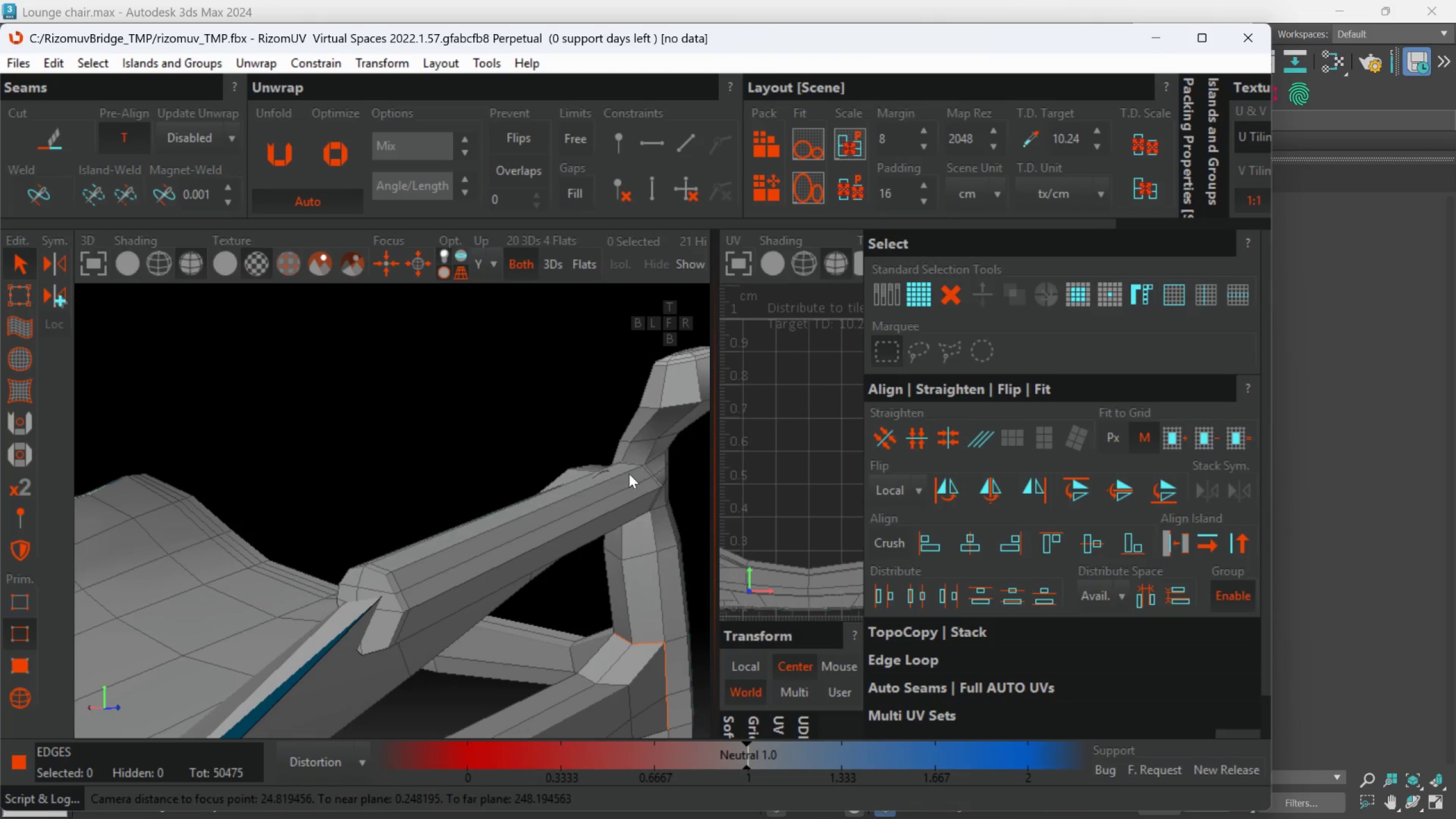 
left_click_drag(start_coordinate=[28, 703], to_coordinate=[38, 700])
 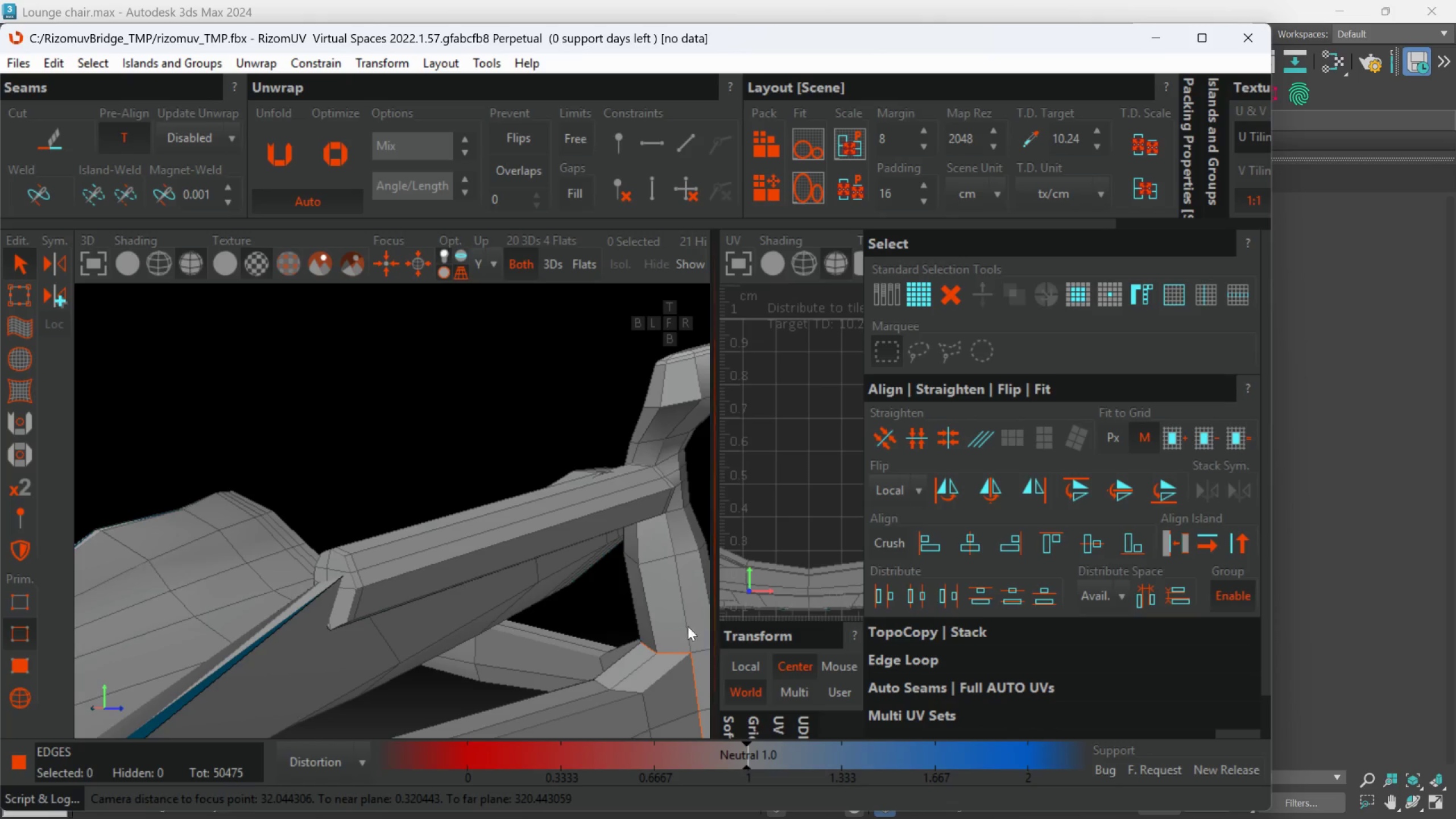 
left_click([672, 608])
 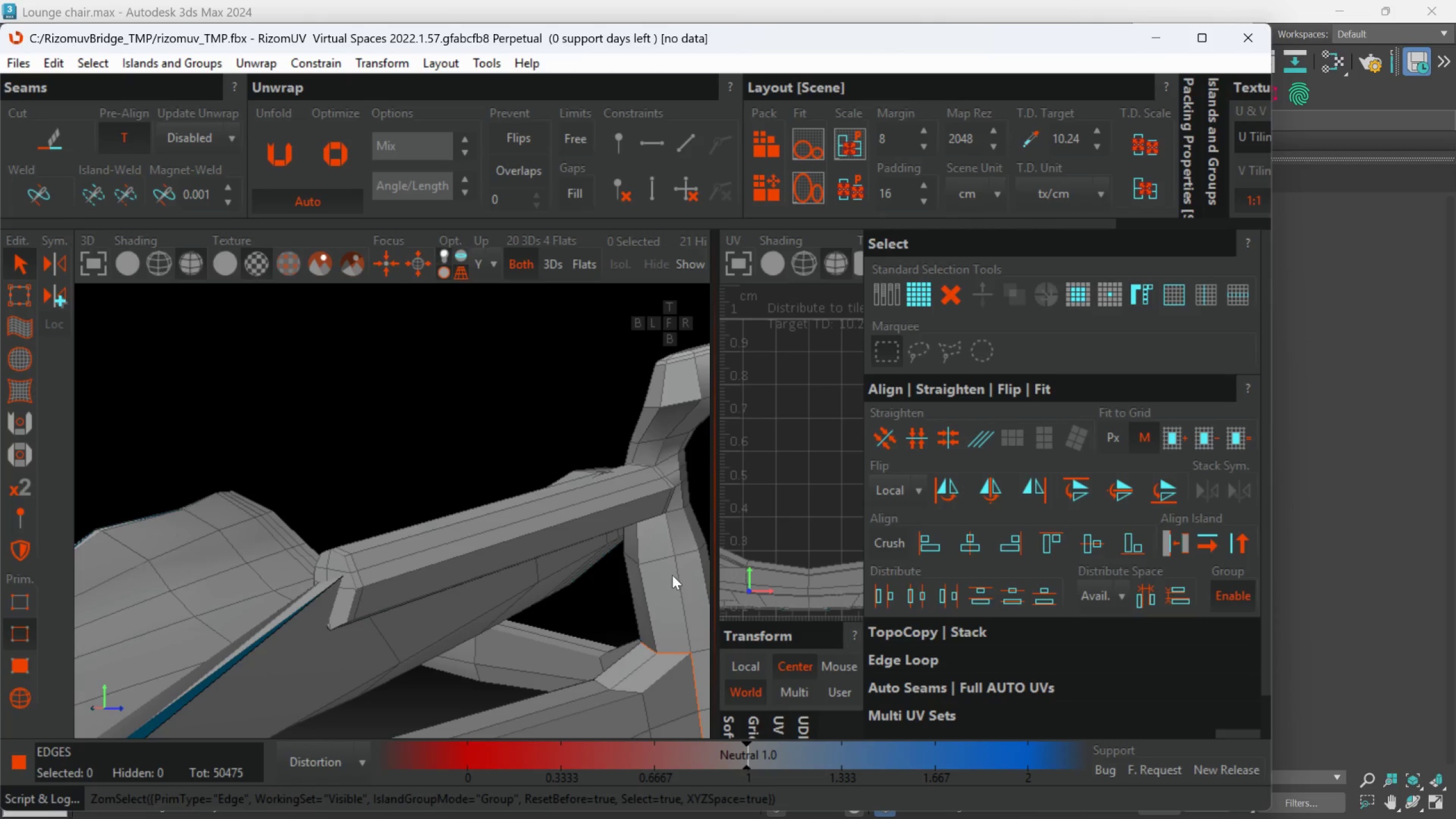 
left_click([672, 574])
 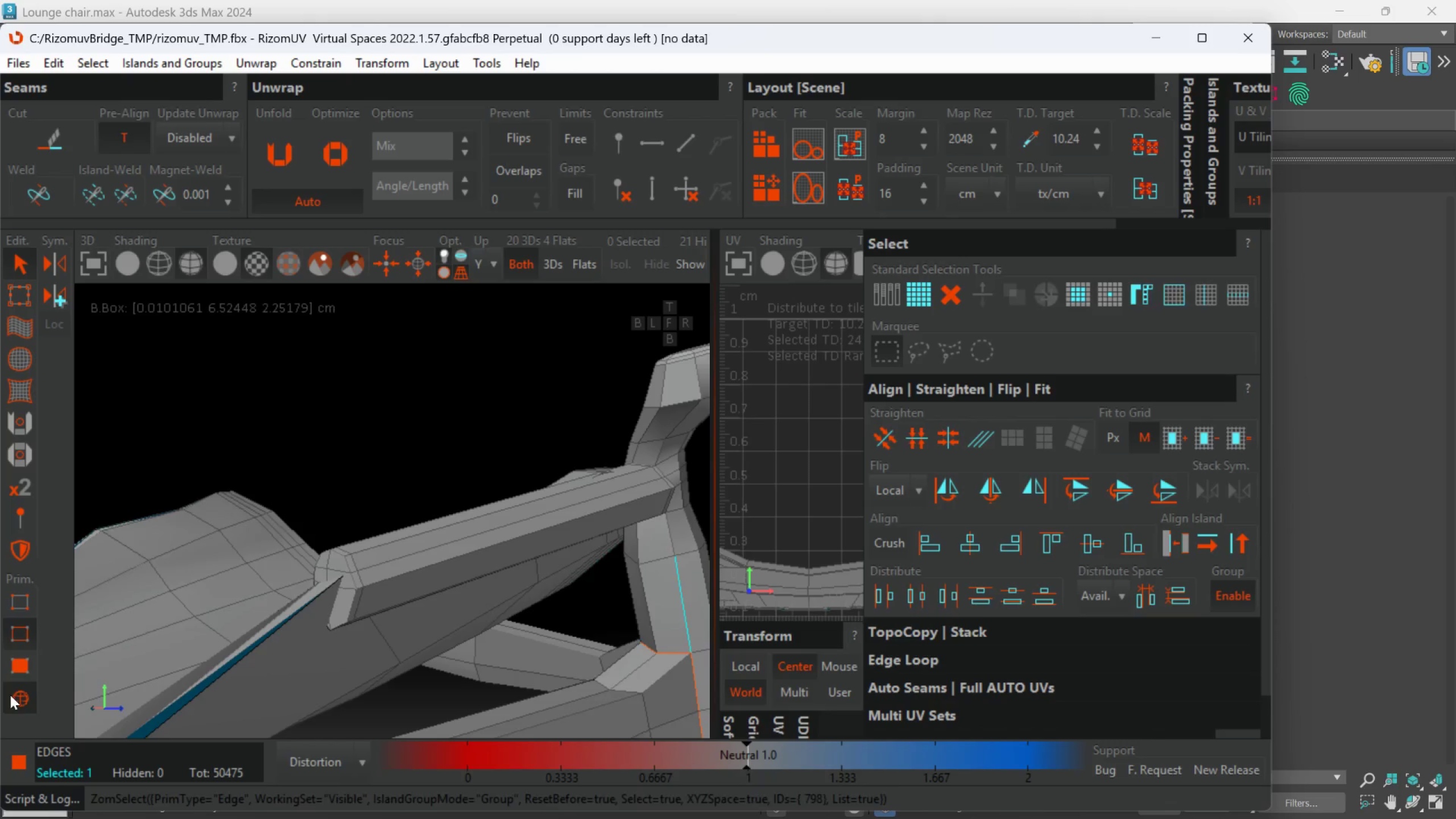 
left_click([659, 576])
 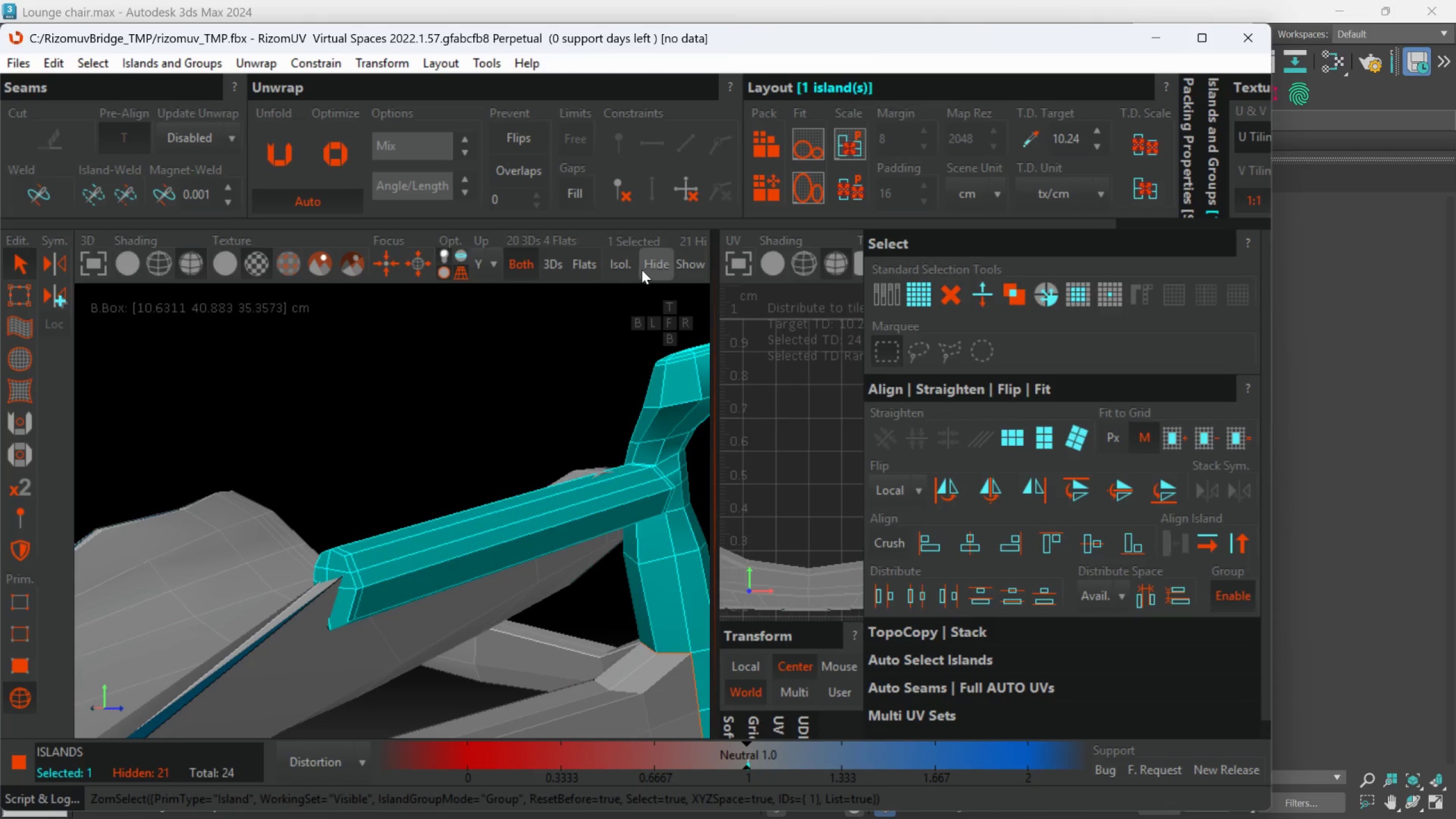 
left_click([628, 267])
 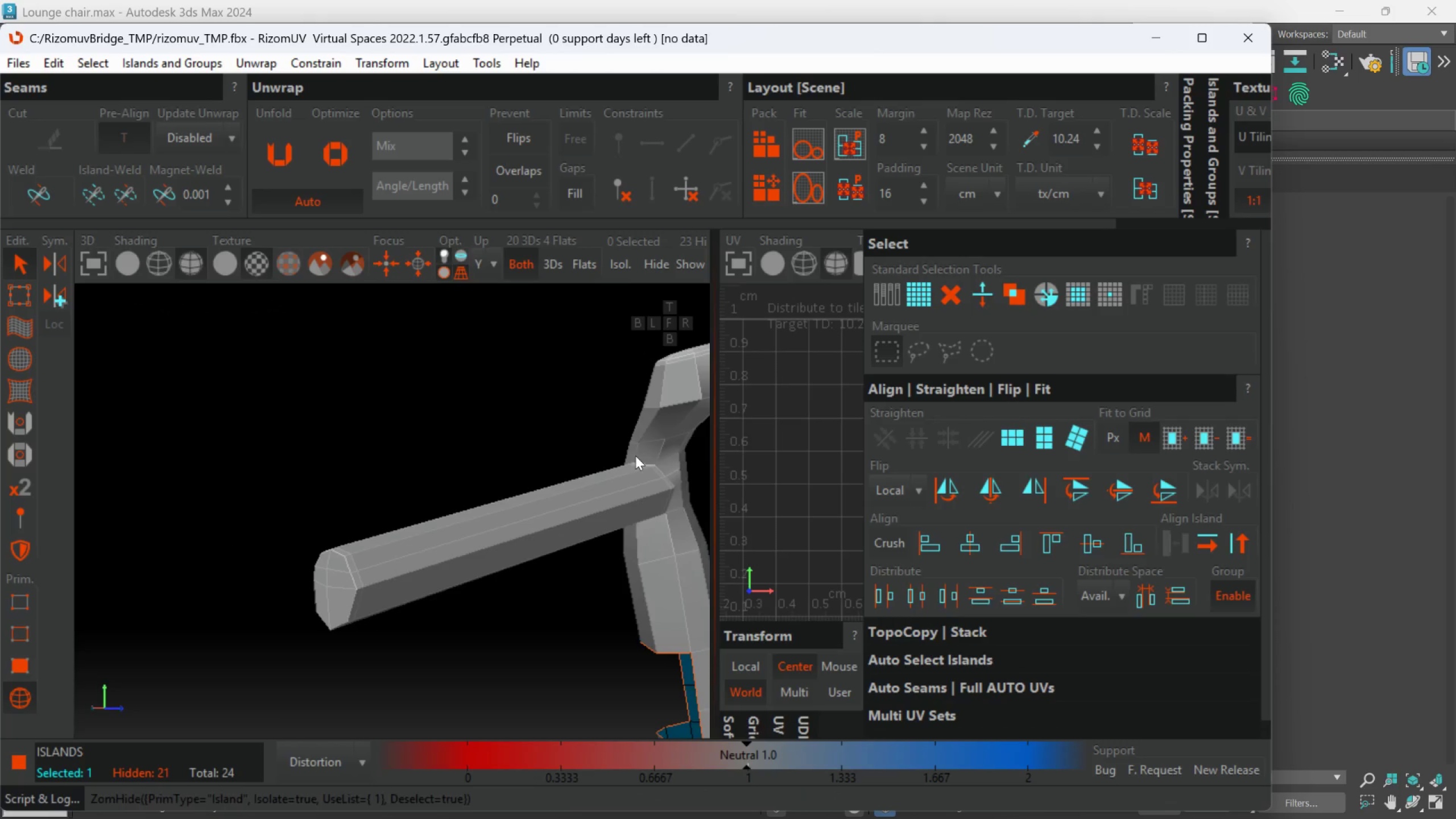 
hold_key(key=AltLeft, duration=0.55)
 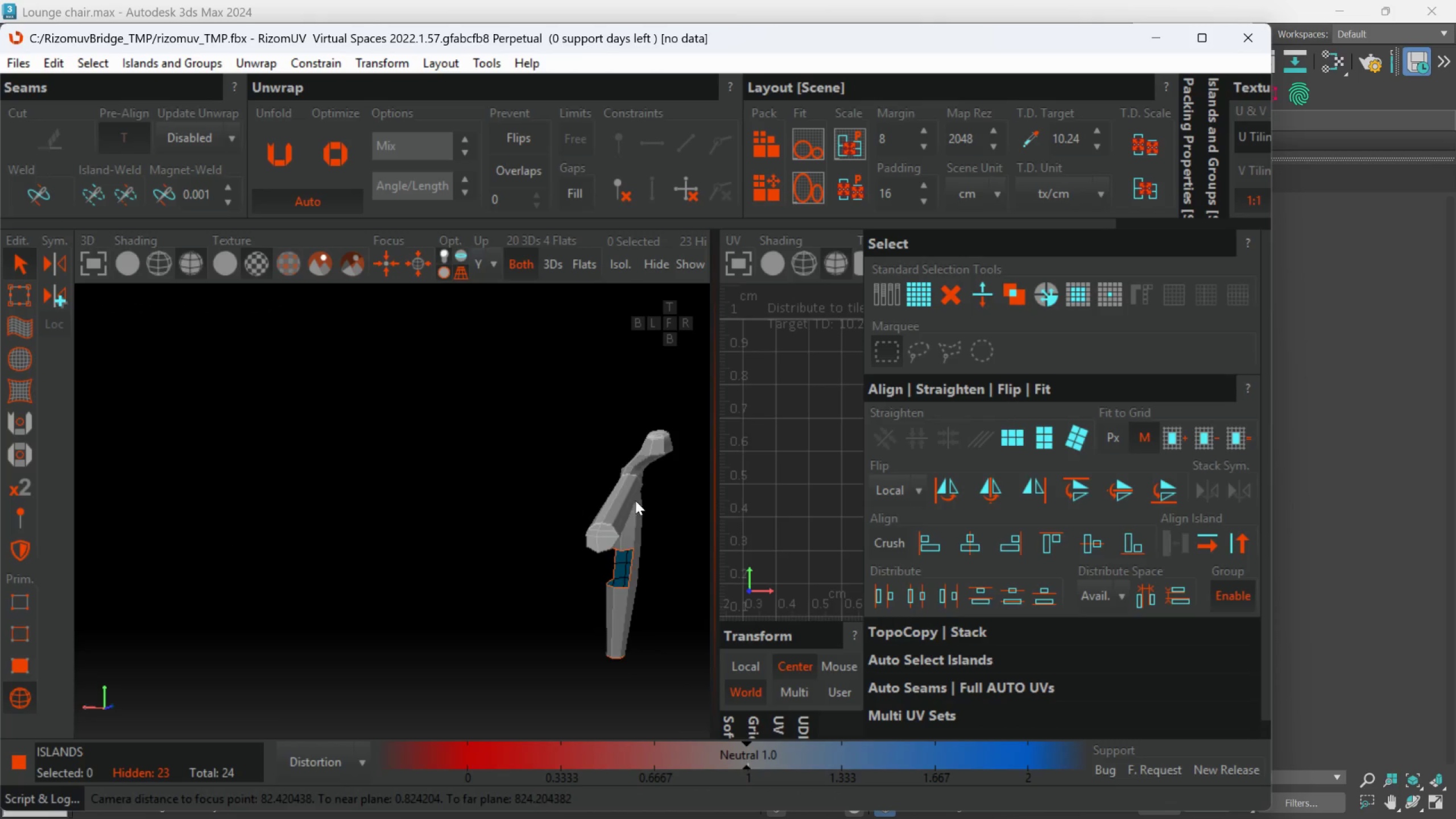 
scroll: coordinate [634, 487], scroll_direction: down, amount: 3.0
 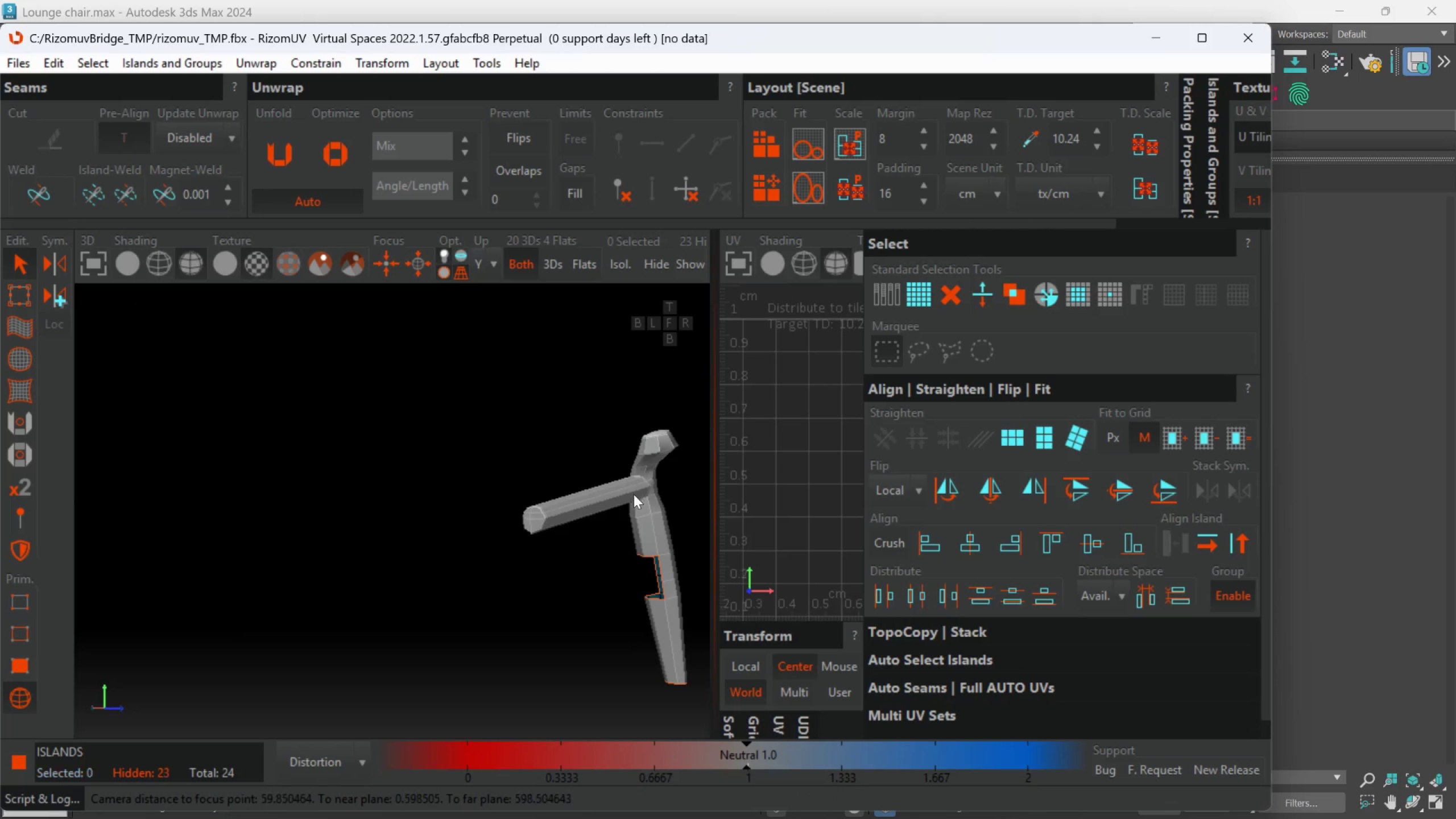 
scroll: coordinate [634, 494], scroll_direction: up, amount: 3.0
 